 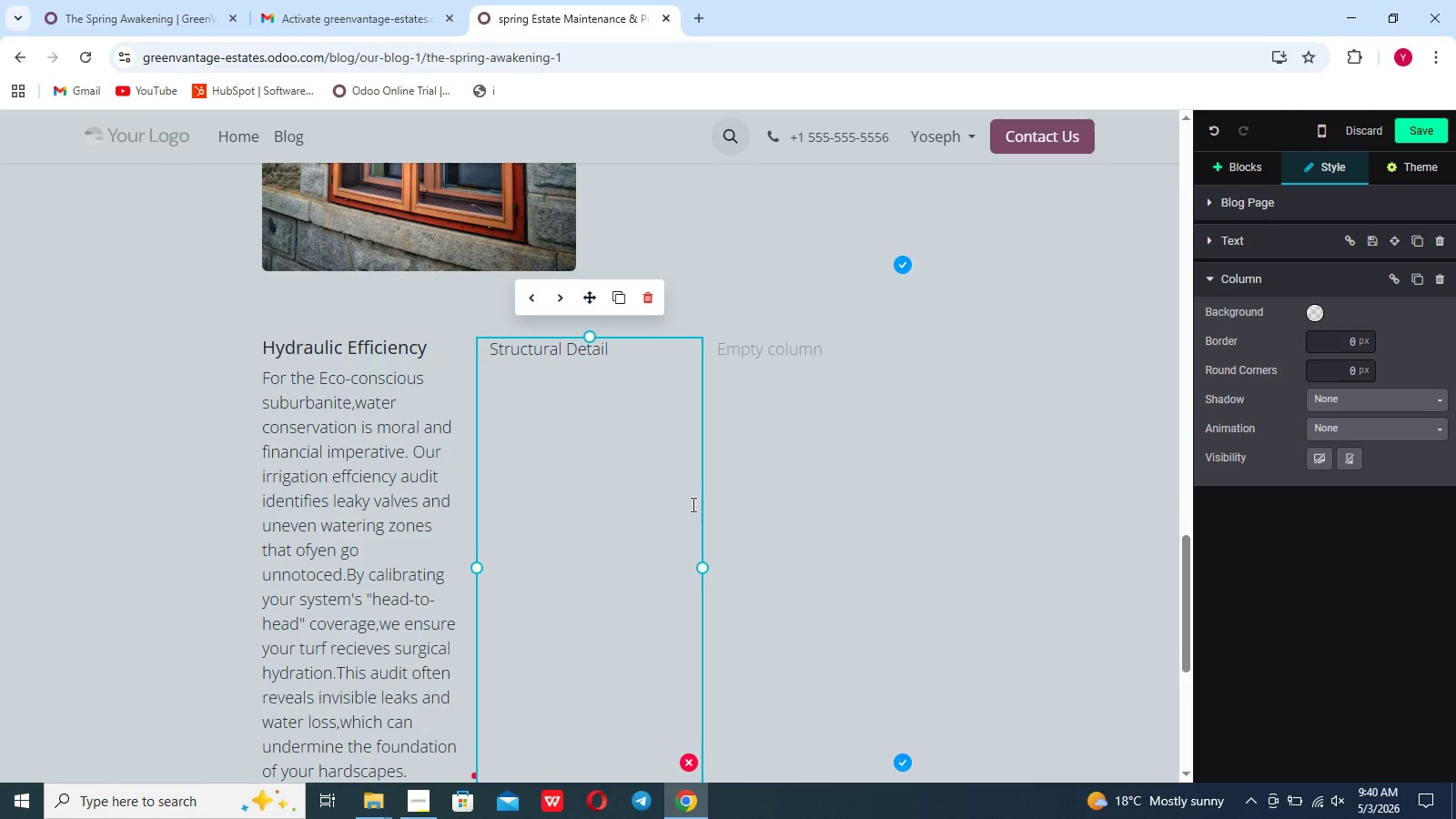 
left_click([619, 352])
 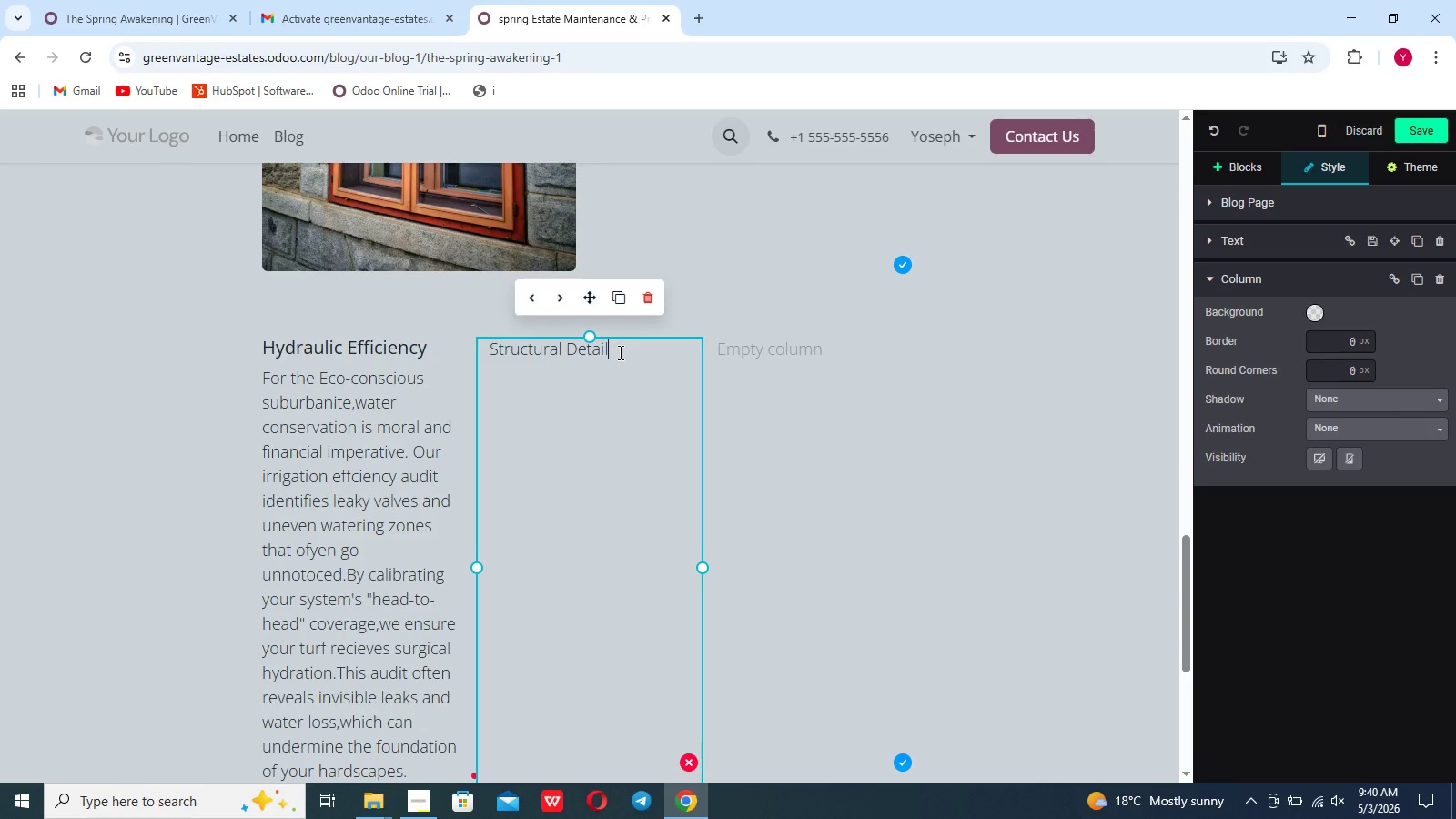 
left_click_drag(start_coordinate=[618, 352], to_coordinate=[490, 340])
 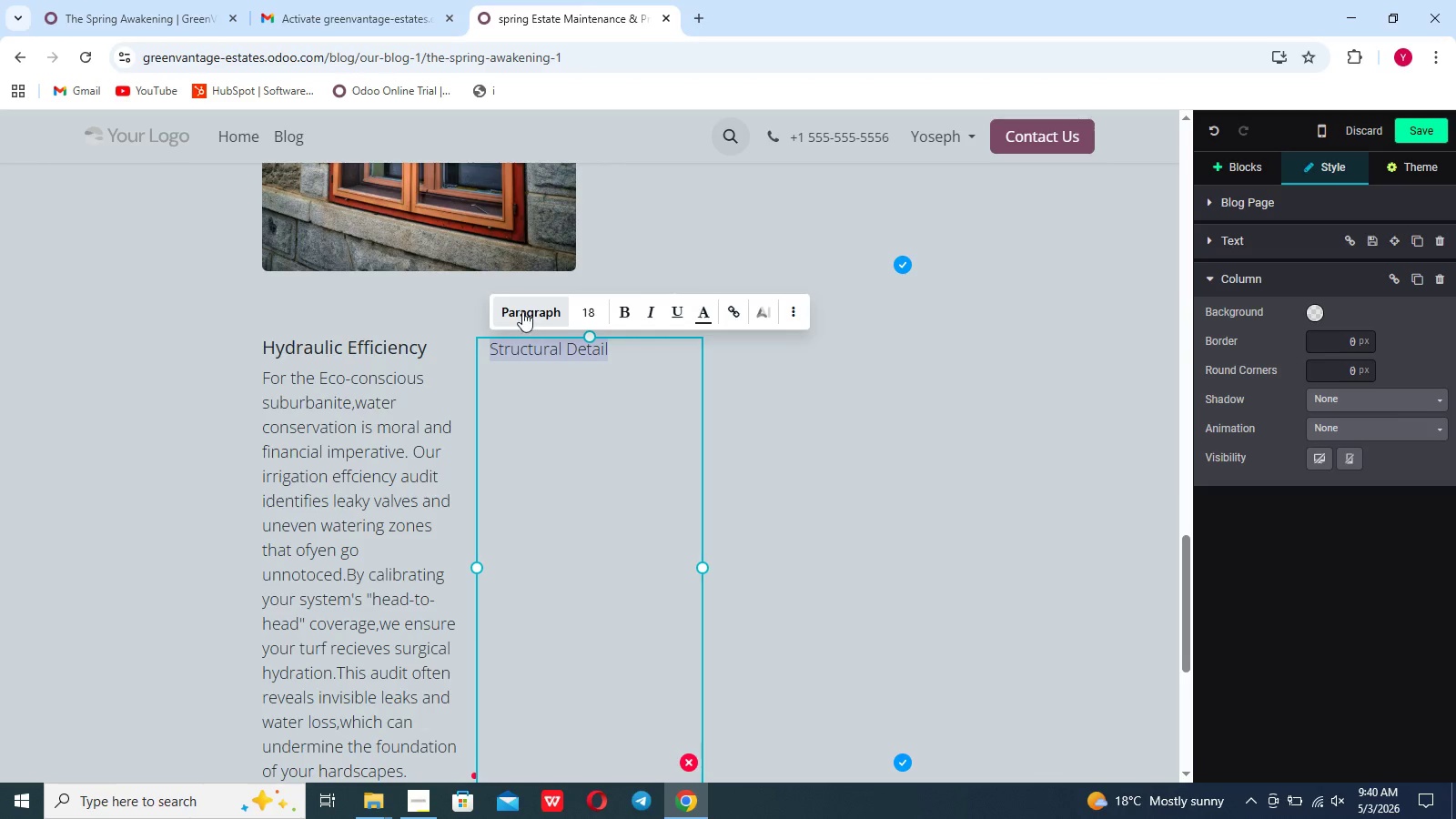 
left_click([524, 309])
 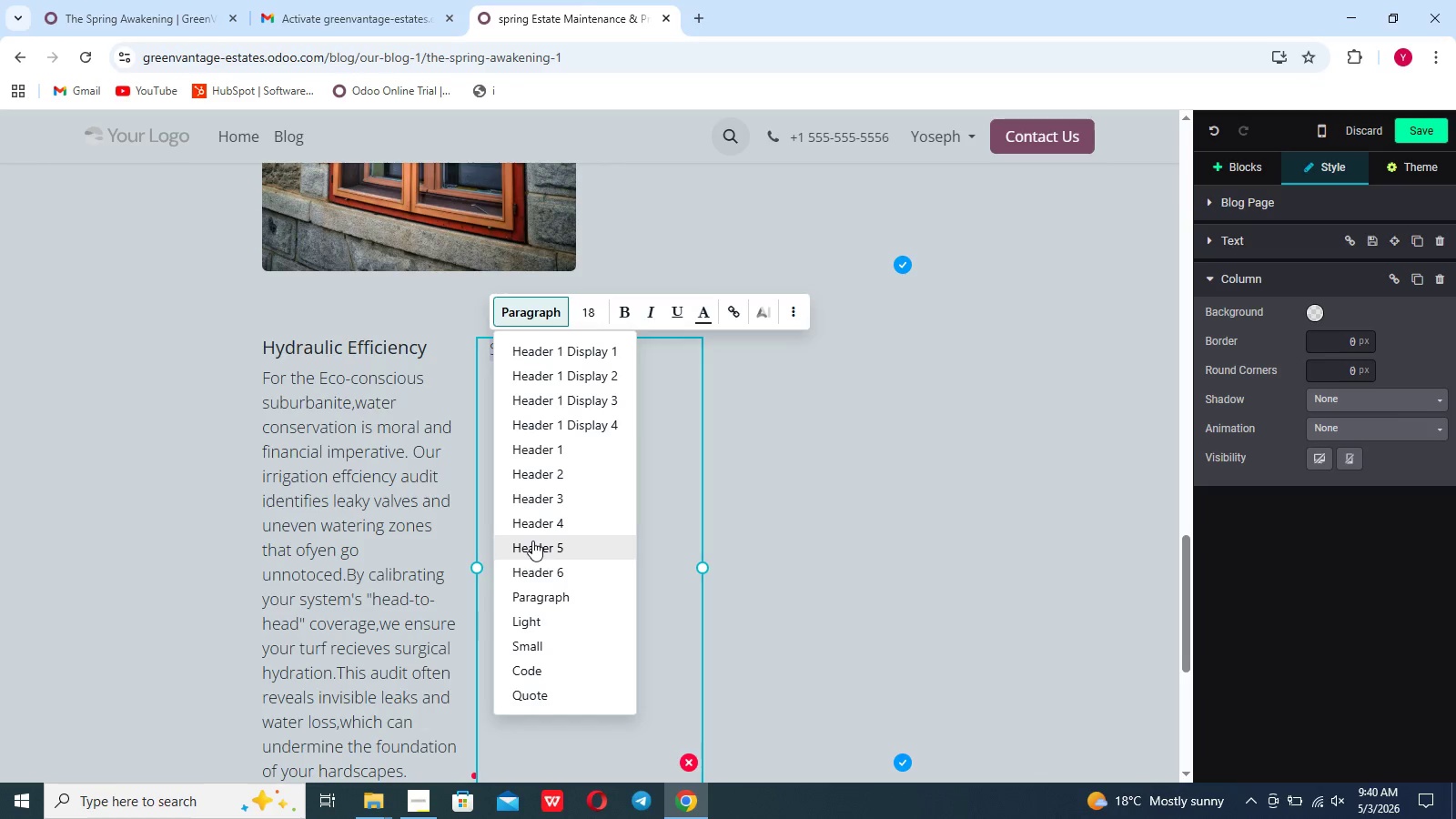 
left_click([533, 541])
 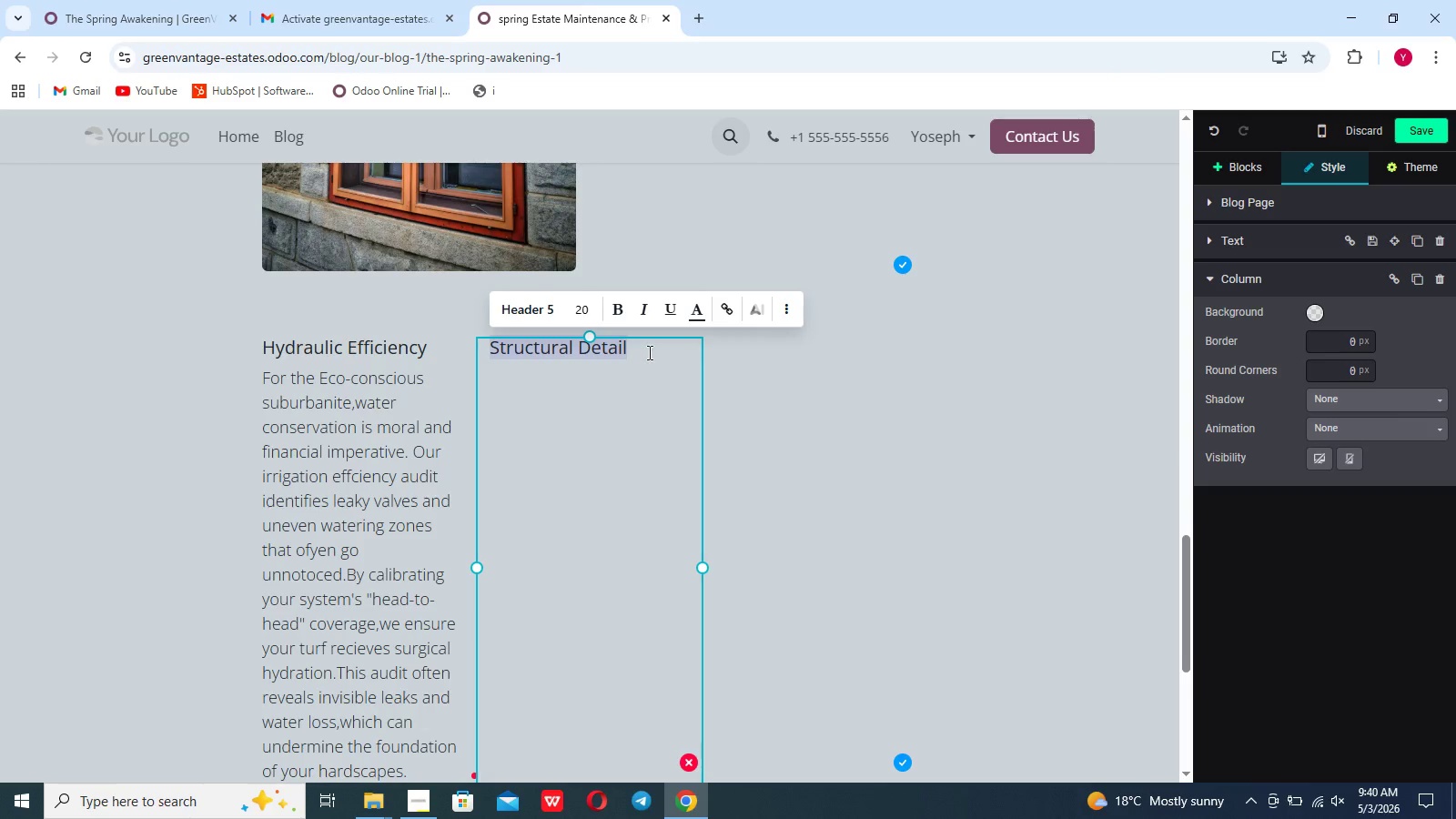 
left_click([648, 351])
 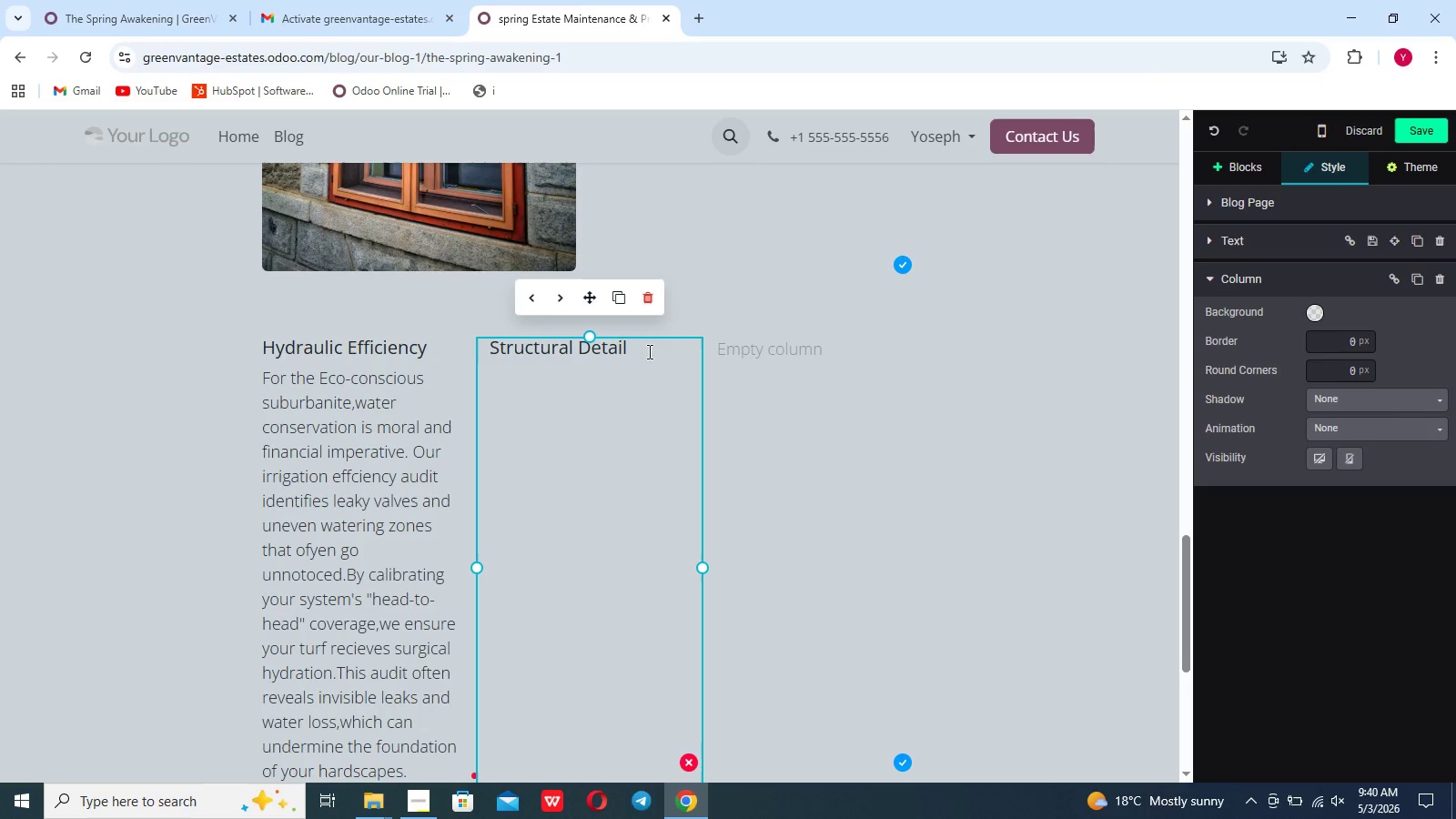 
key(Enter)
 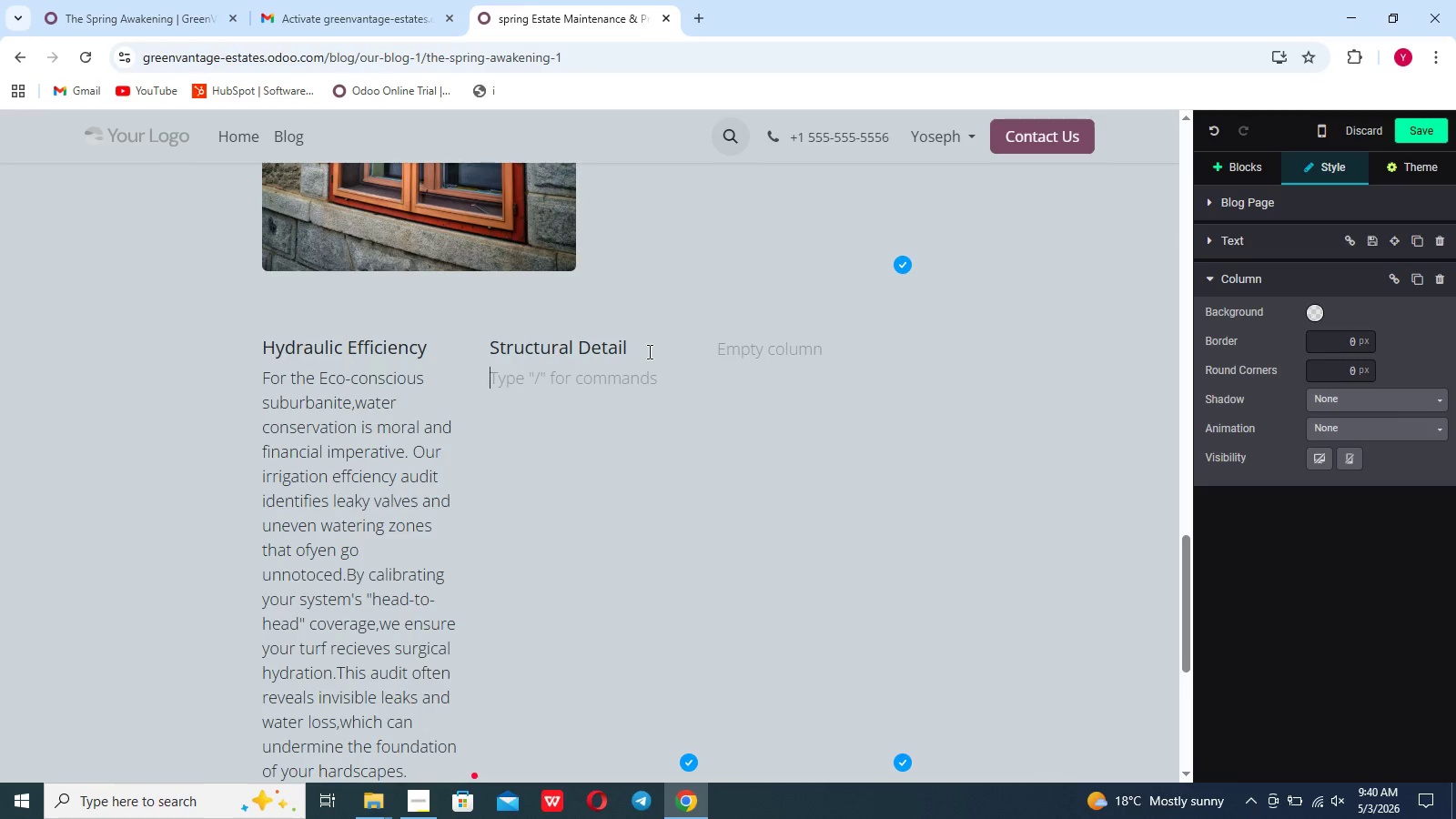 
wait(14.45)
 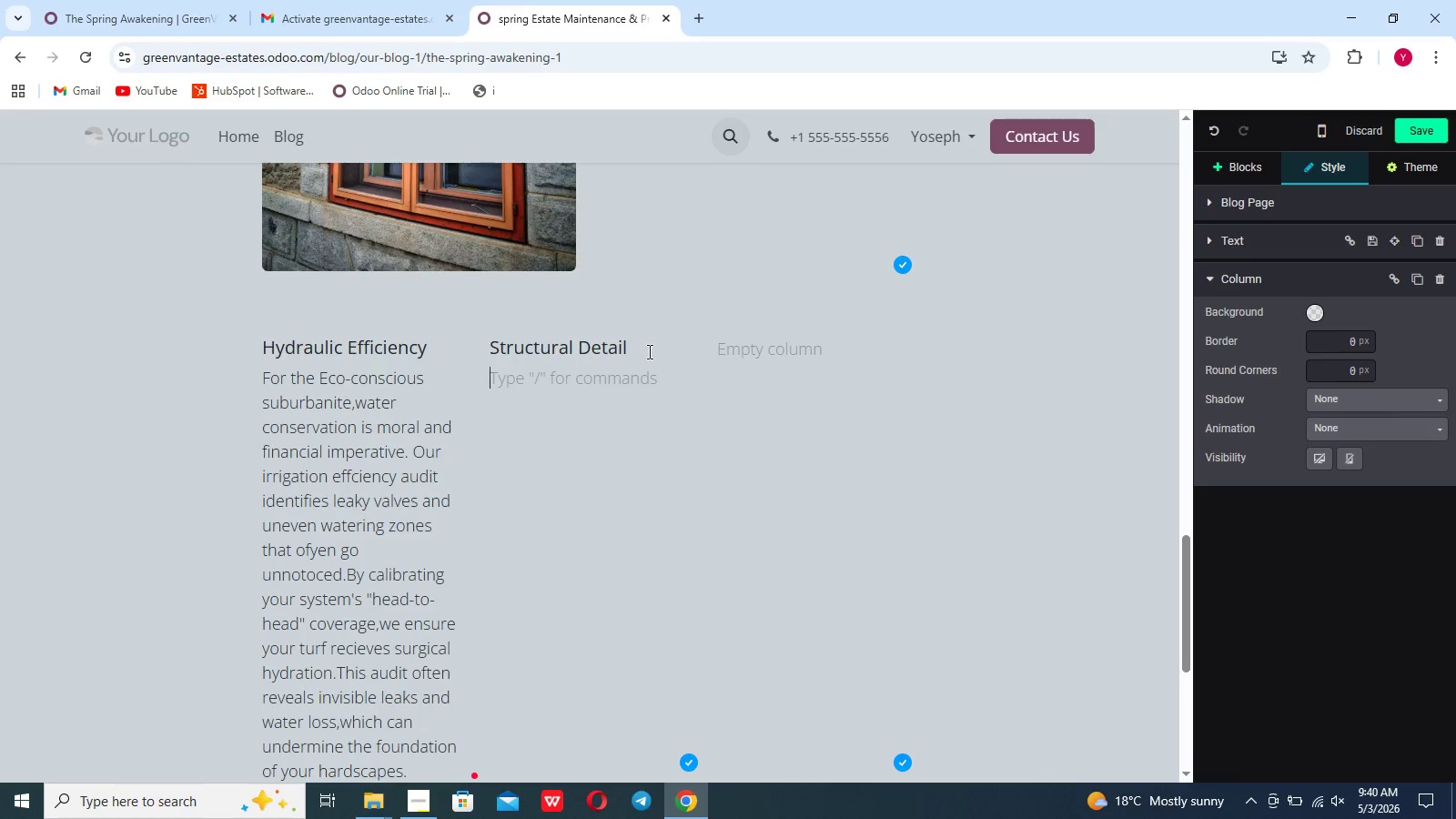 
left_click([638, 347])
 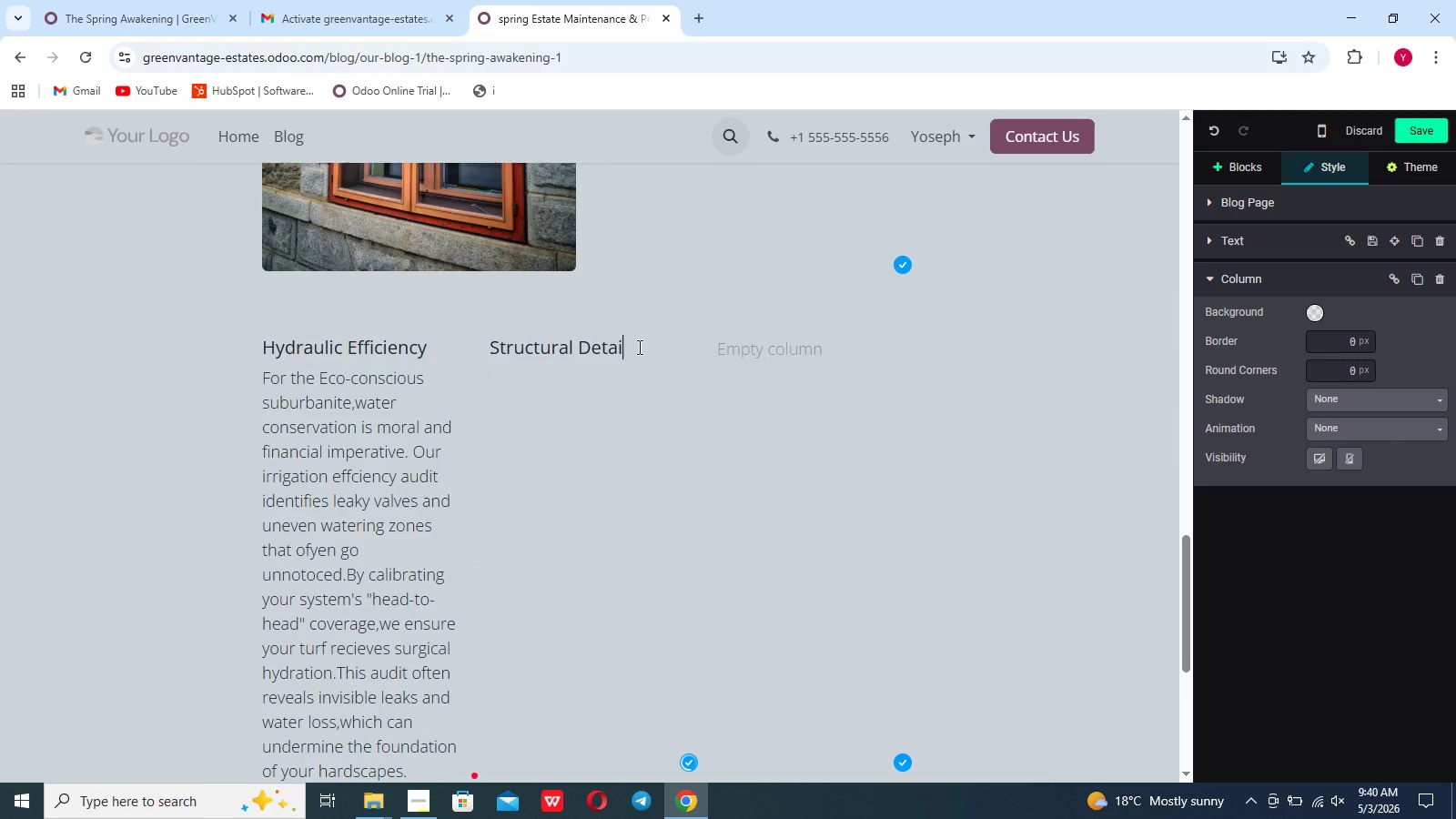 
hold_key(key=Backspace, duration=0.81)
 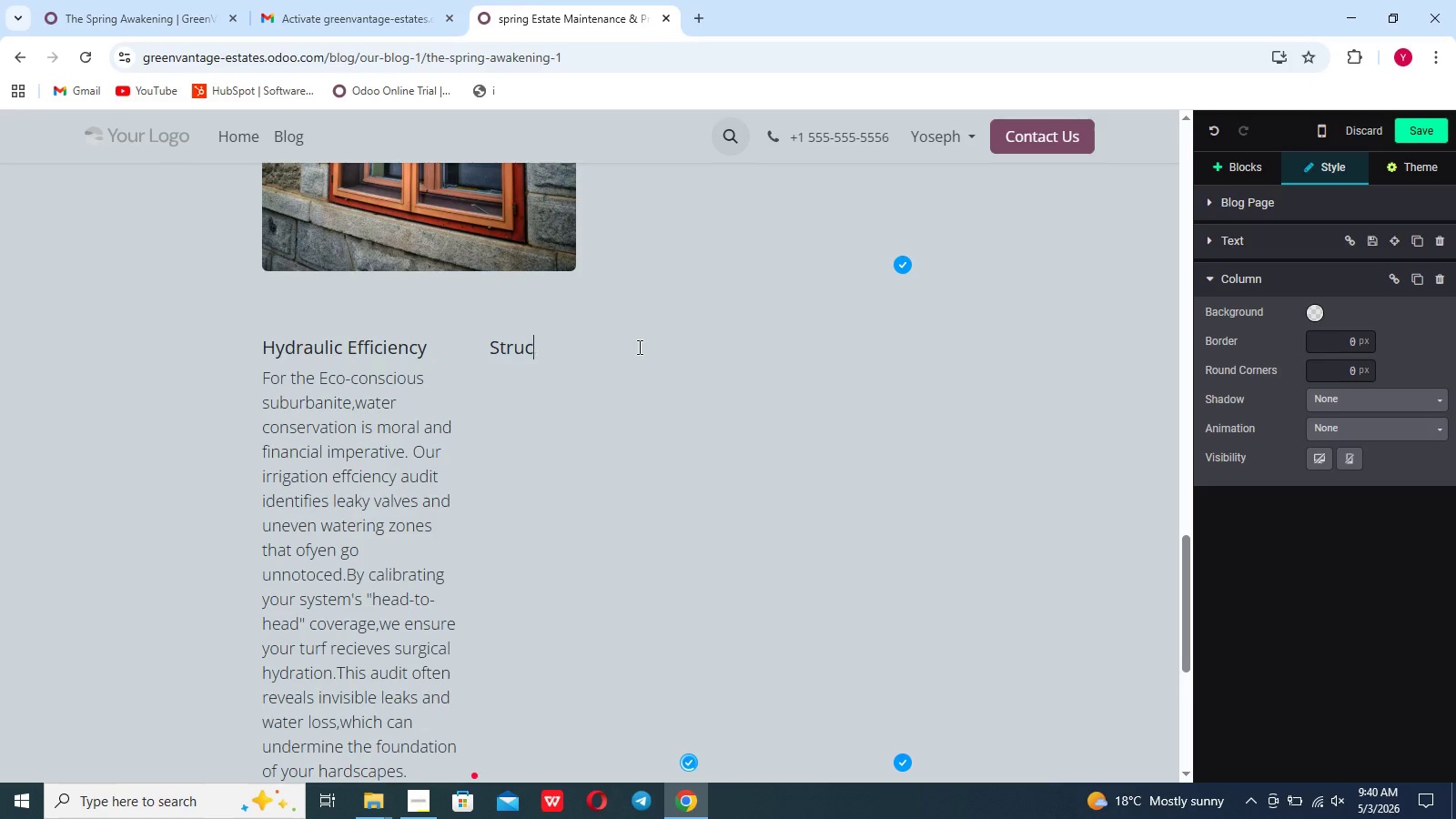 
key(Backspace)
key(Backspace)
key(Backspace)
key(Backspace)
key(Backspace)
key(Backspace)
type(the)
key(Backspace)
key(Backspace)
key(Backspace)
key(Backspace)
type(The building Enc)
key(Backspace)
key(Backspace)
key(Backspace)
type(enc)
key(Backspace)
type(velope)
 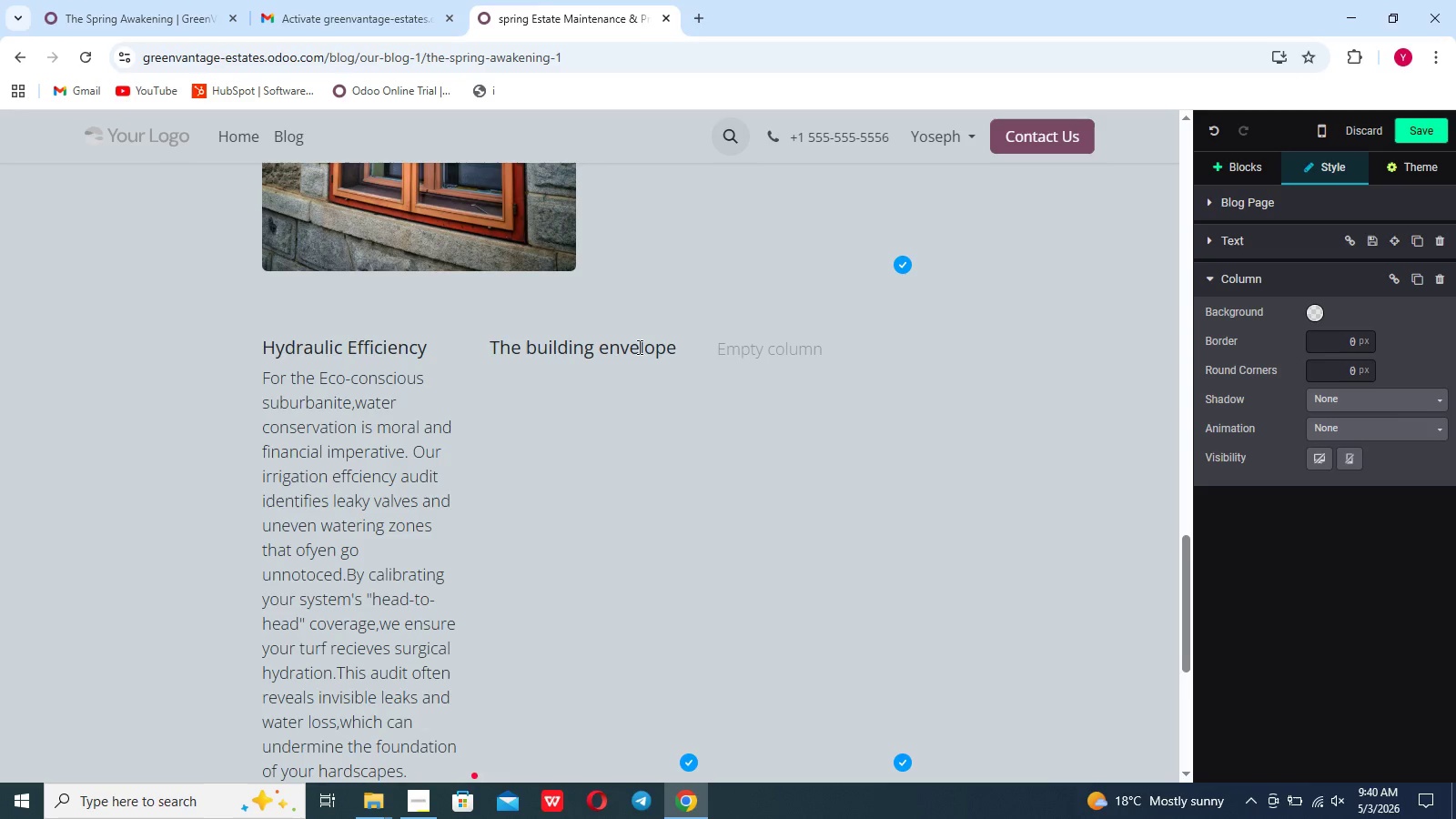 
hold_key(key=Break, duration=0.52)
 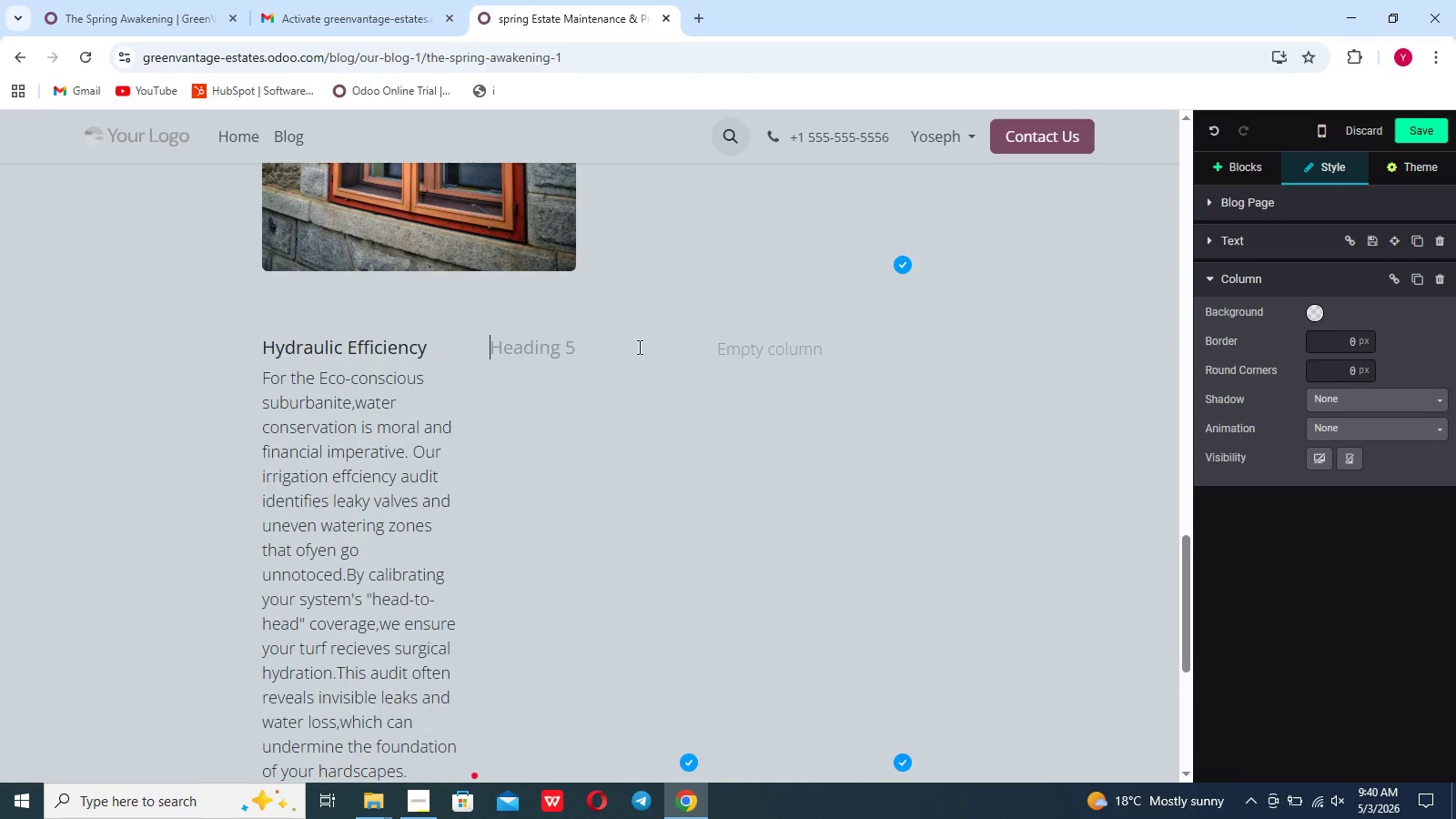 
key(Enter)
 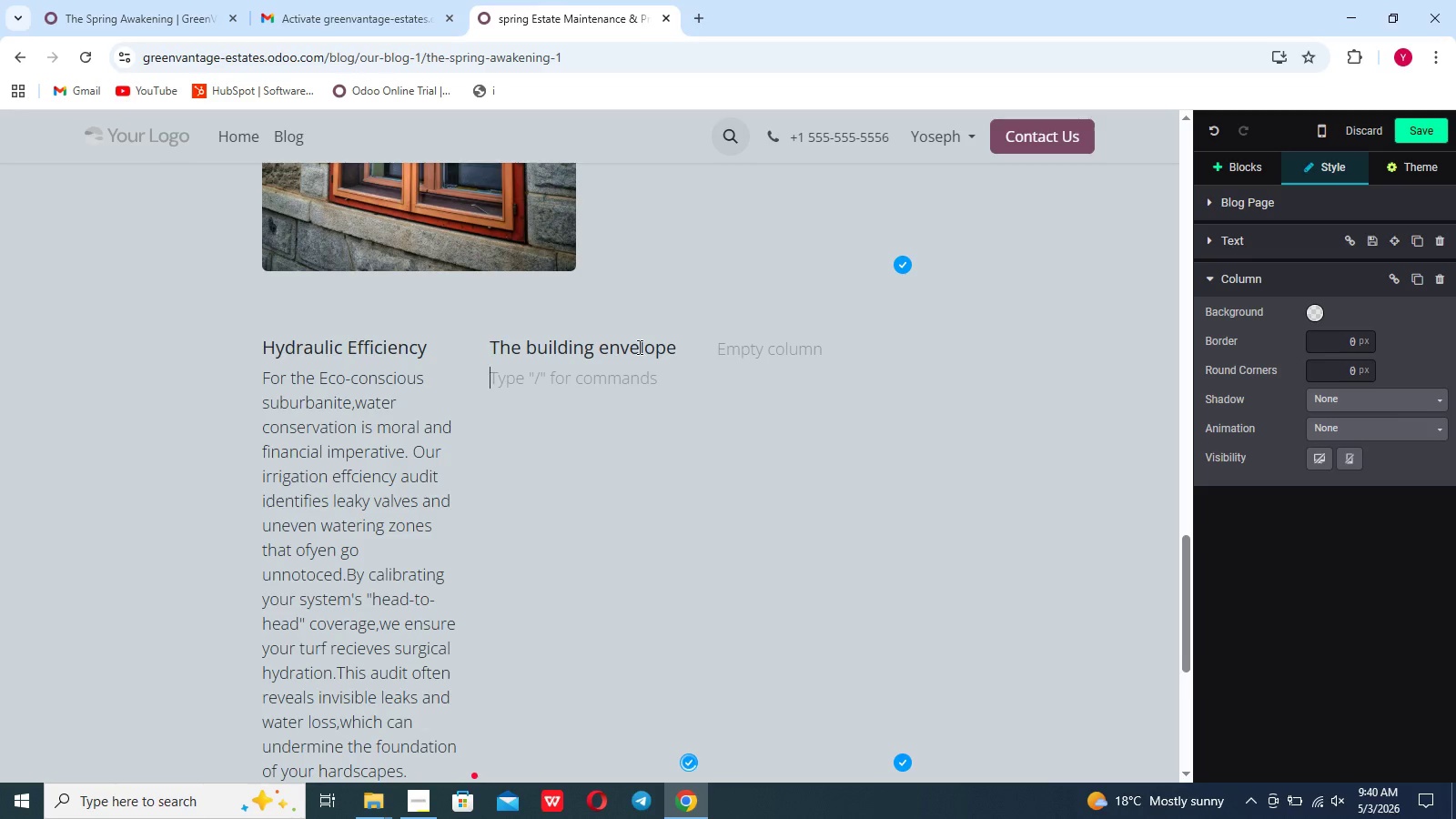 
type(High-r)
key(Backspace)
type(pressure siding washes are essential)
 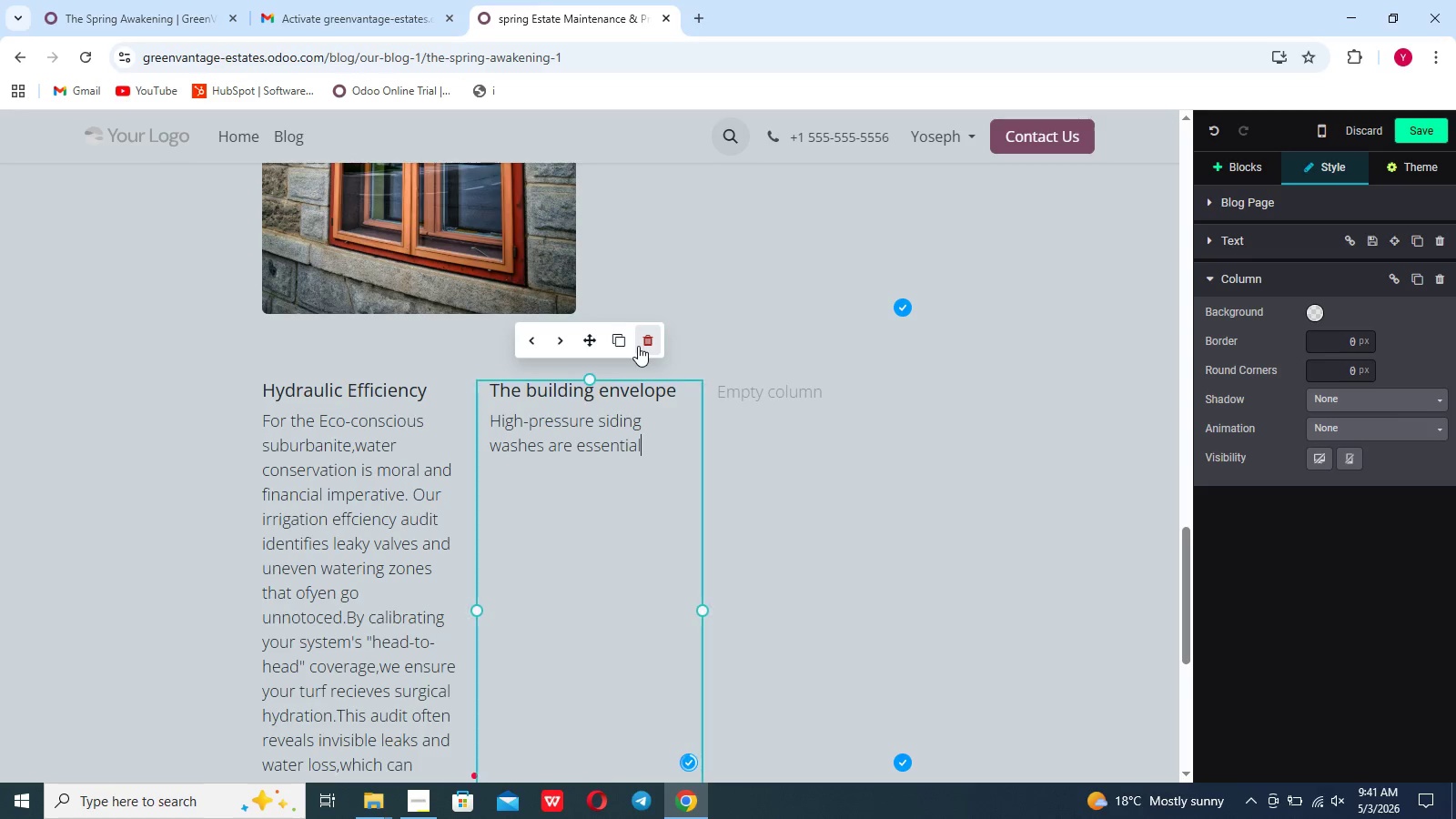 
scroll: coordinate [638, 346], scroll_direction: up, amount: 2.0
 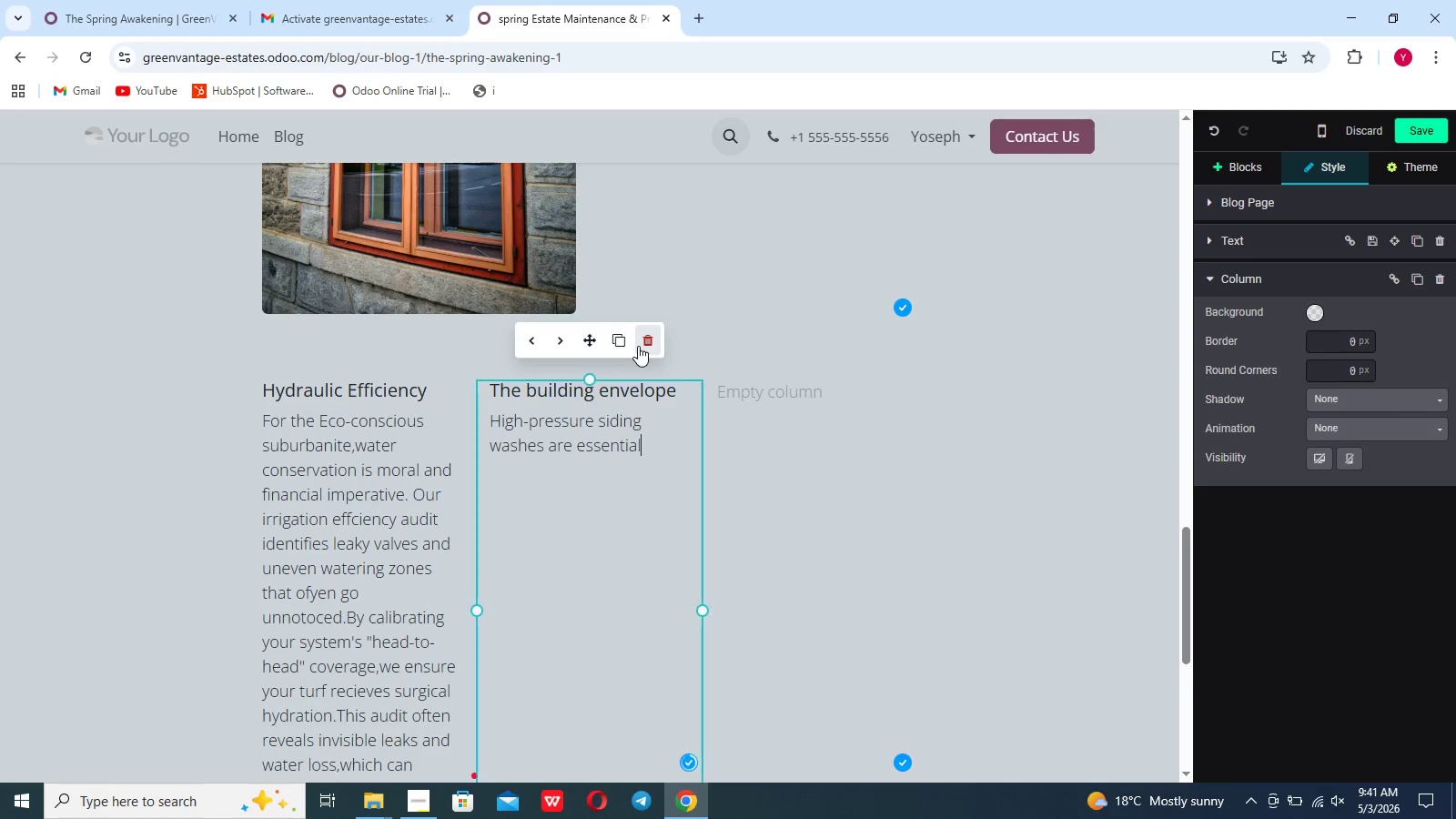 
type( for removing the mildew and algae b)
 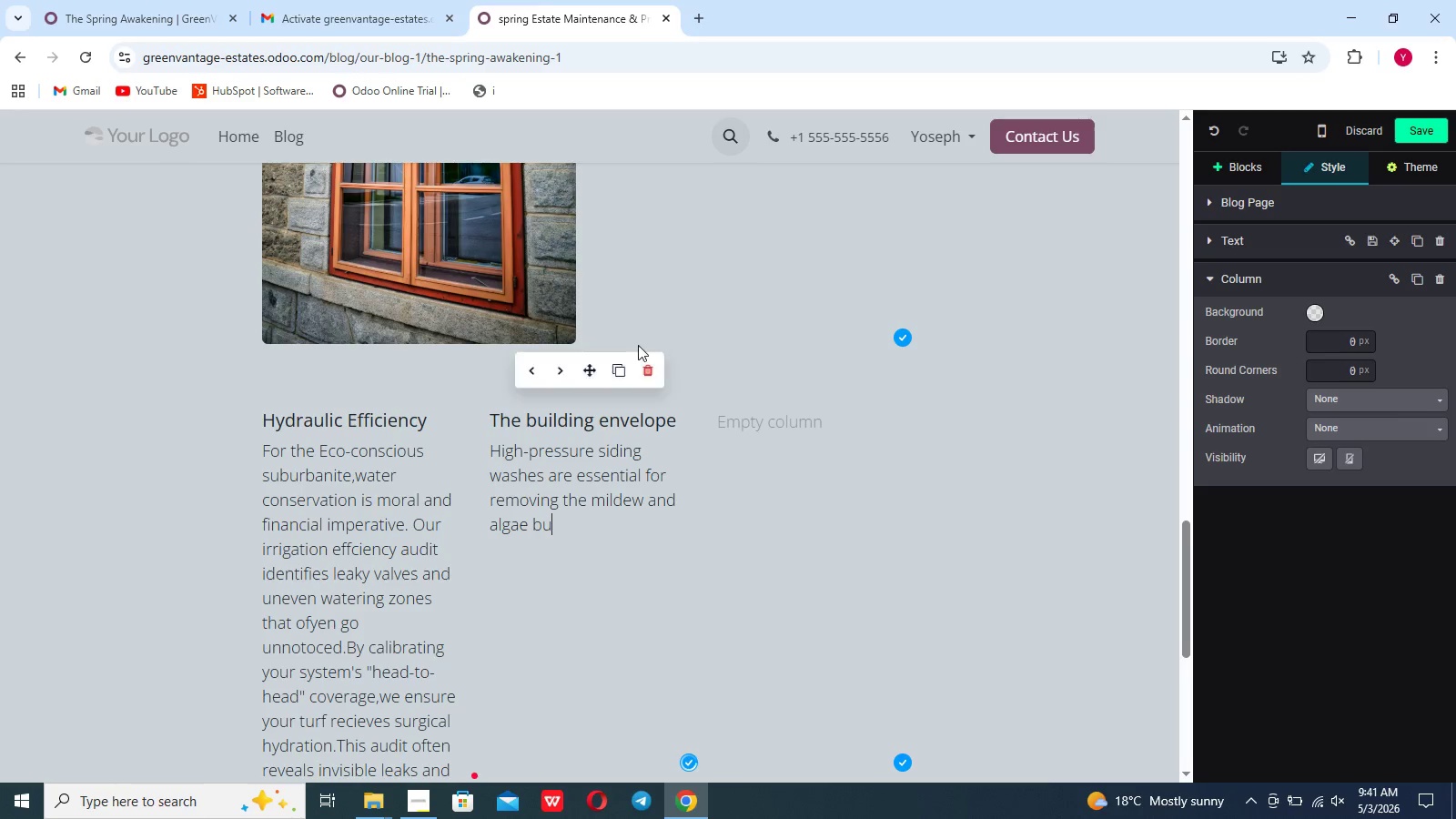 
scroll: coordinate [638, 345], scroll_direction: none, amount: 0.0
 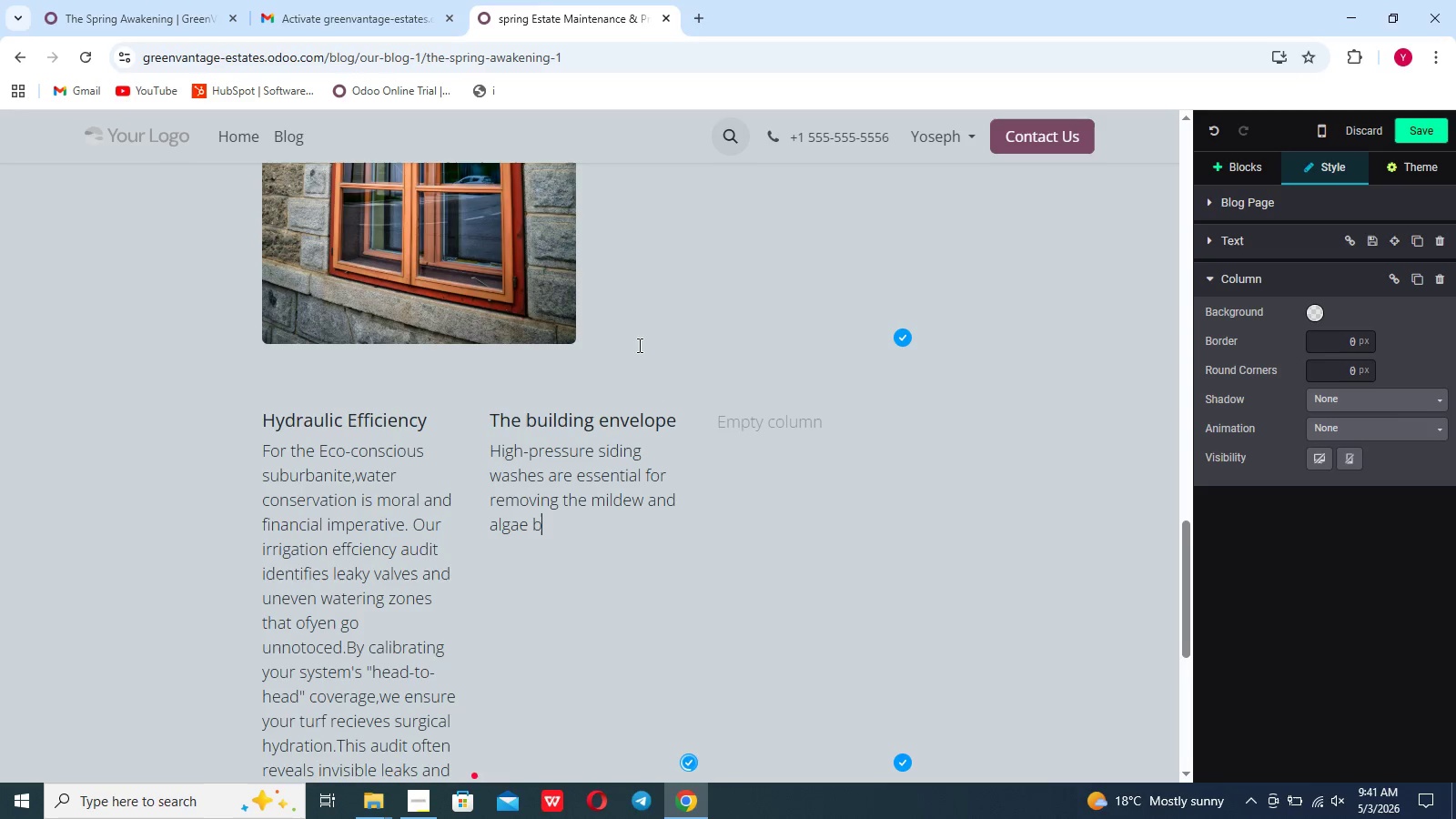 
type(uild)
 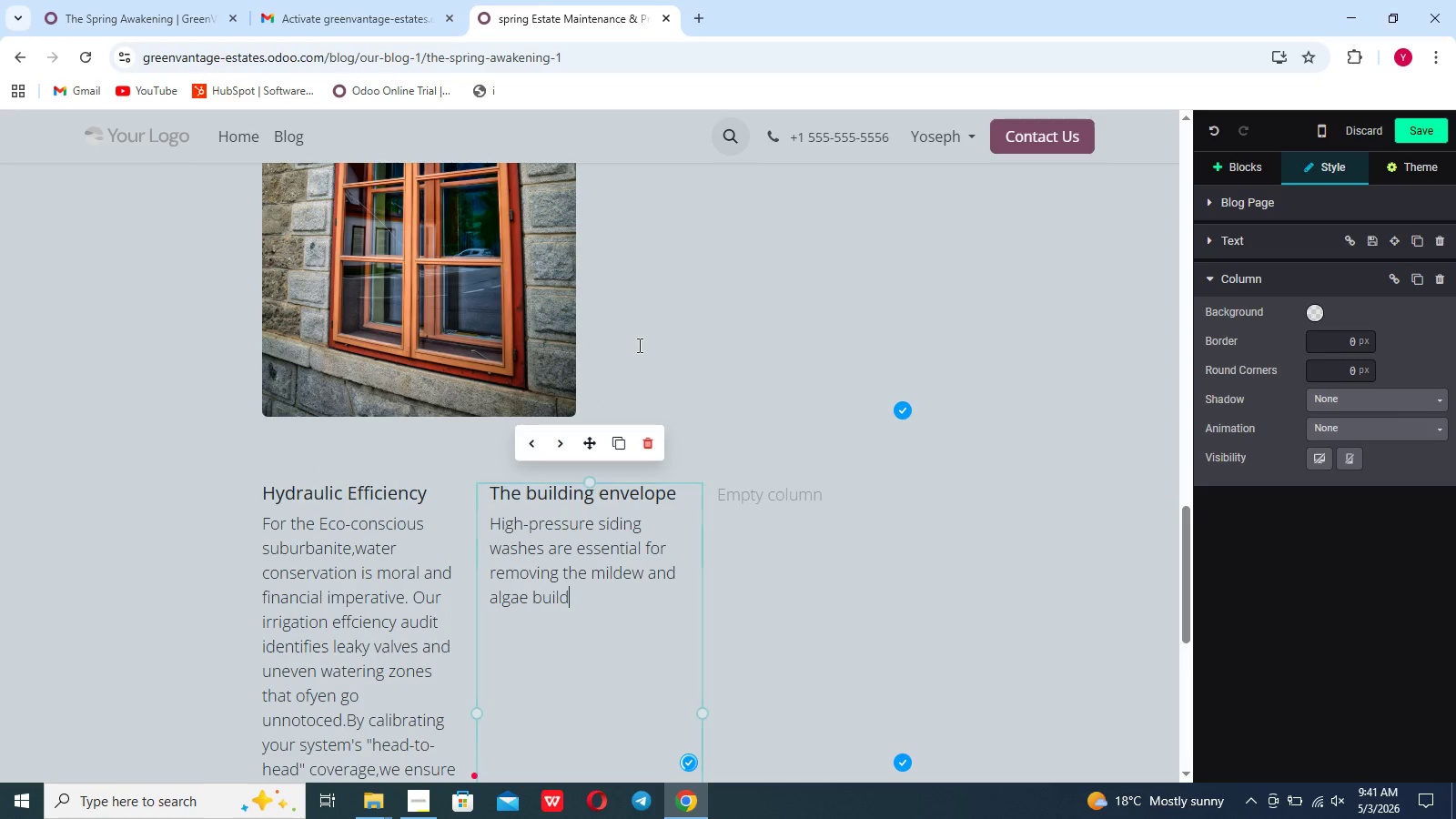 
scroll: coordinate [638, 345], scroll_direction: up, amount: 3.0
 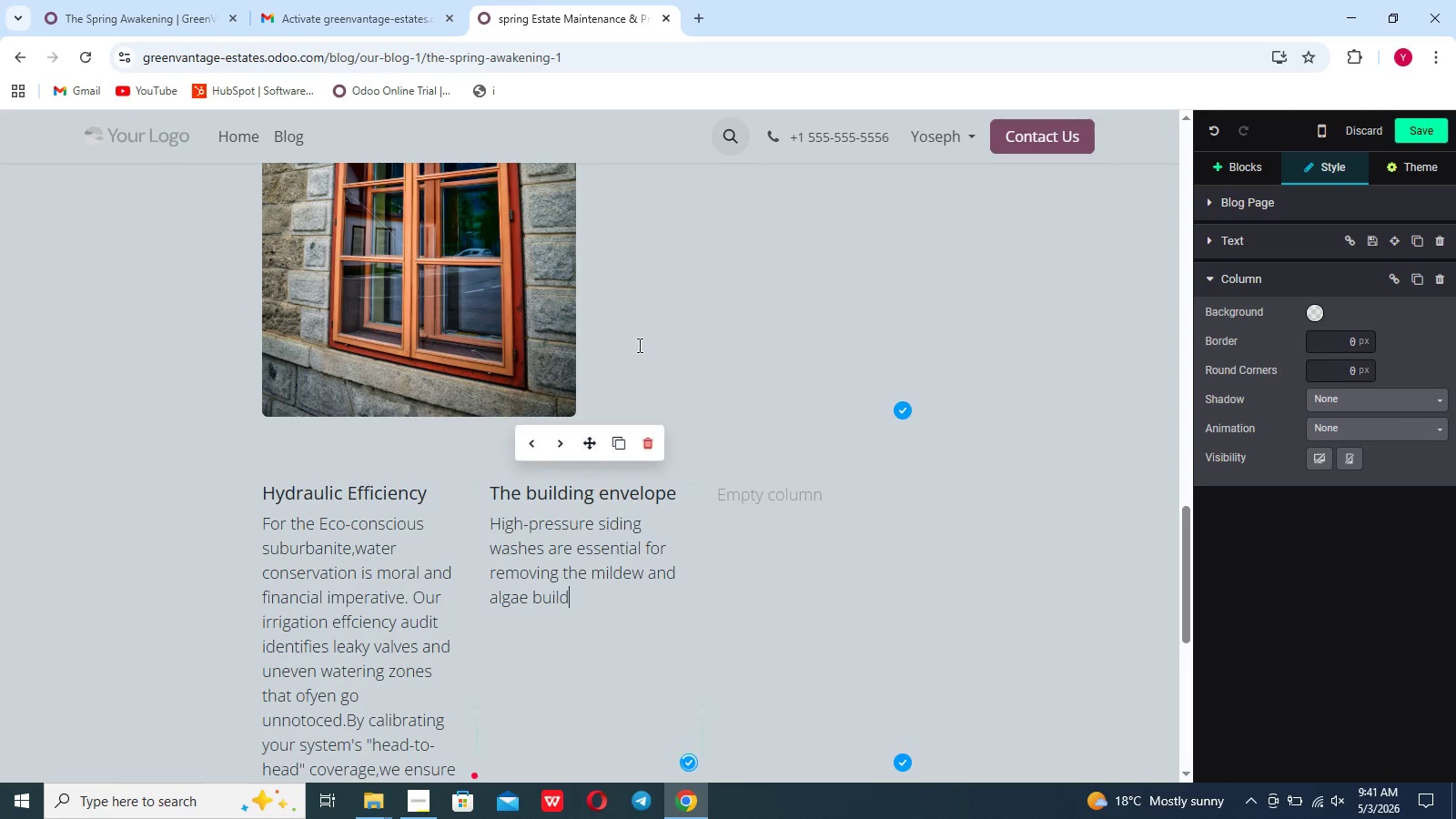 
type(up )
 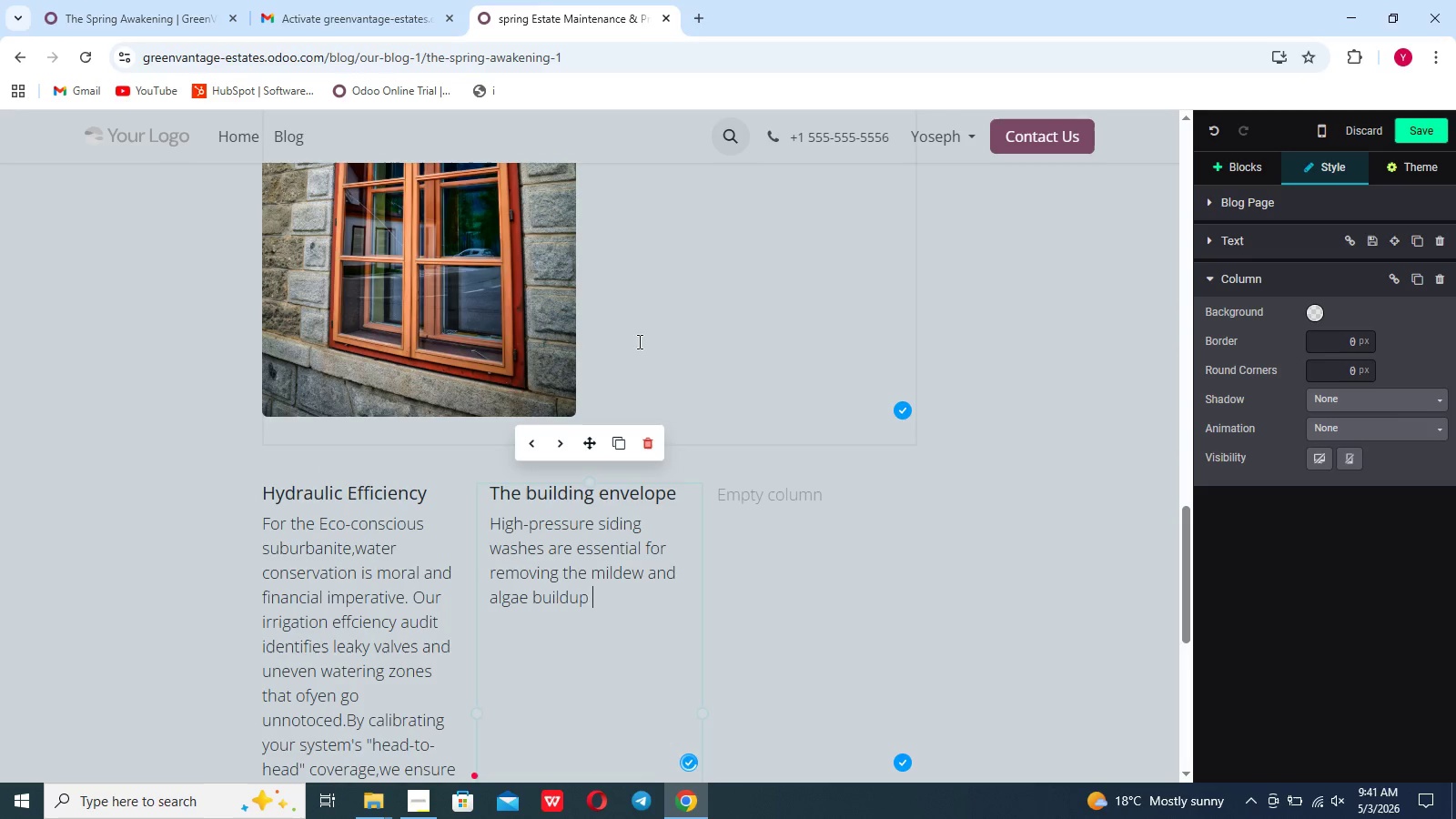 
type(that thr)
key(Backspace)
type(ives in damp,shaded areas,For the busy E)
key(Backspace)
type(excutive)
 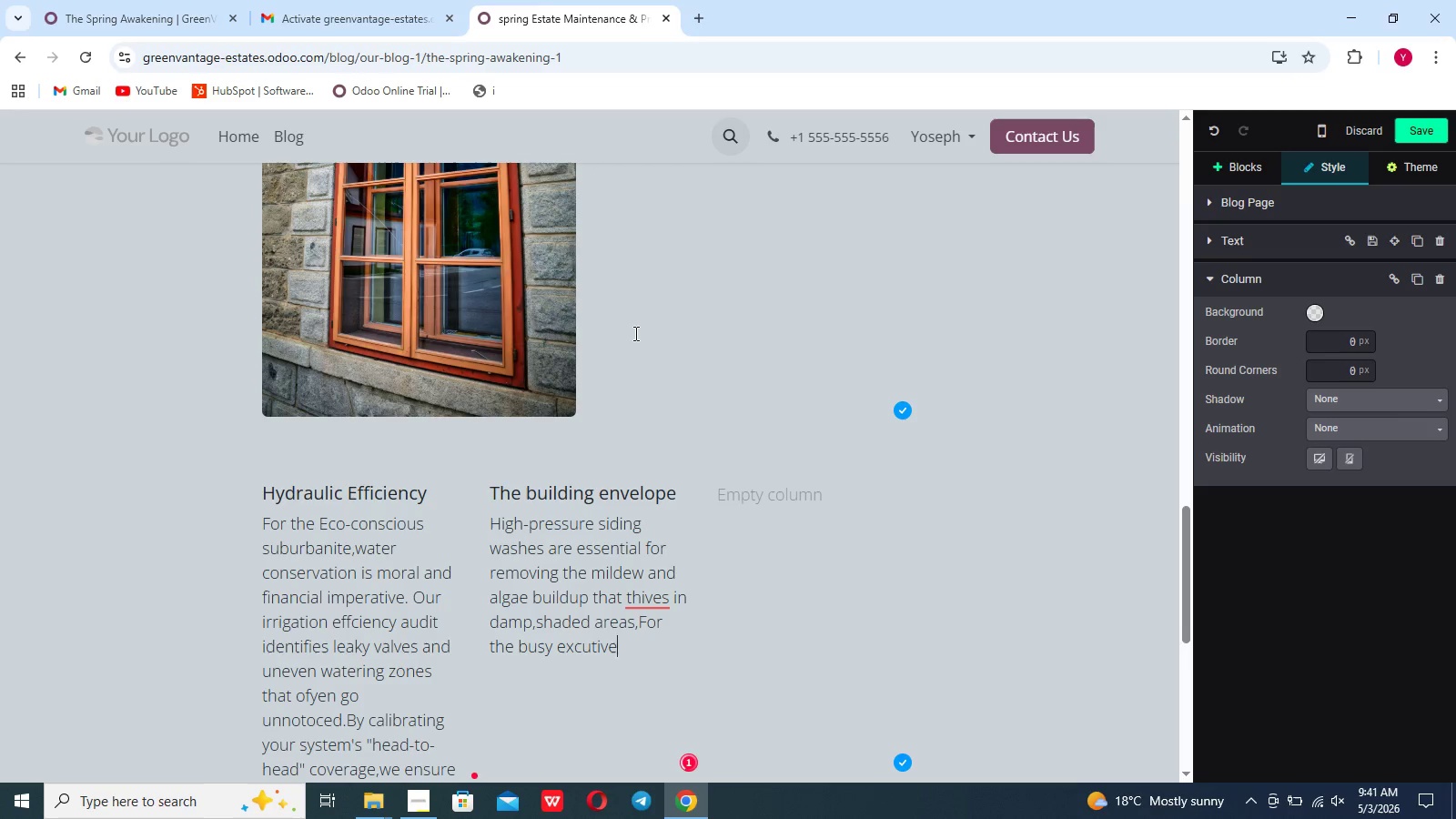 
left_click([634, 334])
 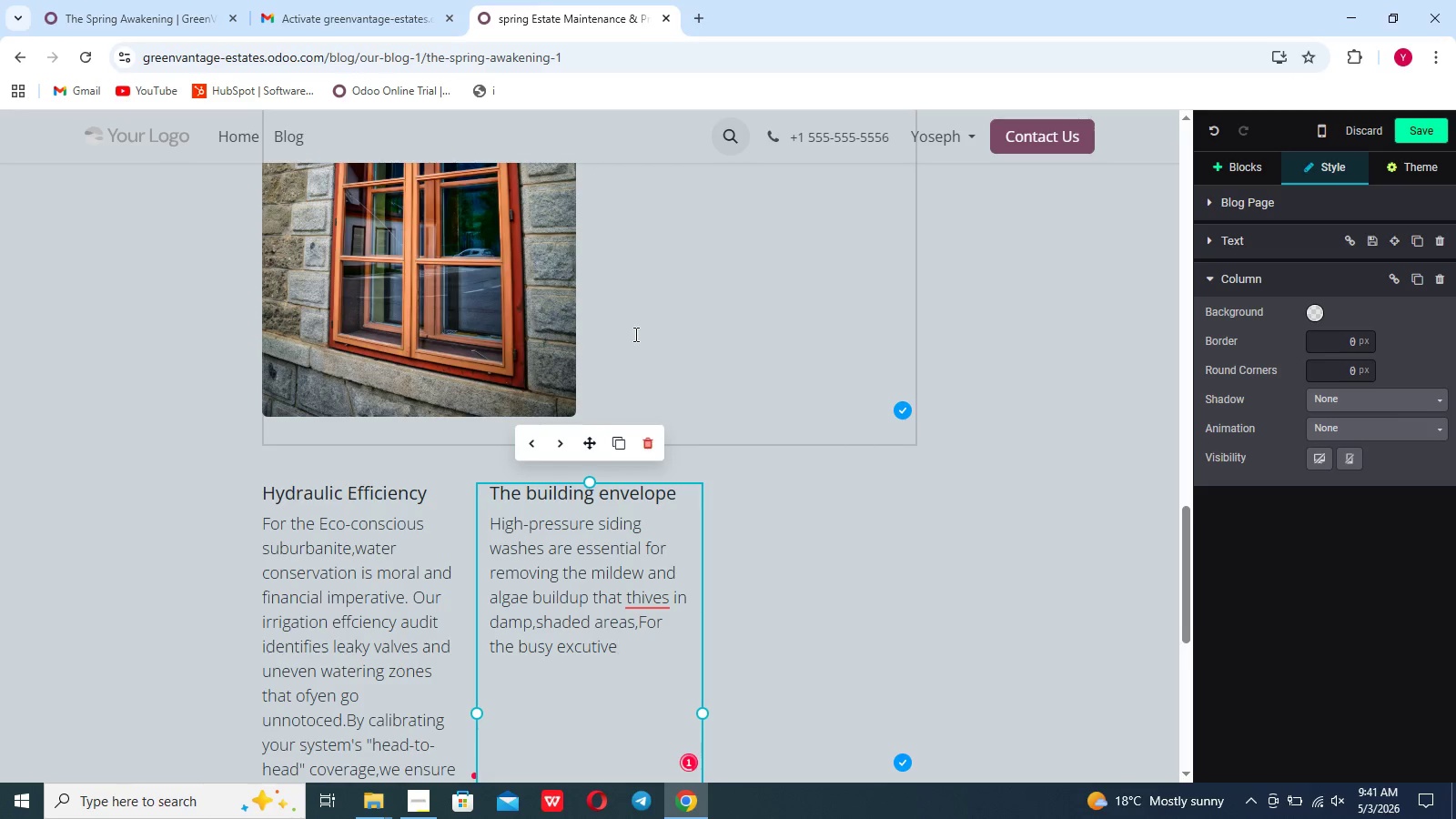 
type(,this )
 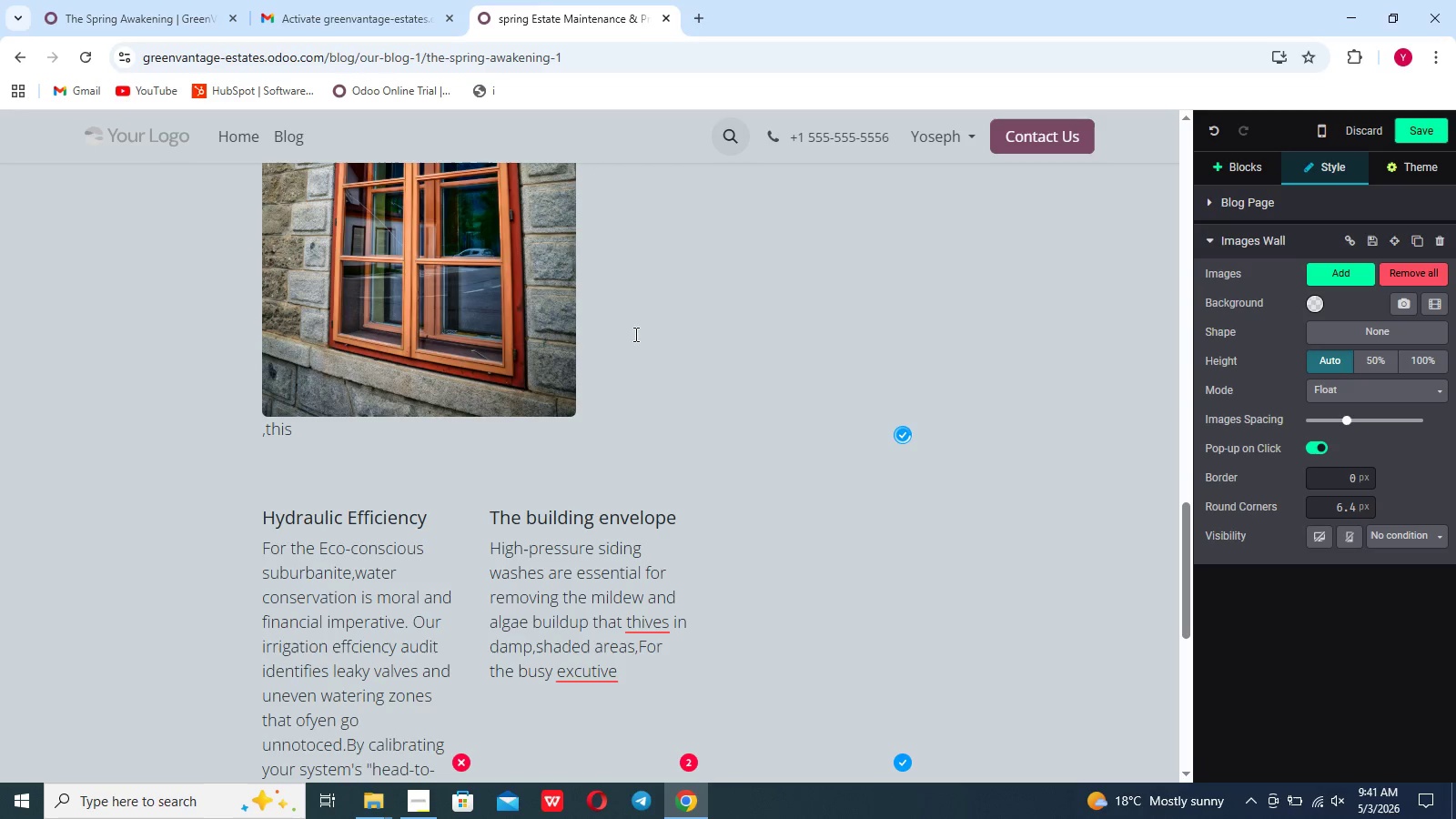 
scroll: coordinate [634, 334], scroll_direction: up, amount: 5.0
 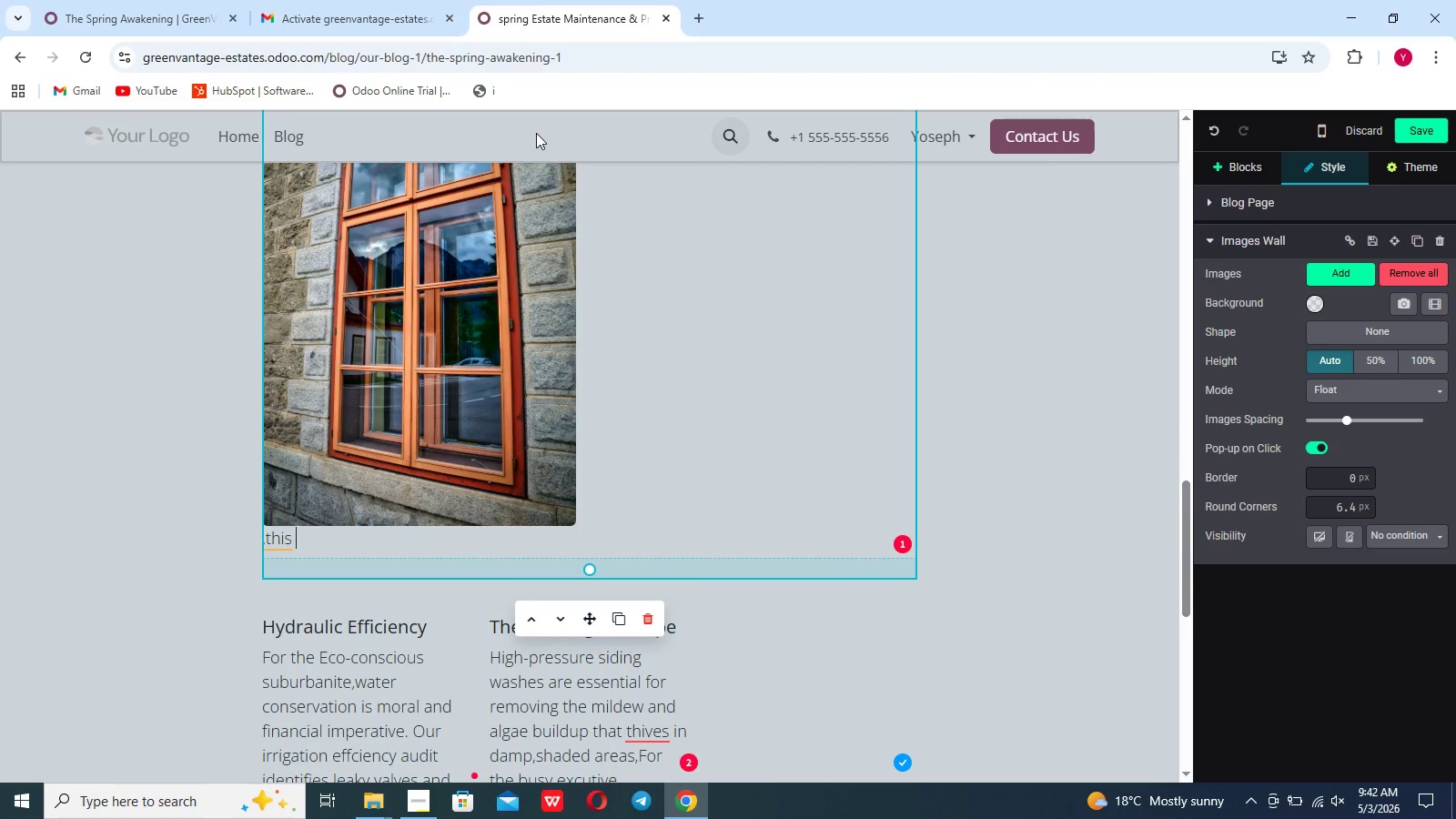 
key(Backspace)
 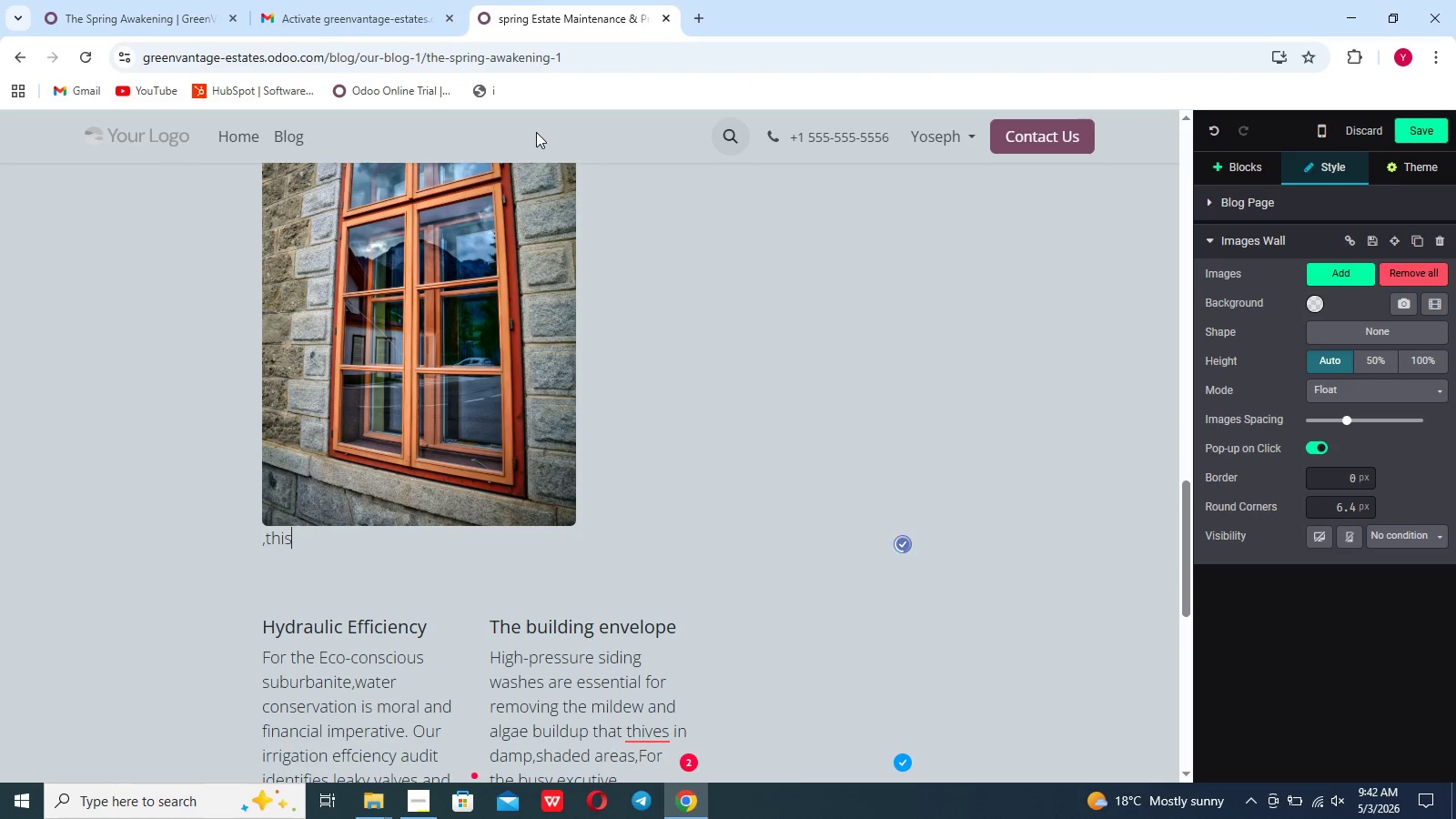 
key(Backspace)
 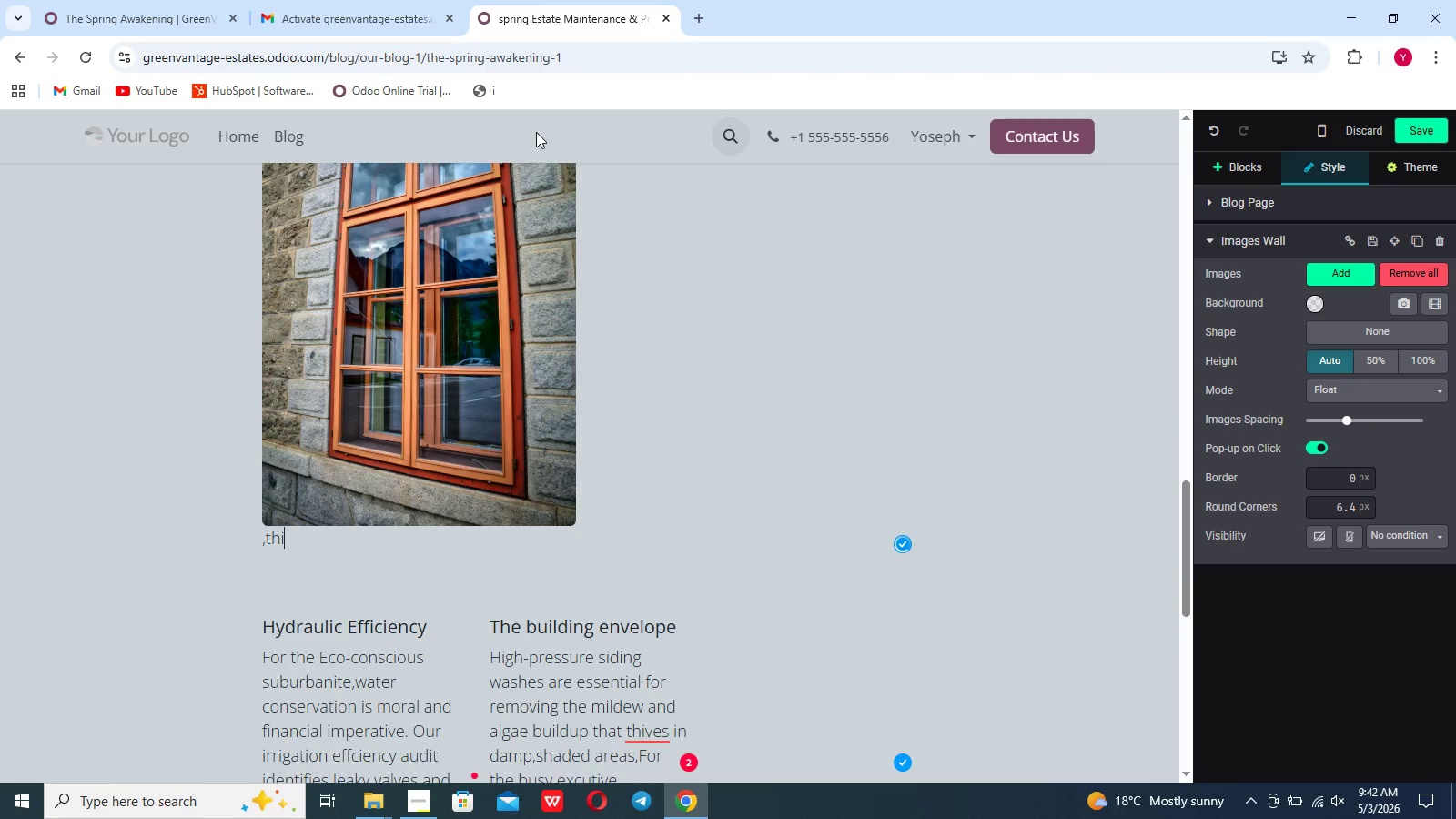 
key(Backspace)
 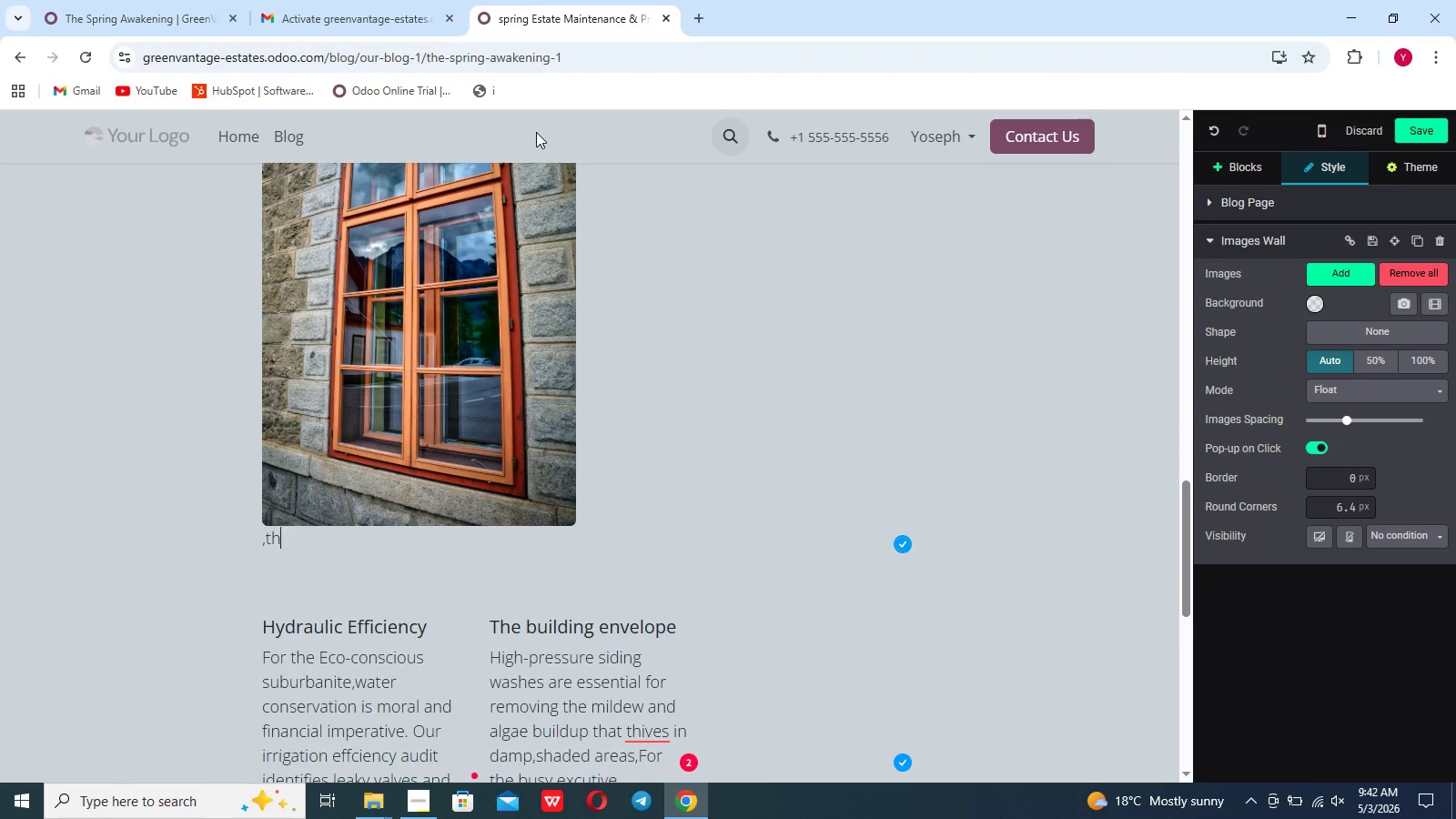 
key(Backspace)
 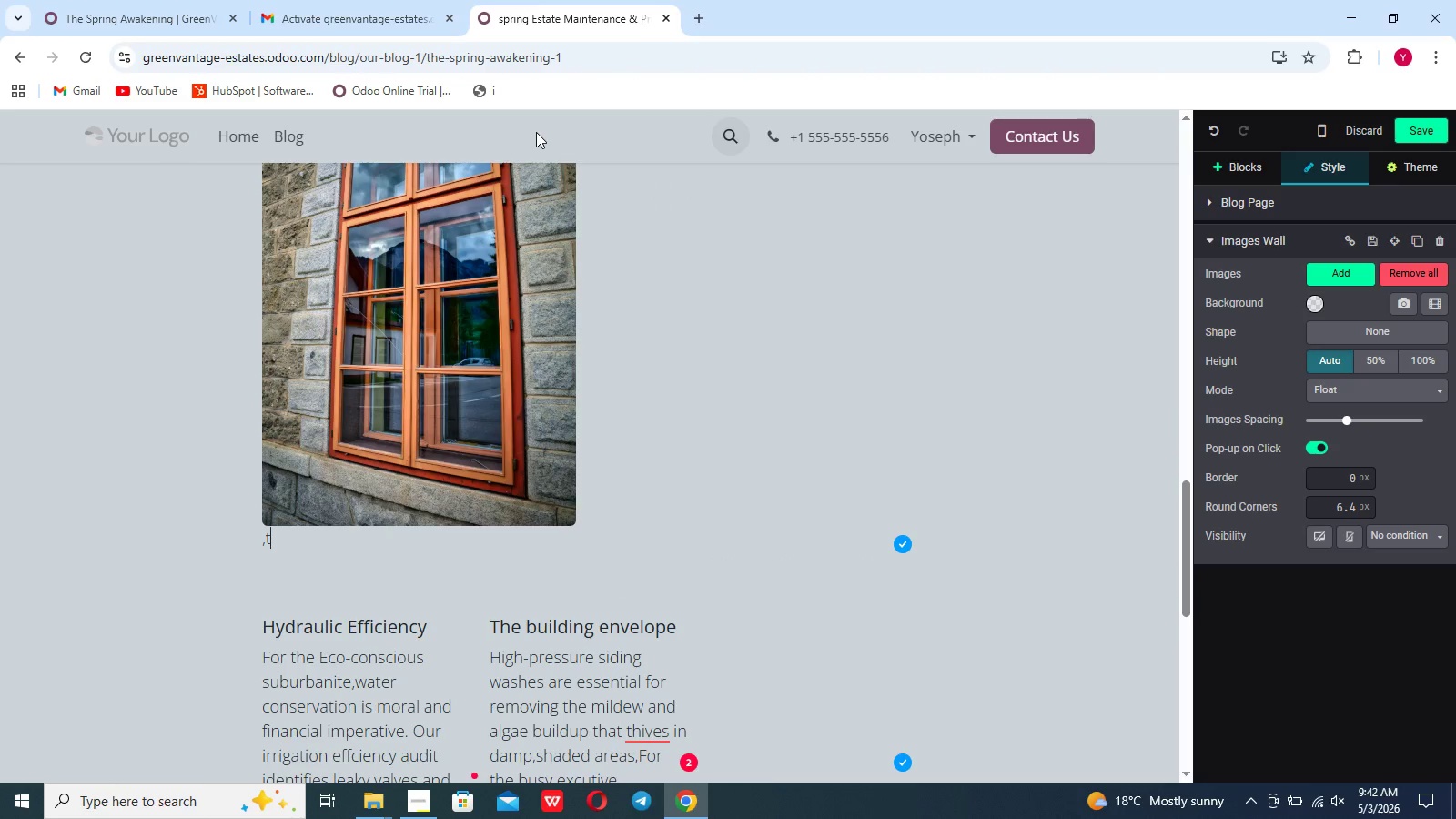 
key(Backspace)
 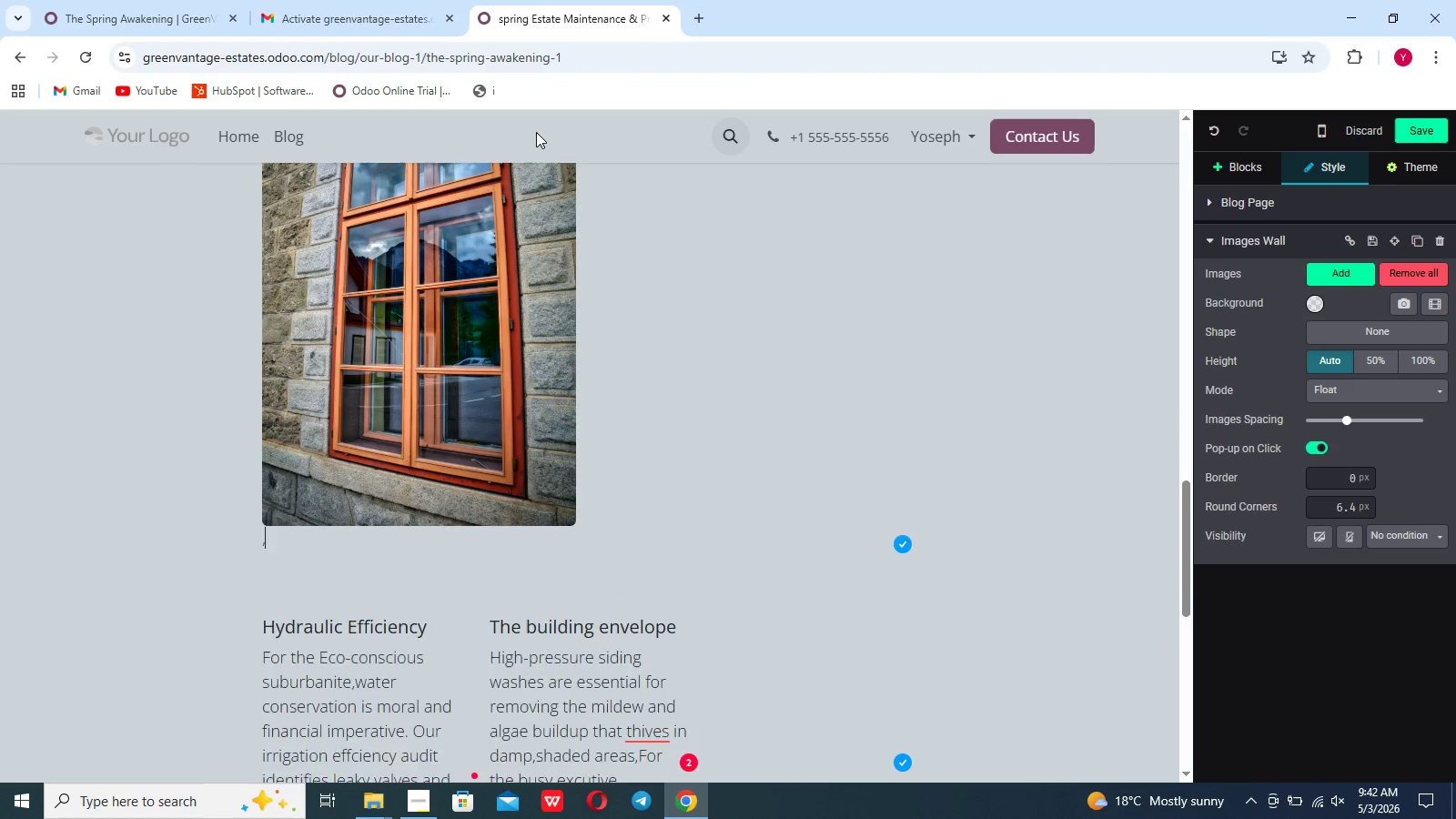 
key(Backspace)
 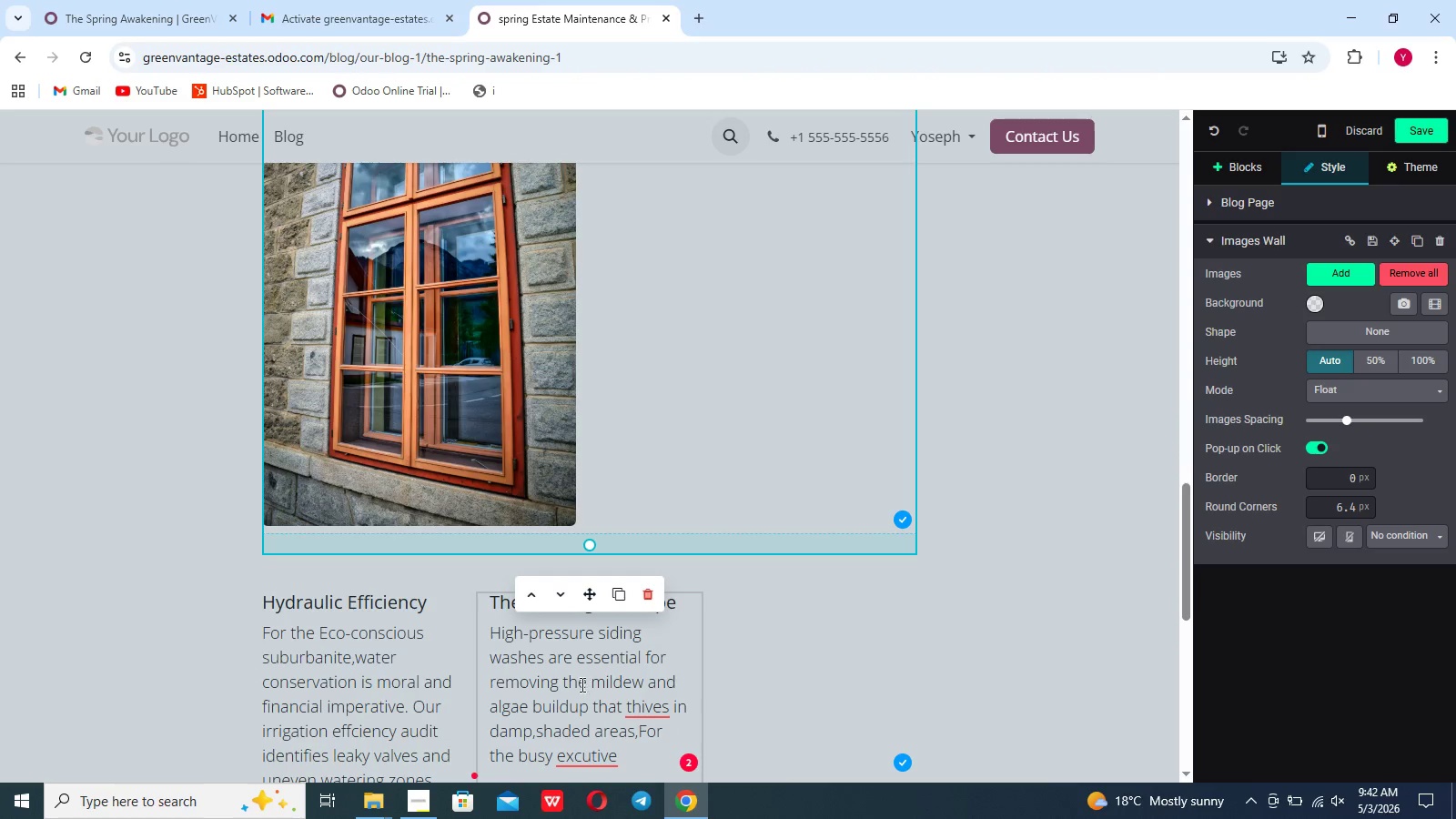 
left_click([632, 758])
 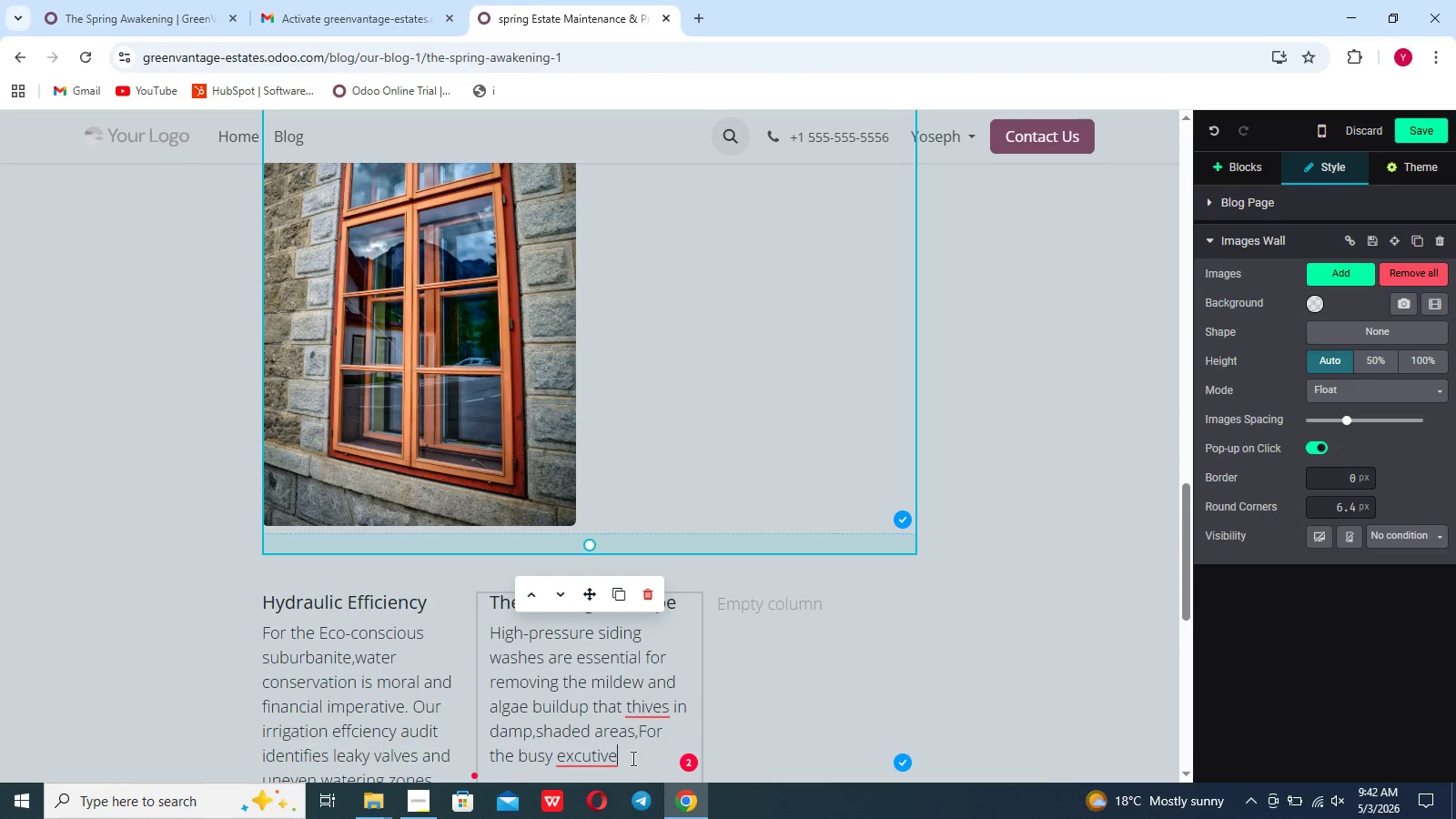 
scroll: coordinate [632, 758], scroll_direction: down, amount: 9.0
 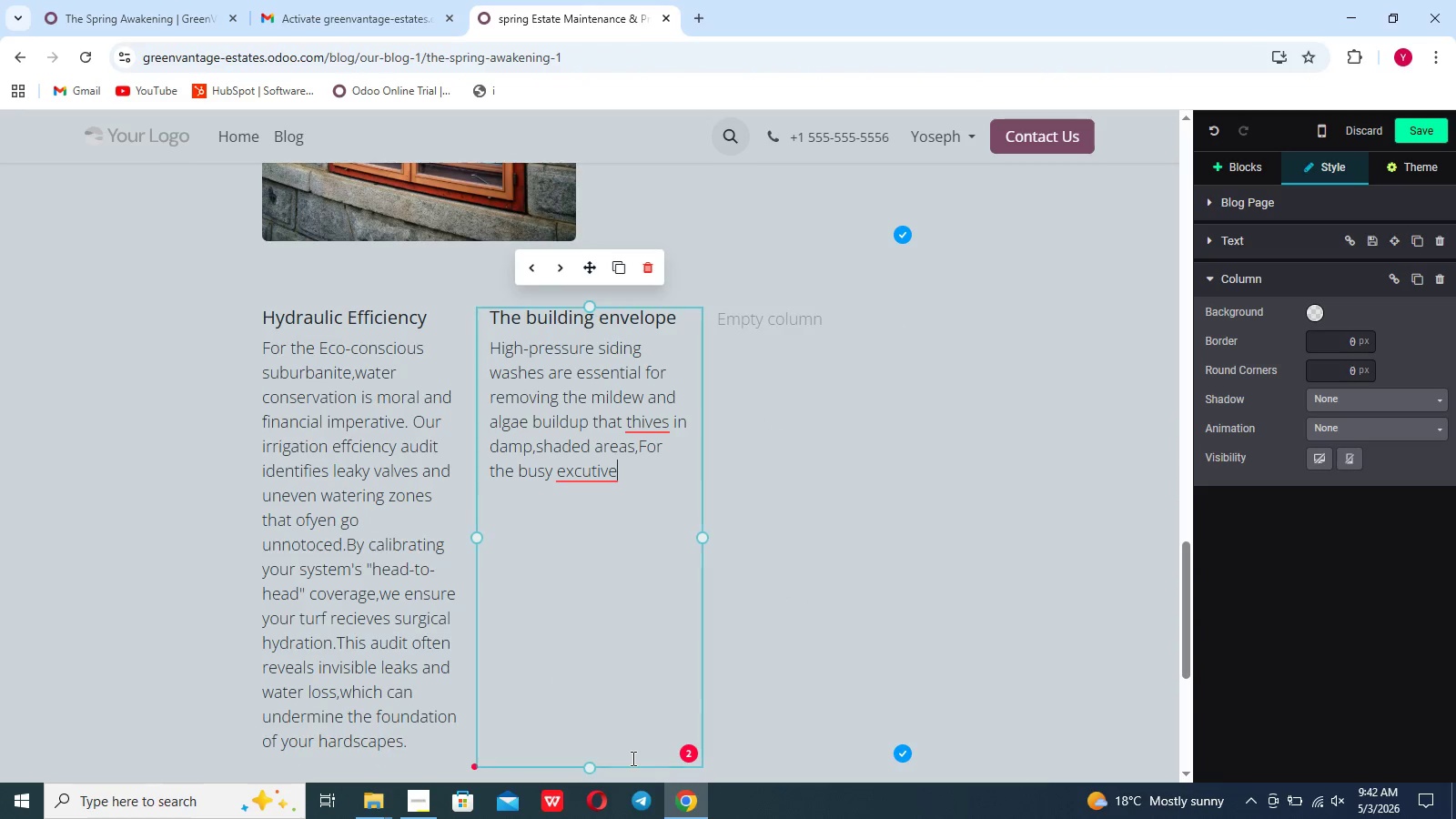 
type(, this is)
 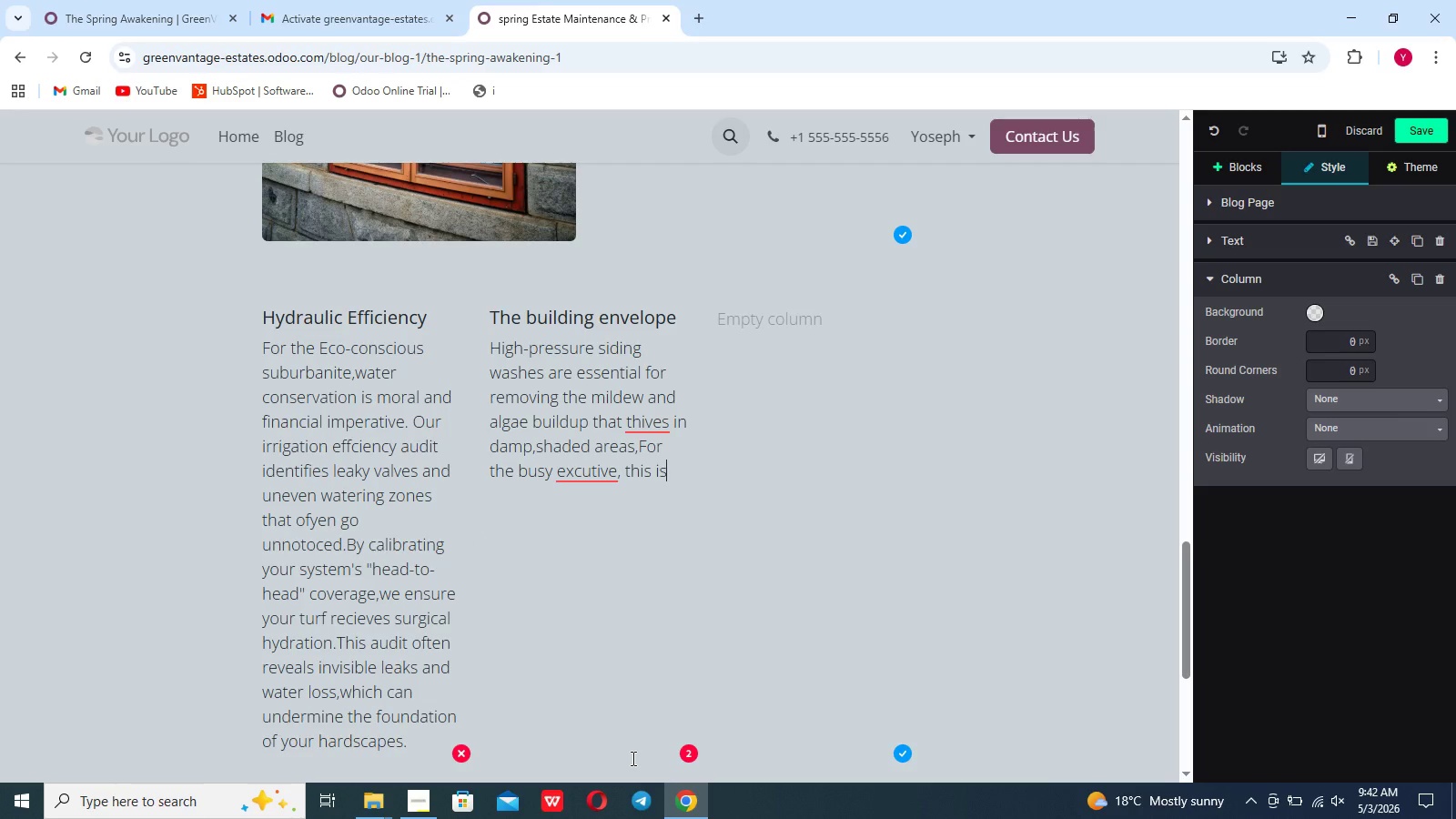 
type(the most effective)
 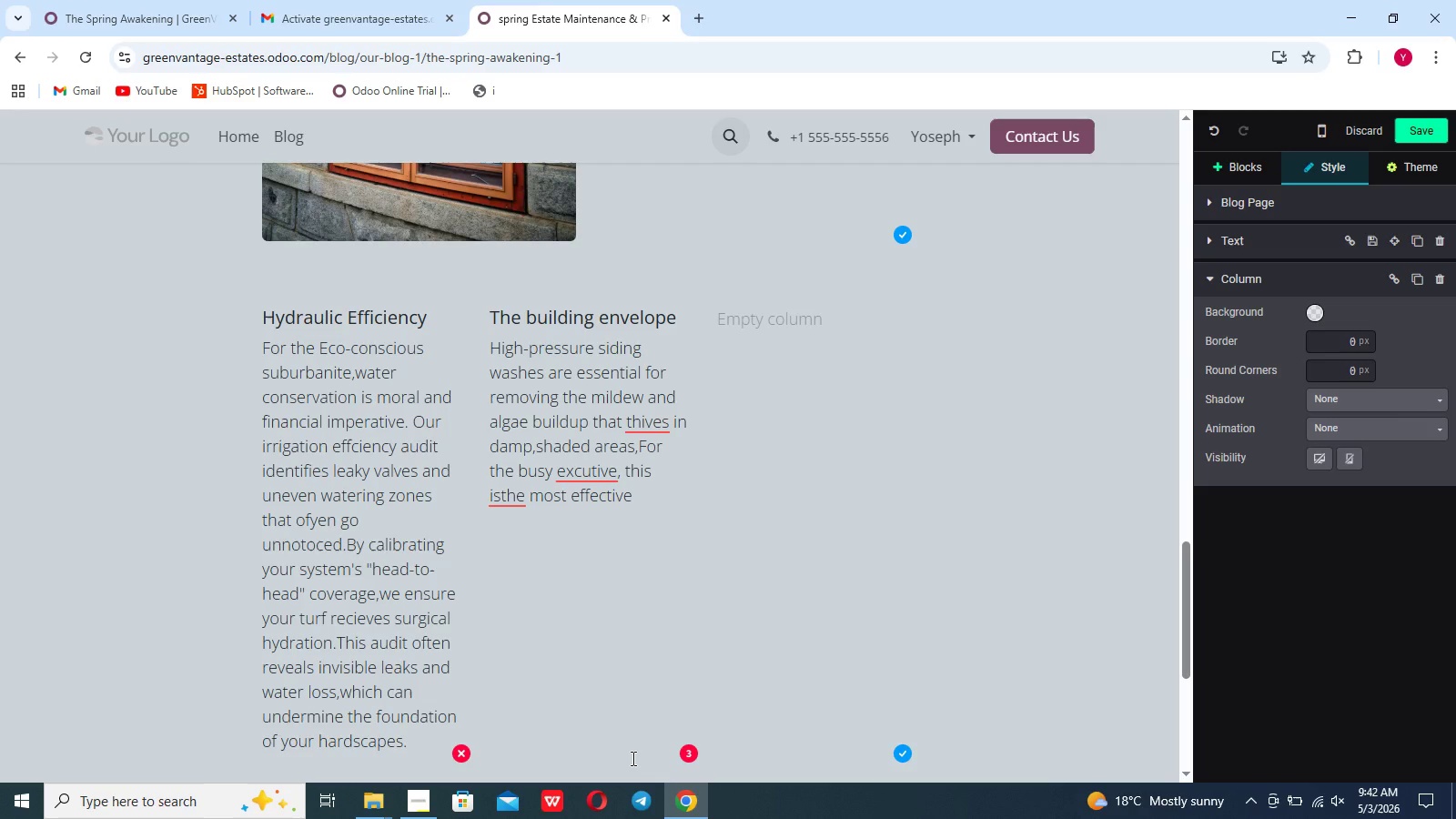 
wait(5.24)
 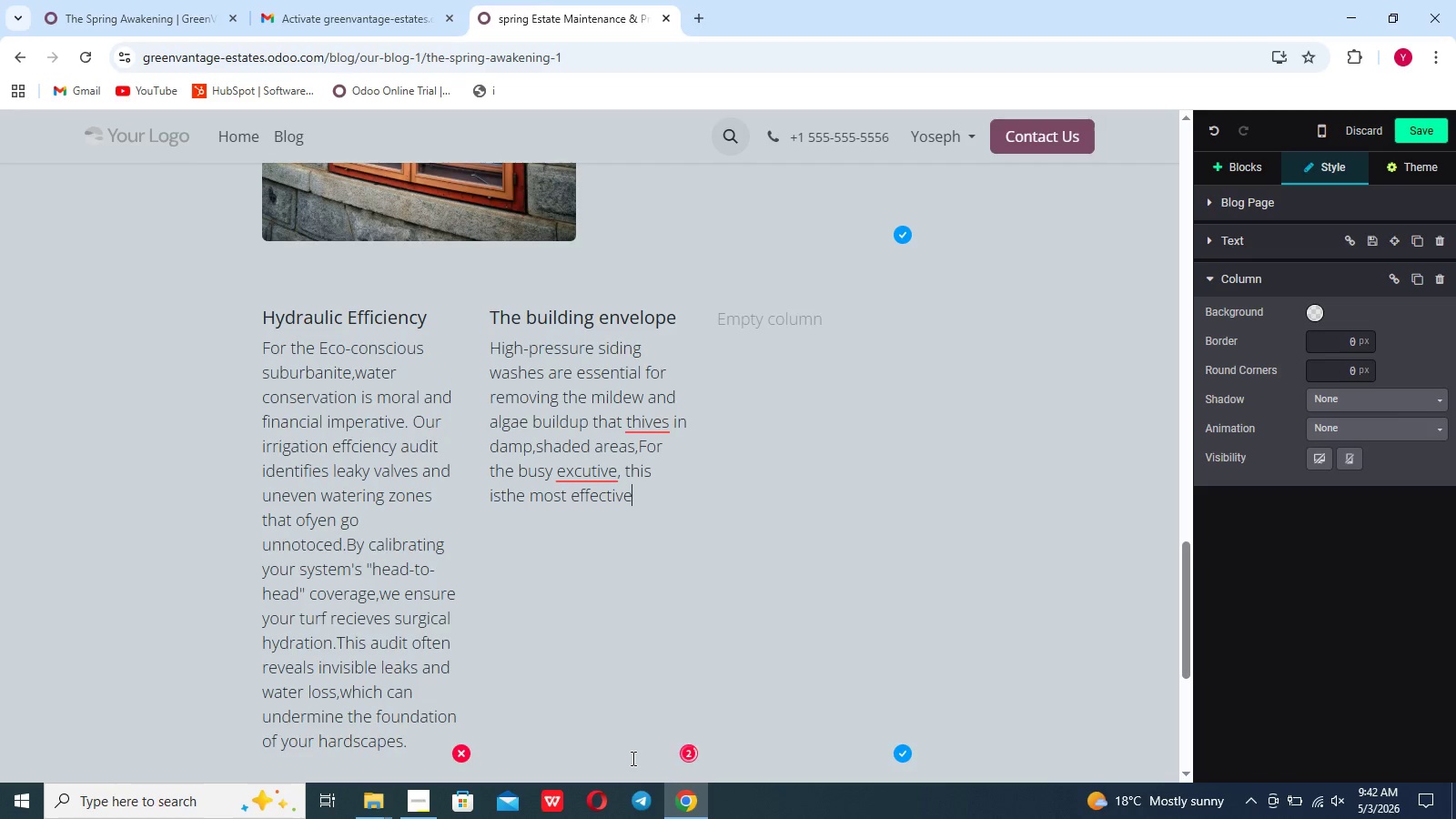 
key(Backspace)
key(Backspace)
key(Backspace)
key(Backspace)
key(Backspace)
key(Backspace)
type(icient wat)
key(Backspace)
type(y y)
key(Backspace)
type(to restore)
 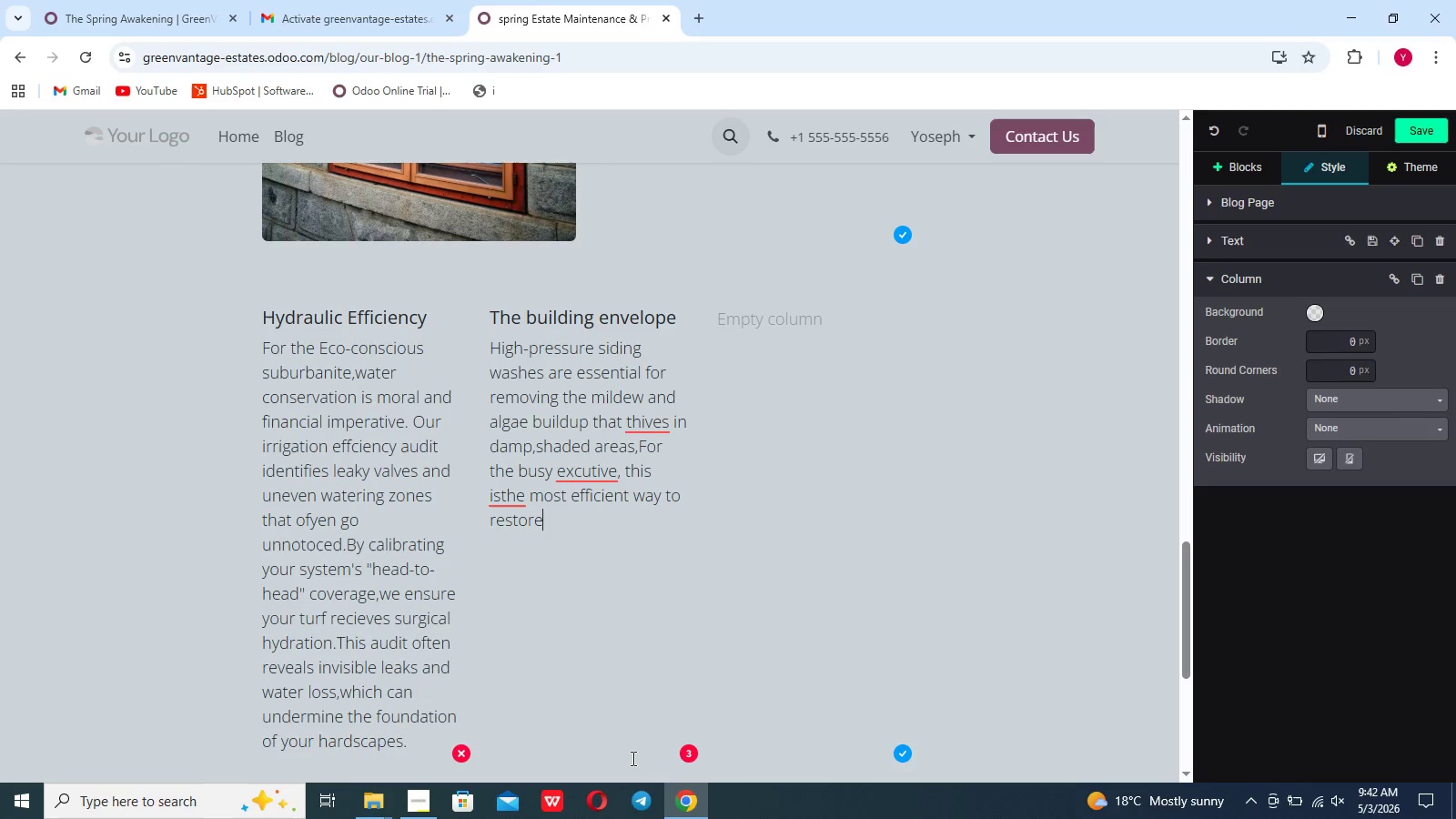 
left_click([632, 758])
 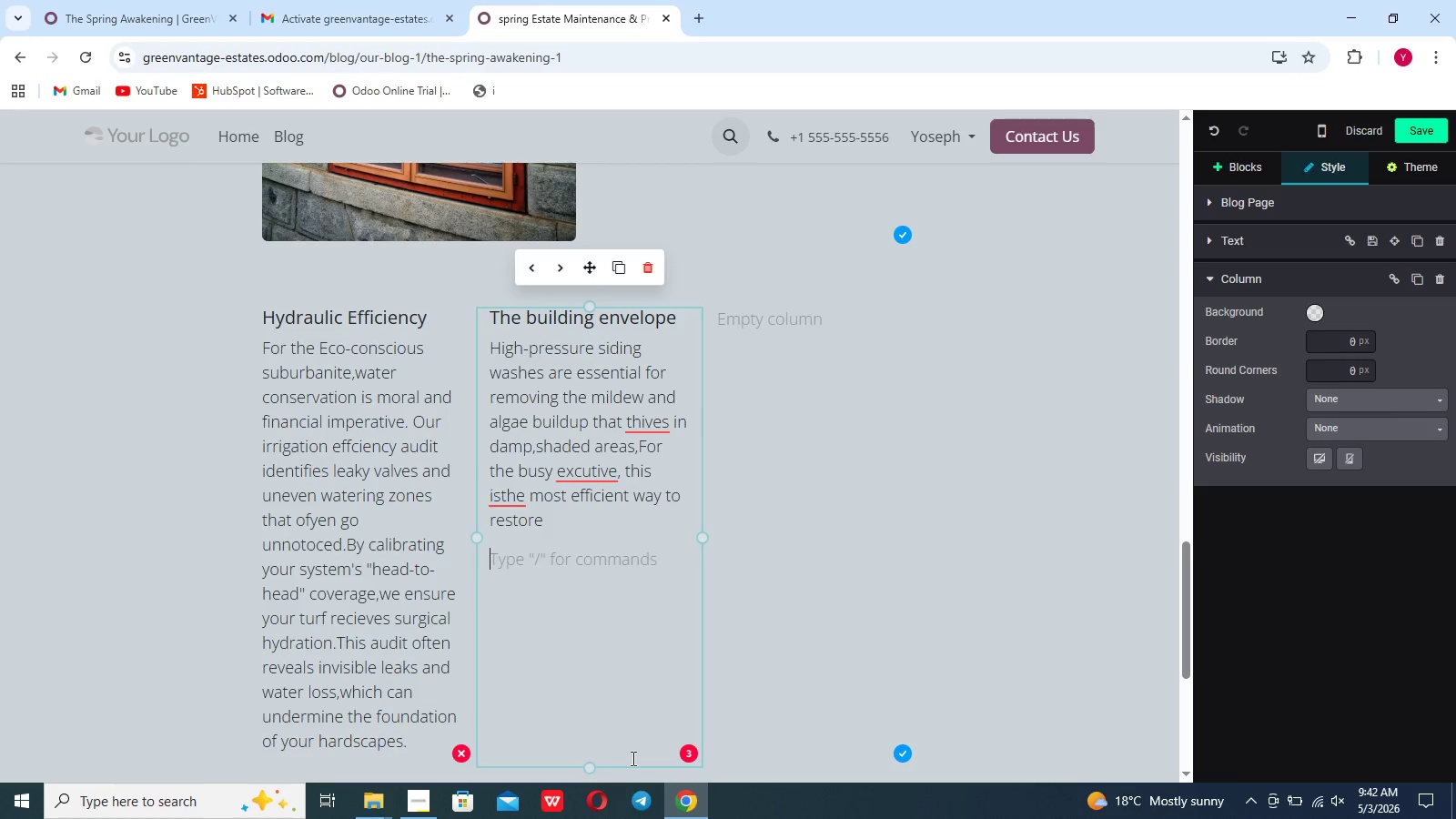 
type( curb)
key(Backspace)
key(Backspace)
key(Backspace)
key(Backspace)
key(Backspace)
key(Backspace)
type( cur )
key(Backspace)
type(b appeal)
 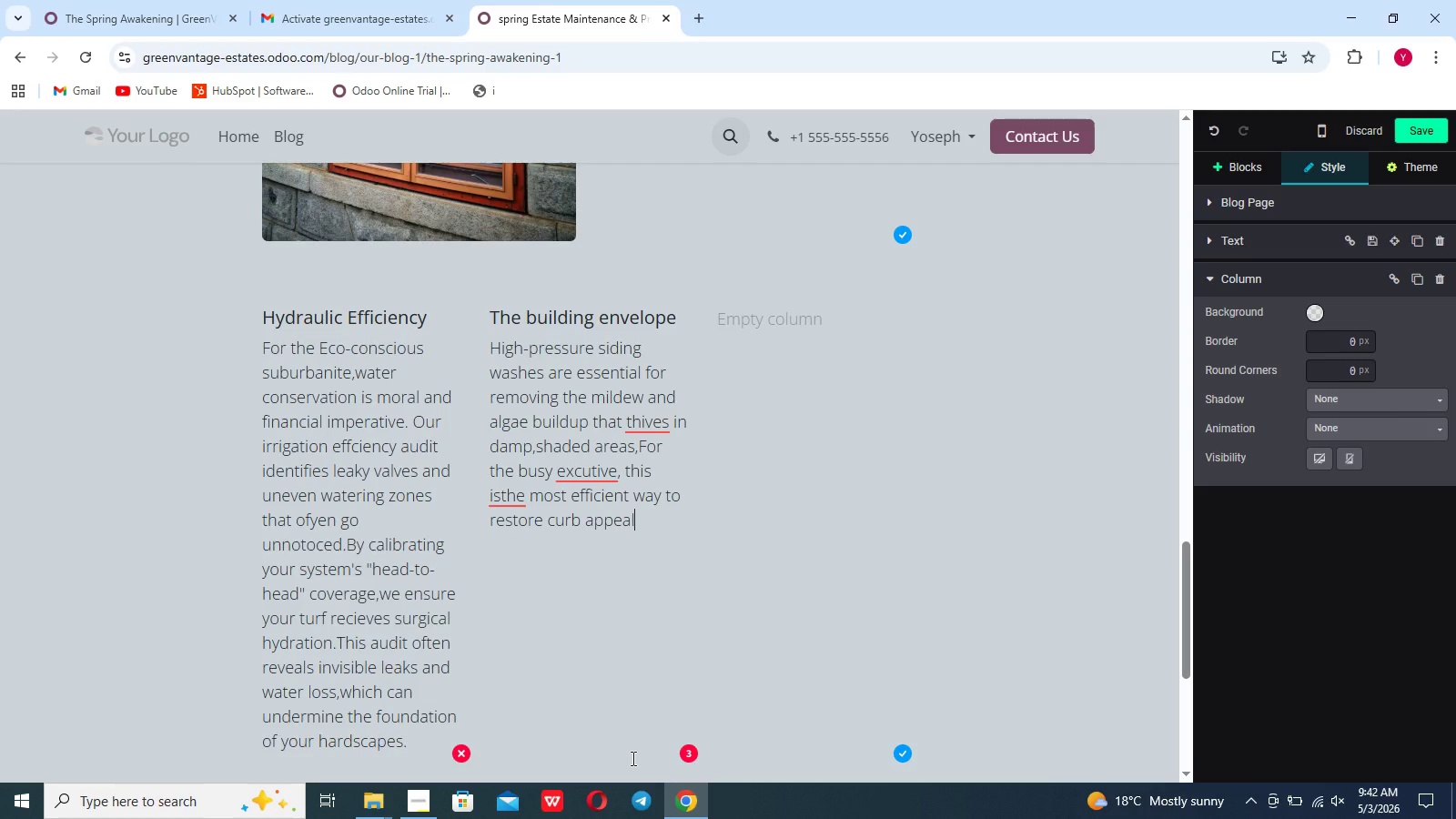 
type(.We supplement this with exterior wino)
key(Backspace)
type(dow detailing)
 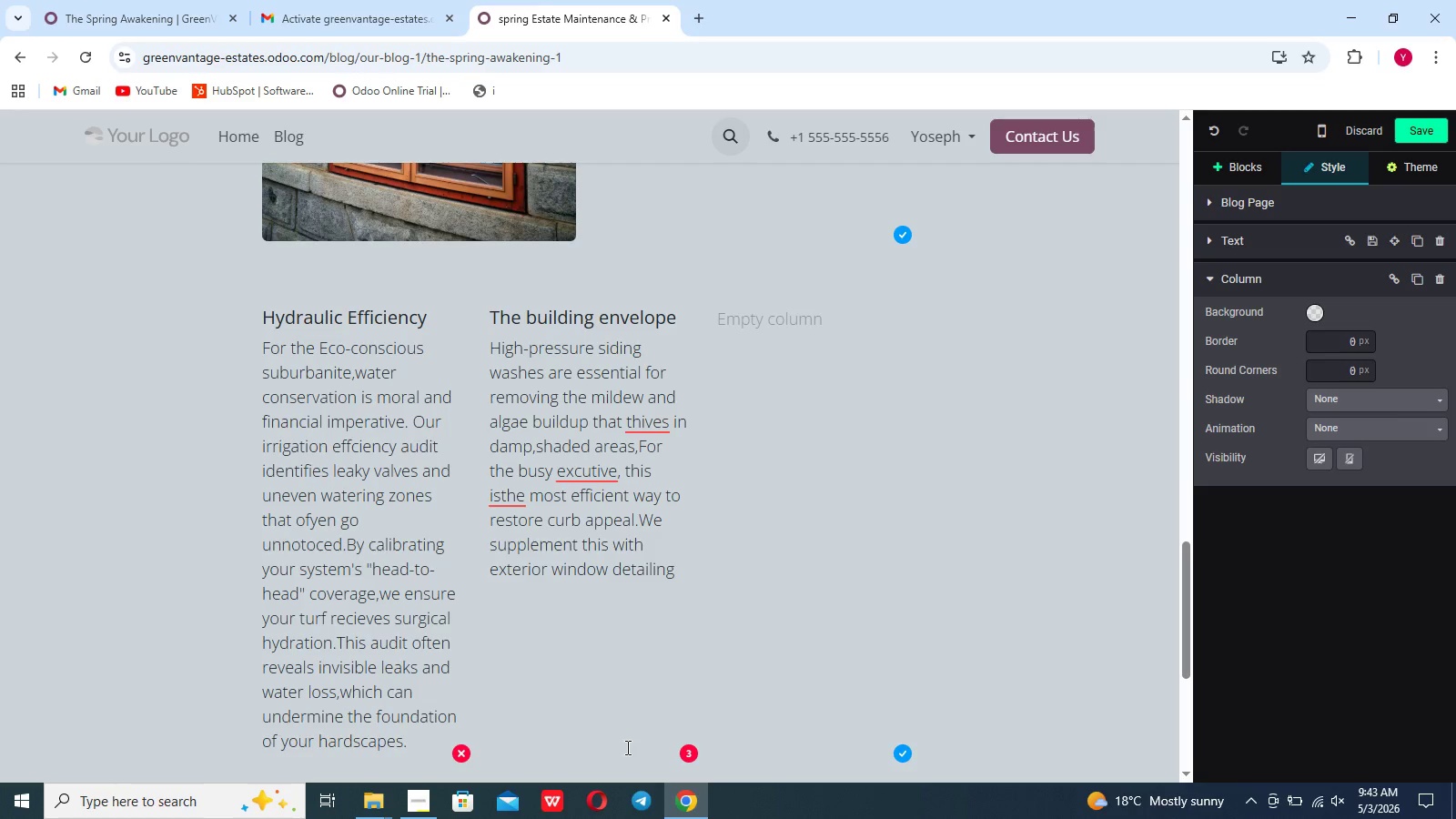 
type(,eliminating streak a)
key(Backspace)
type(marks and hard wate )
key(Backspace)
type(r spotting caused )
 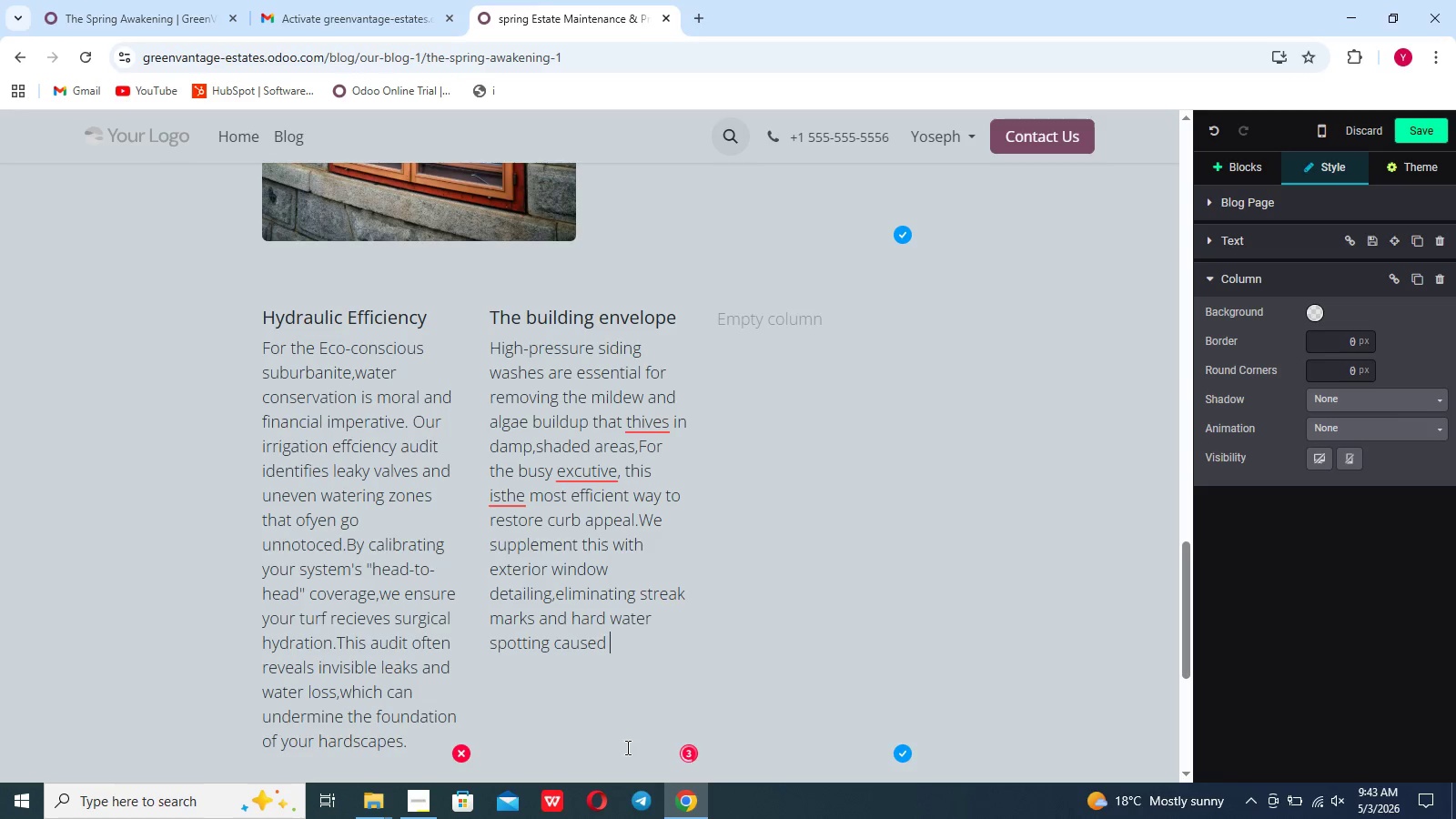 
type(by winter storm)
 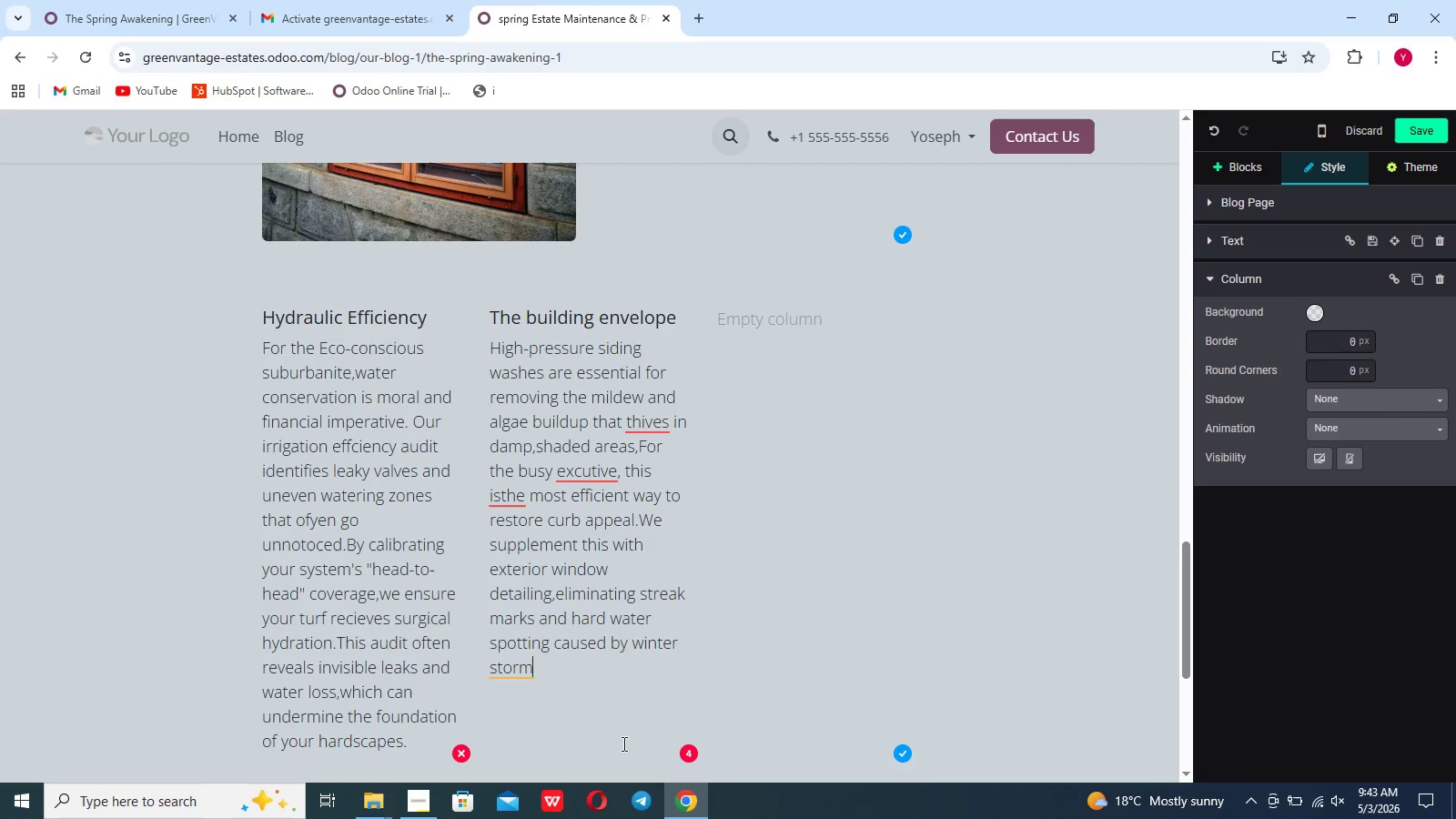 
key(S)
 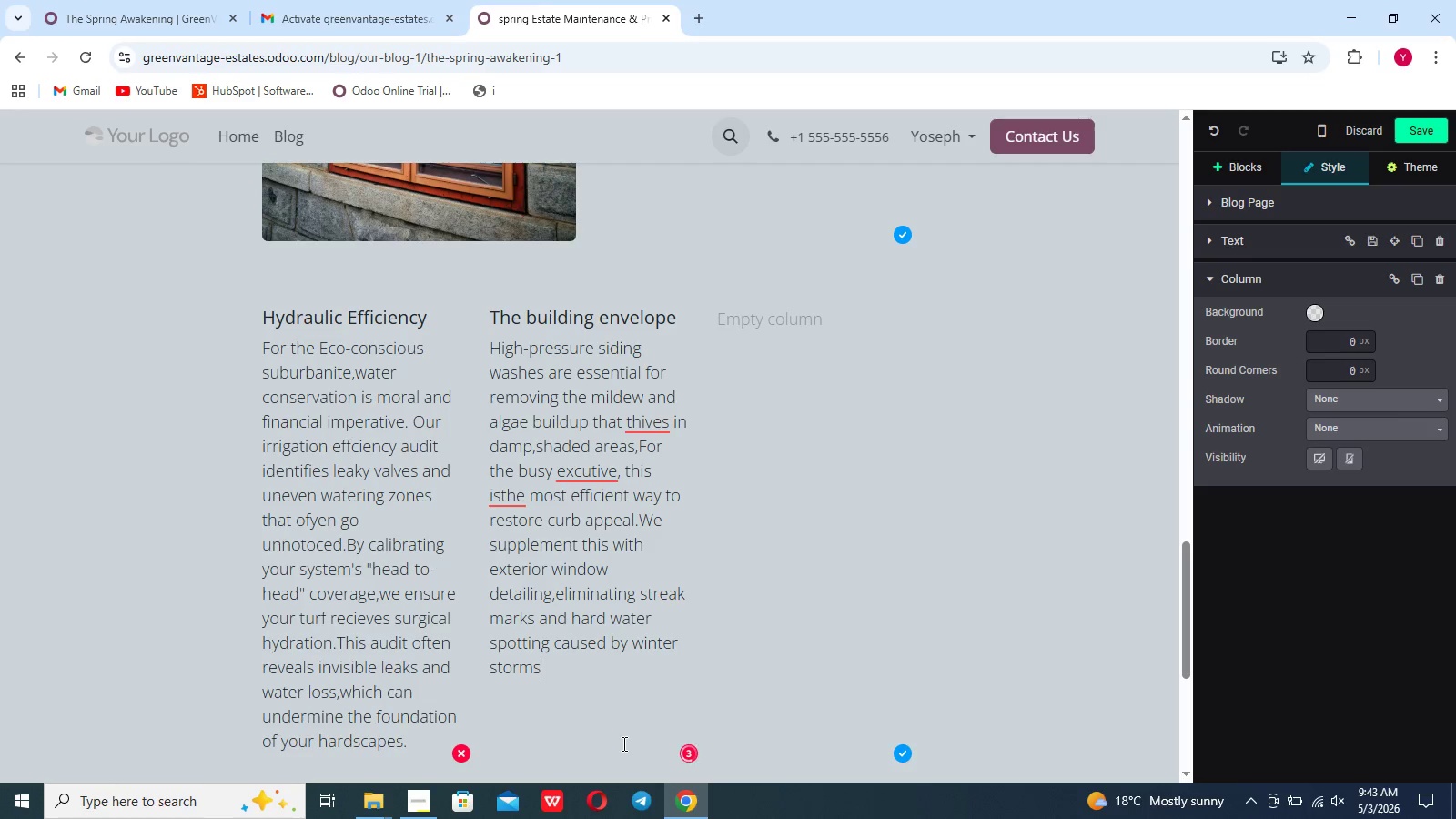 
key(Period)
 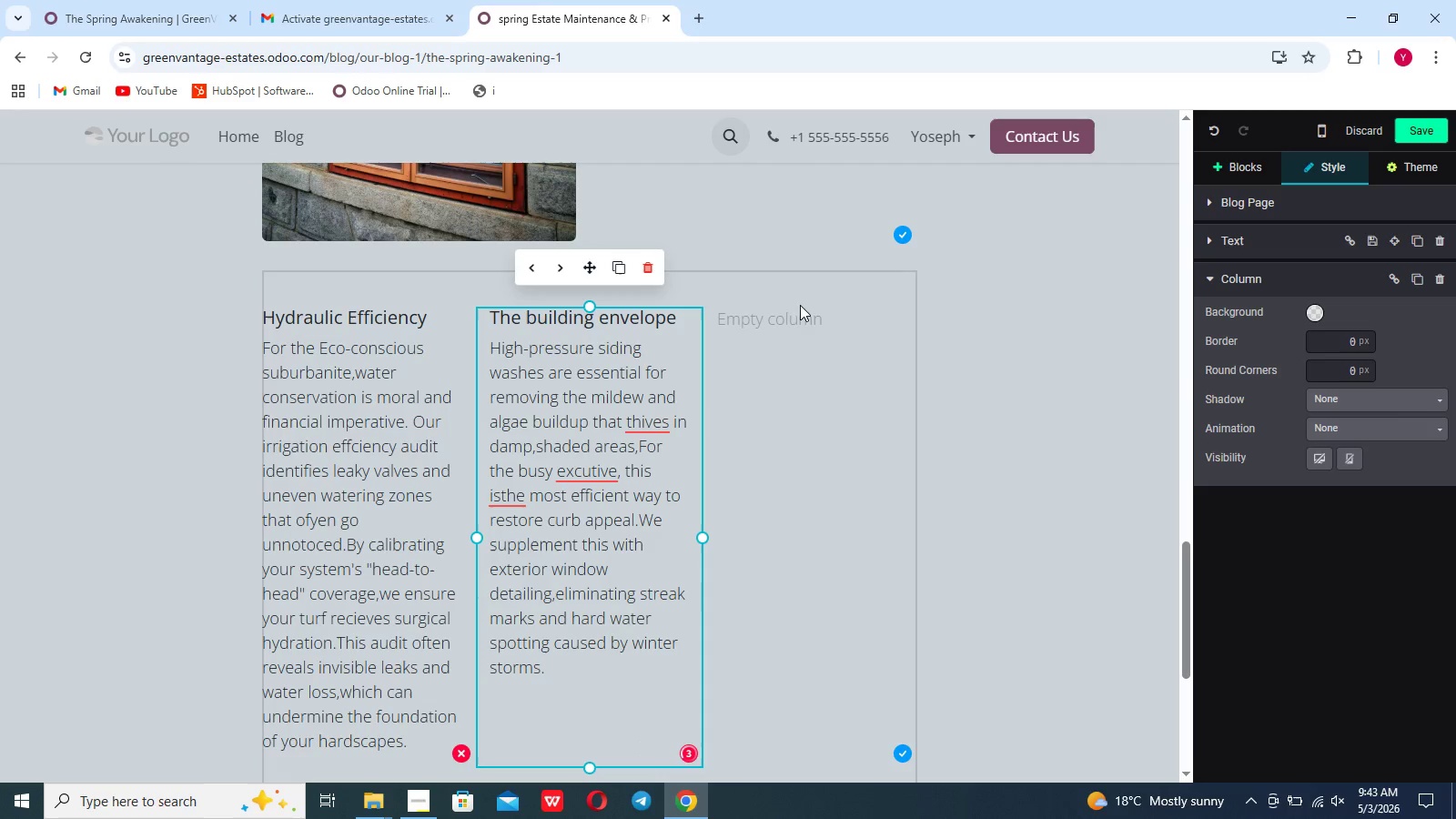 
left_click([787, 322])
 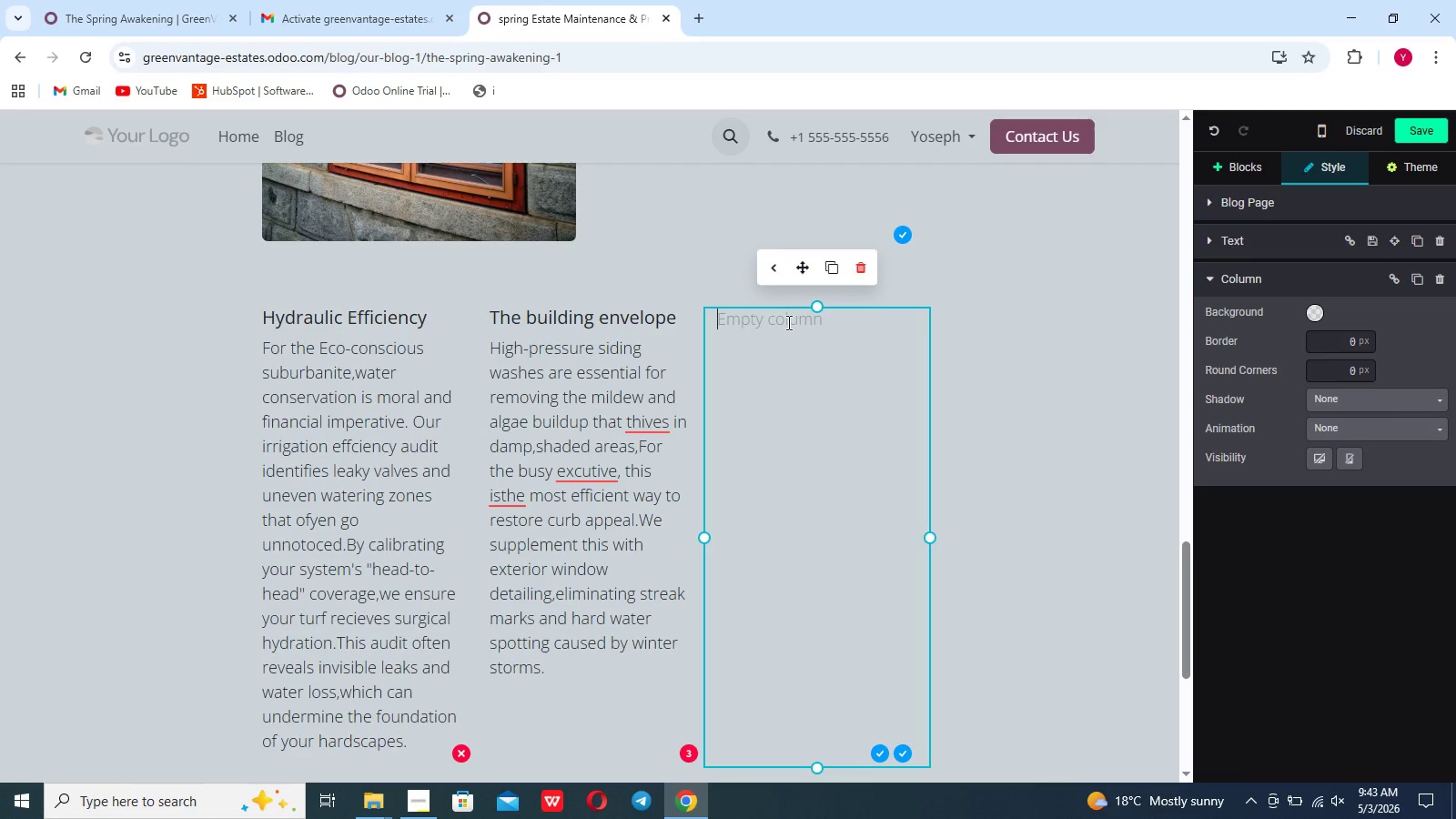 
type(Structural)
 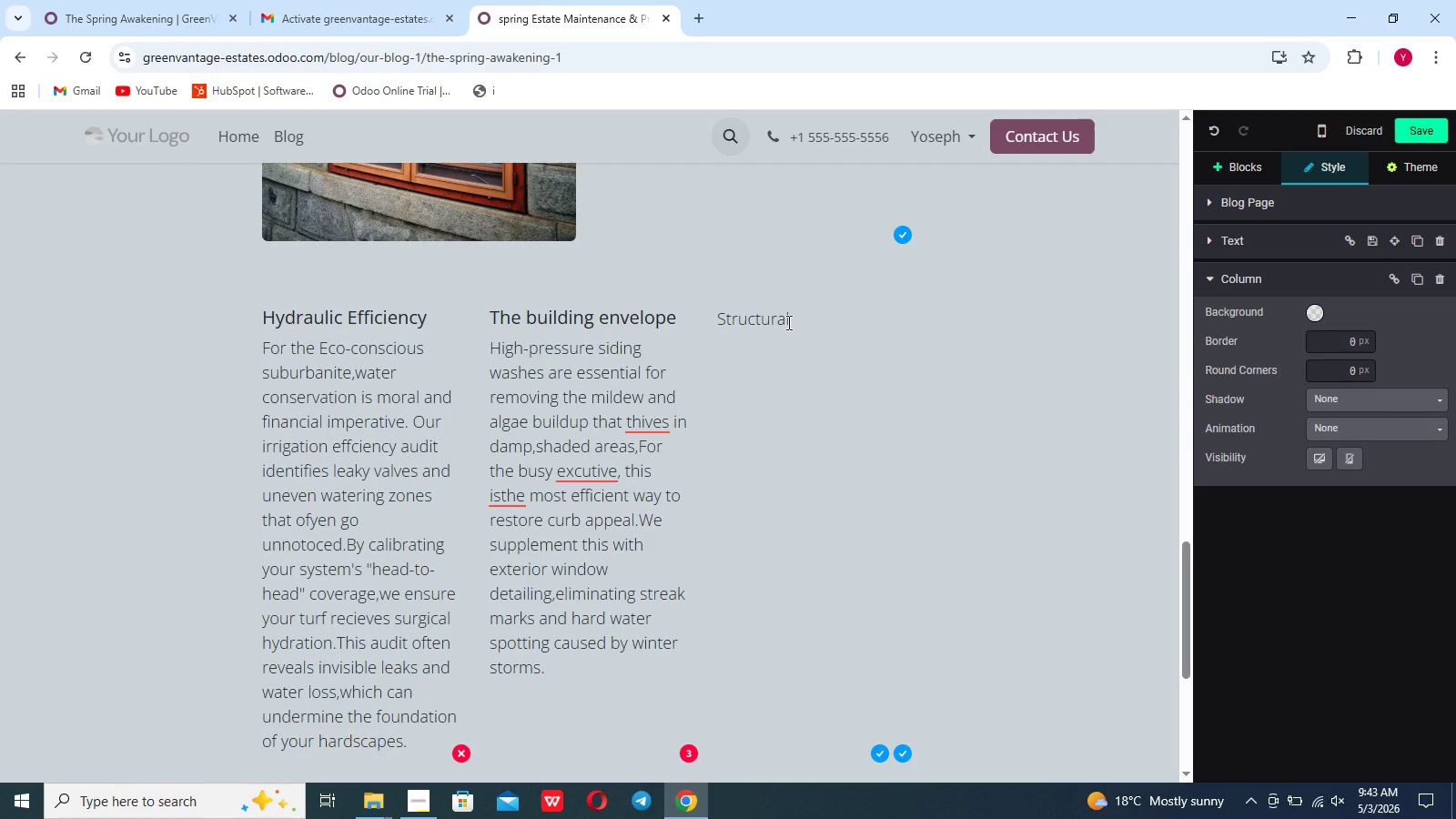 
type(Detail)
 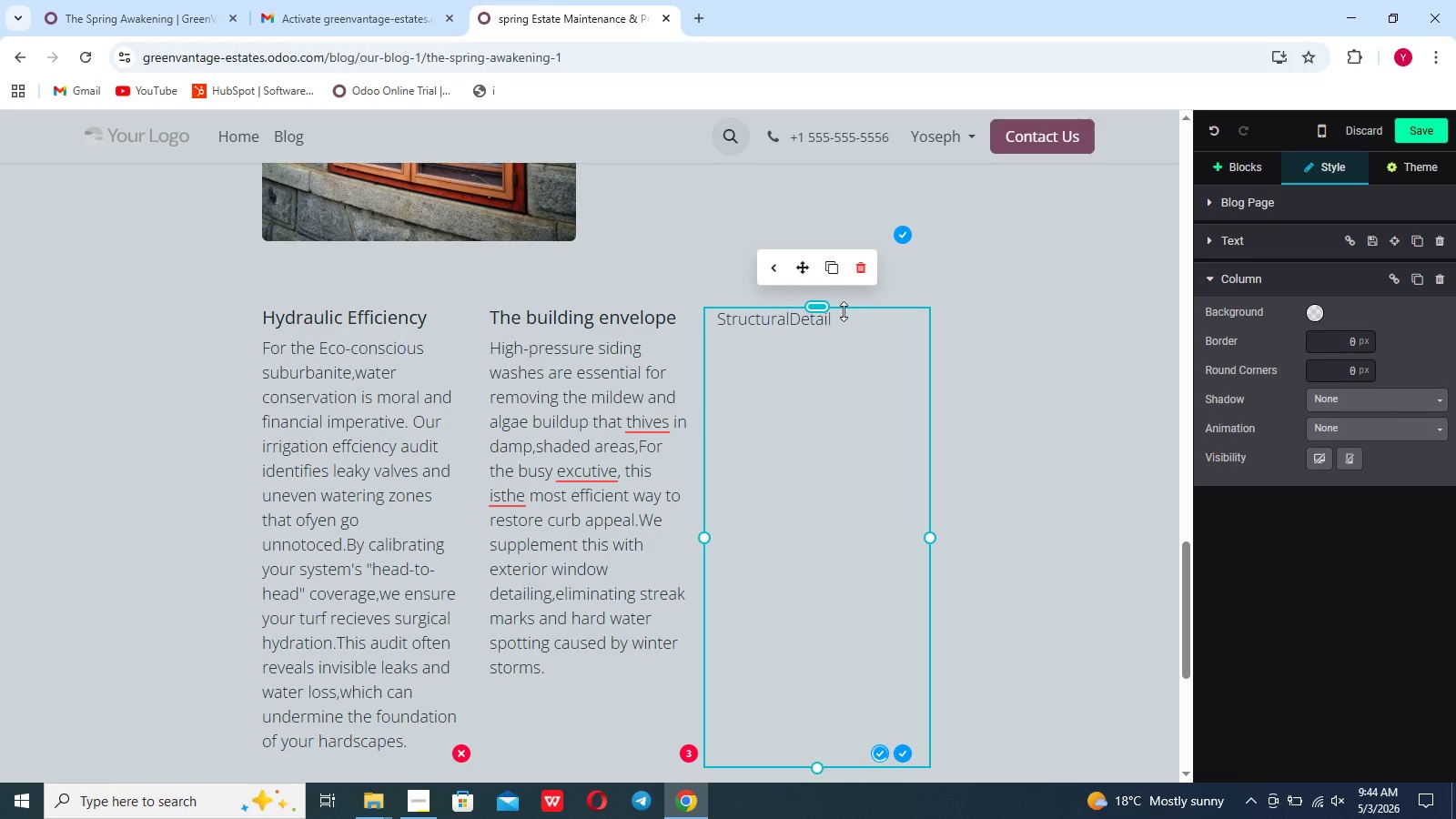 
left_click([792, 313])
 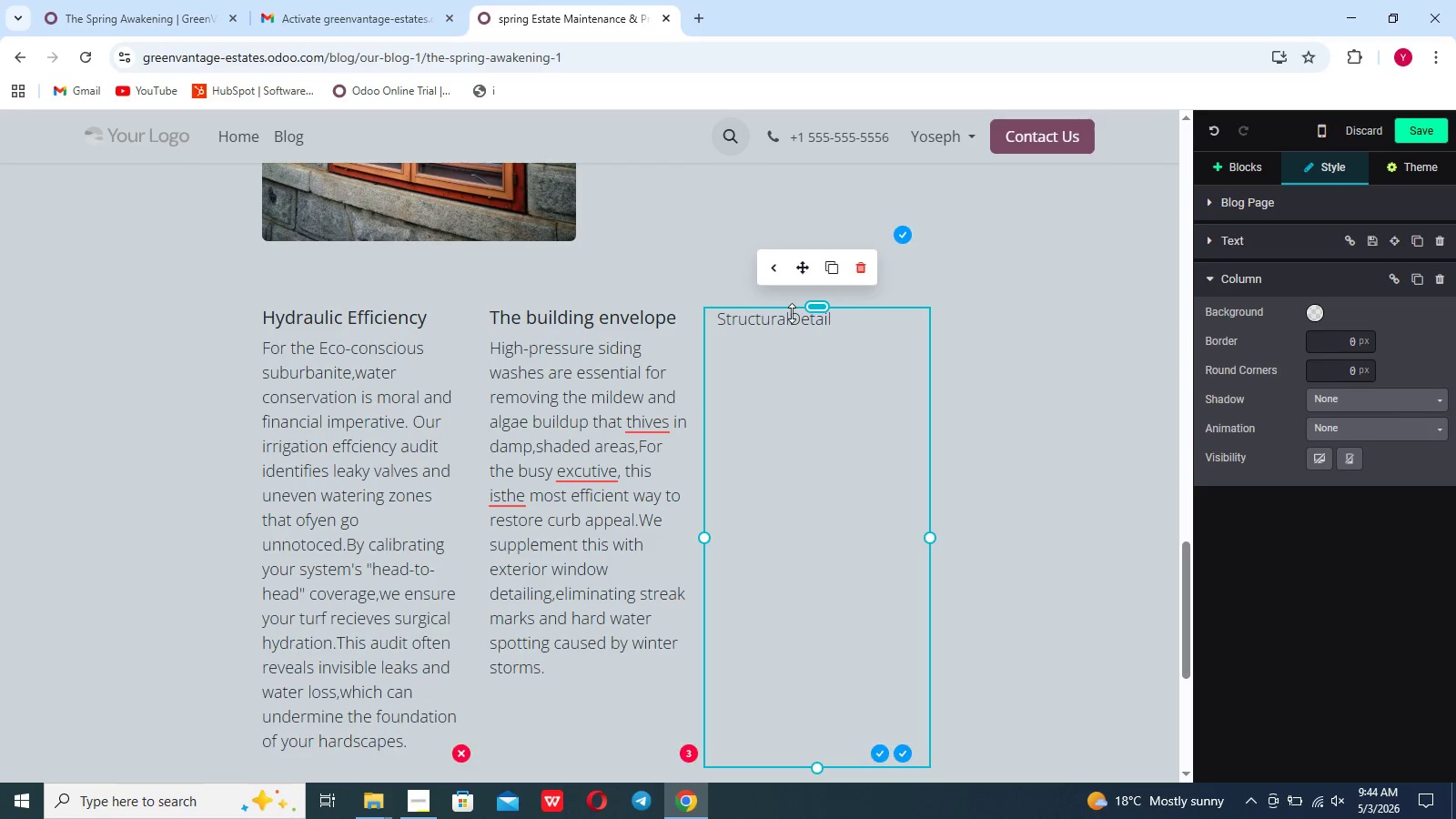 
key(Space)
 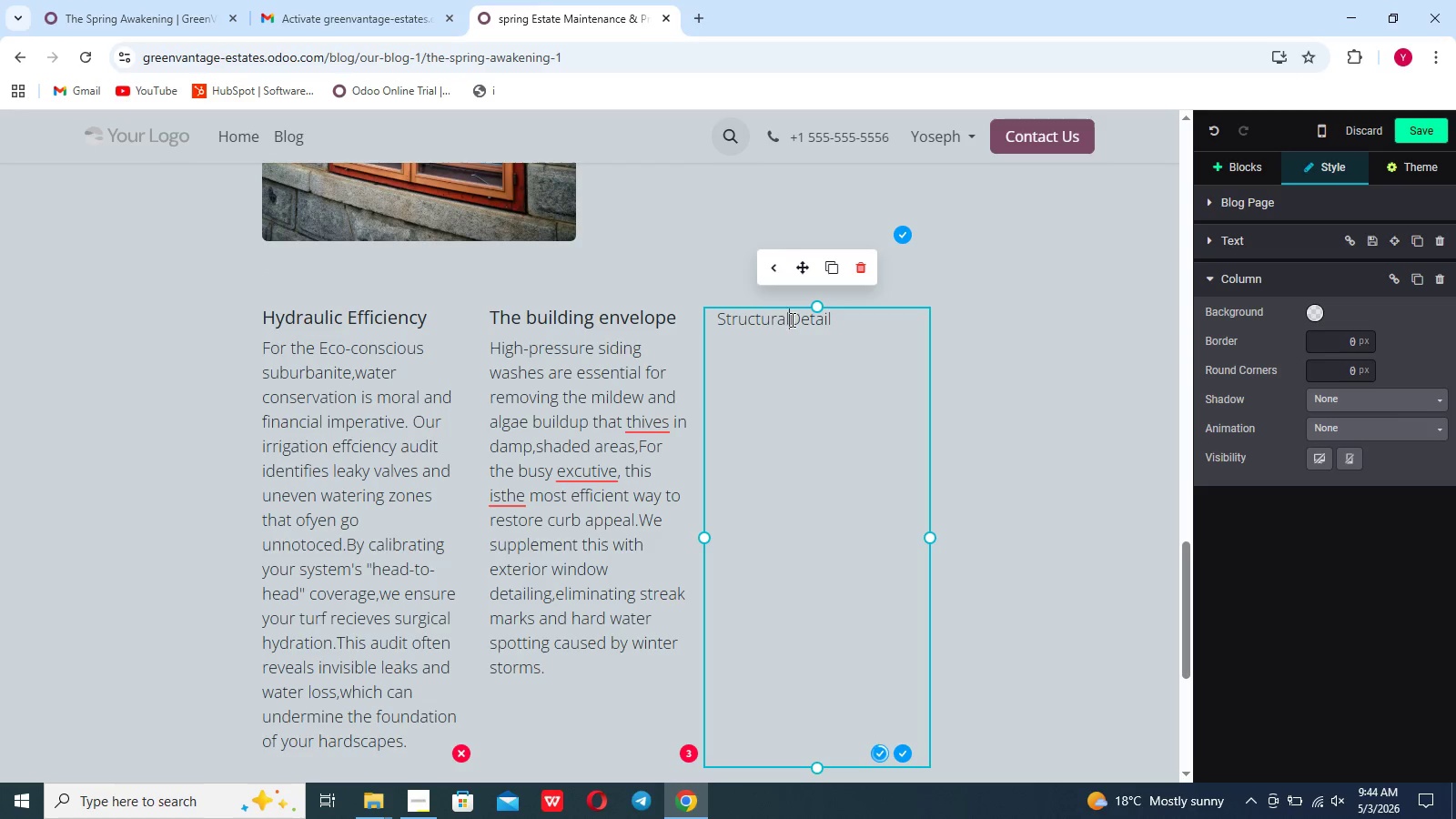 
key(Space)
 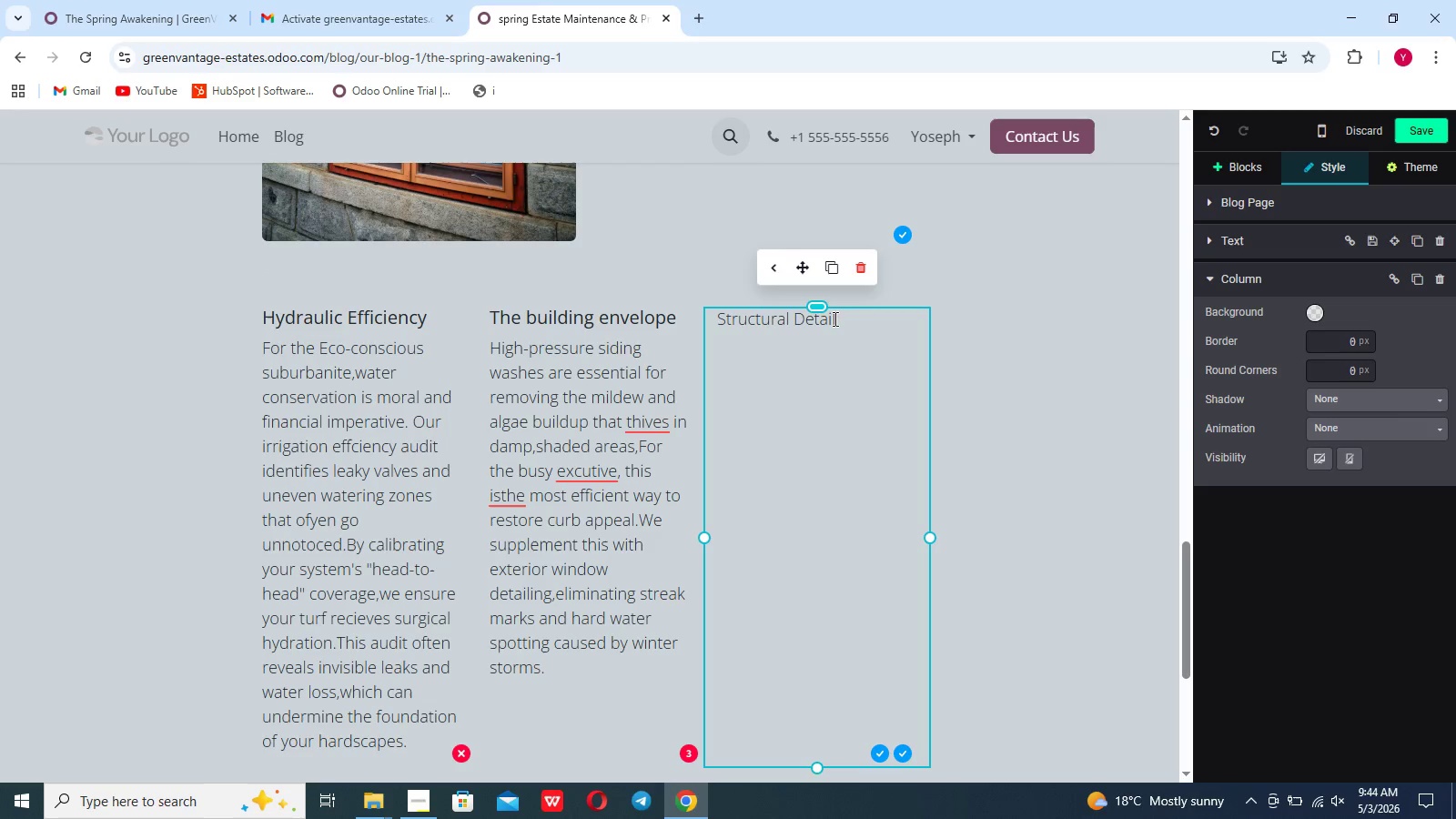 
left_click_drag(start_coordinate=[840, 318], to_coordinate=[704, 325])
 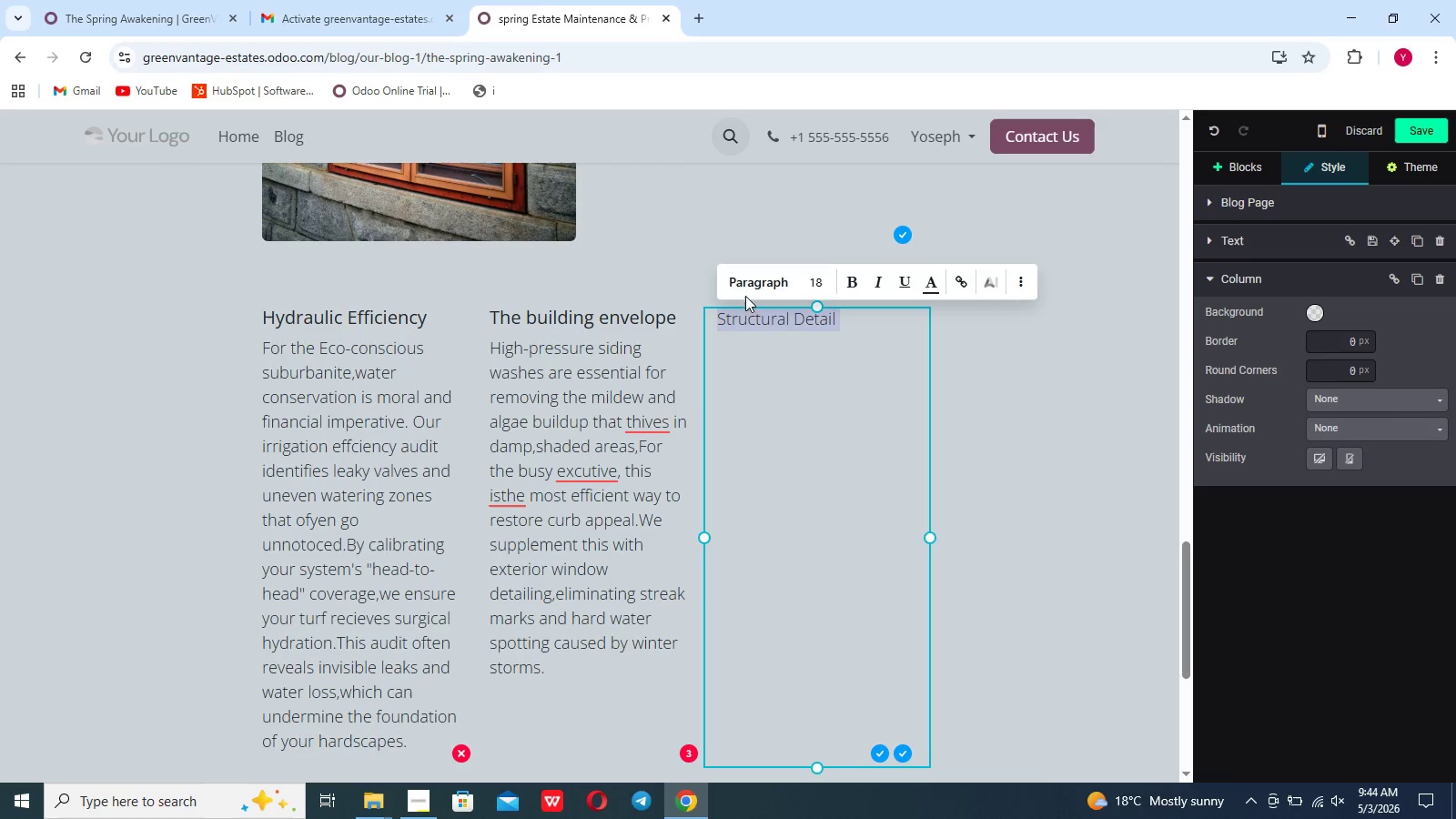 
left_click([756, 280])
 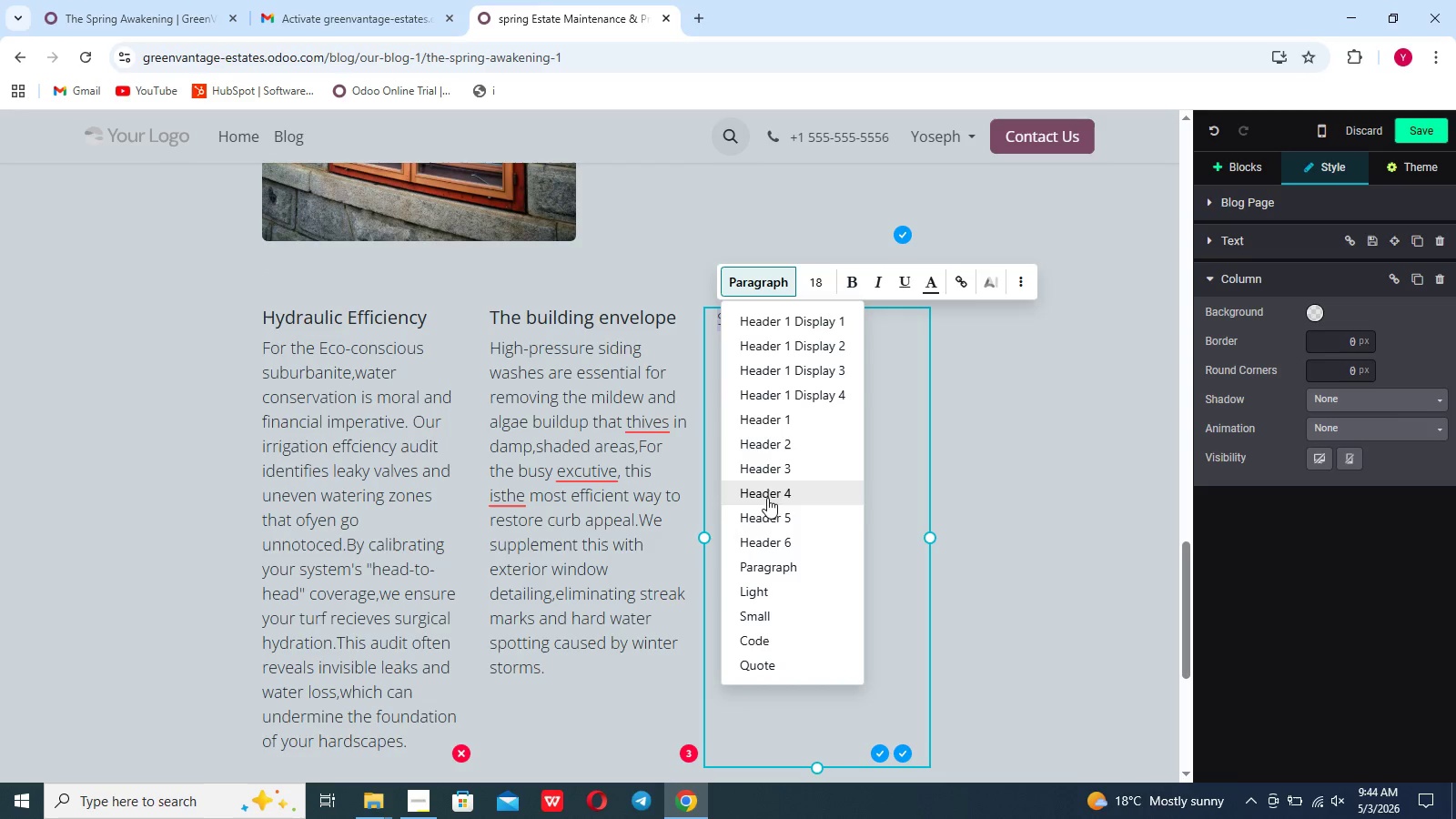 
left_click([767, 511])
 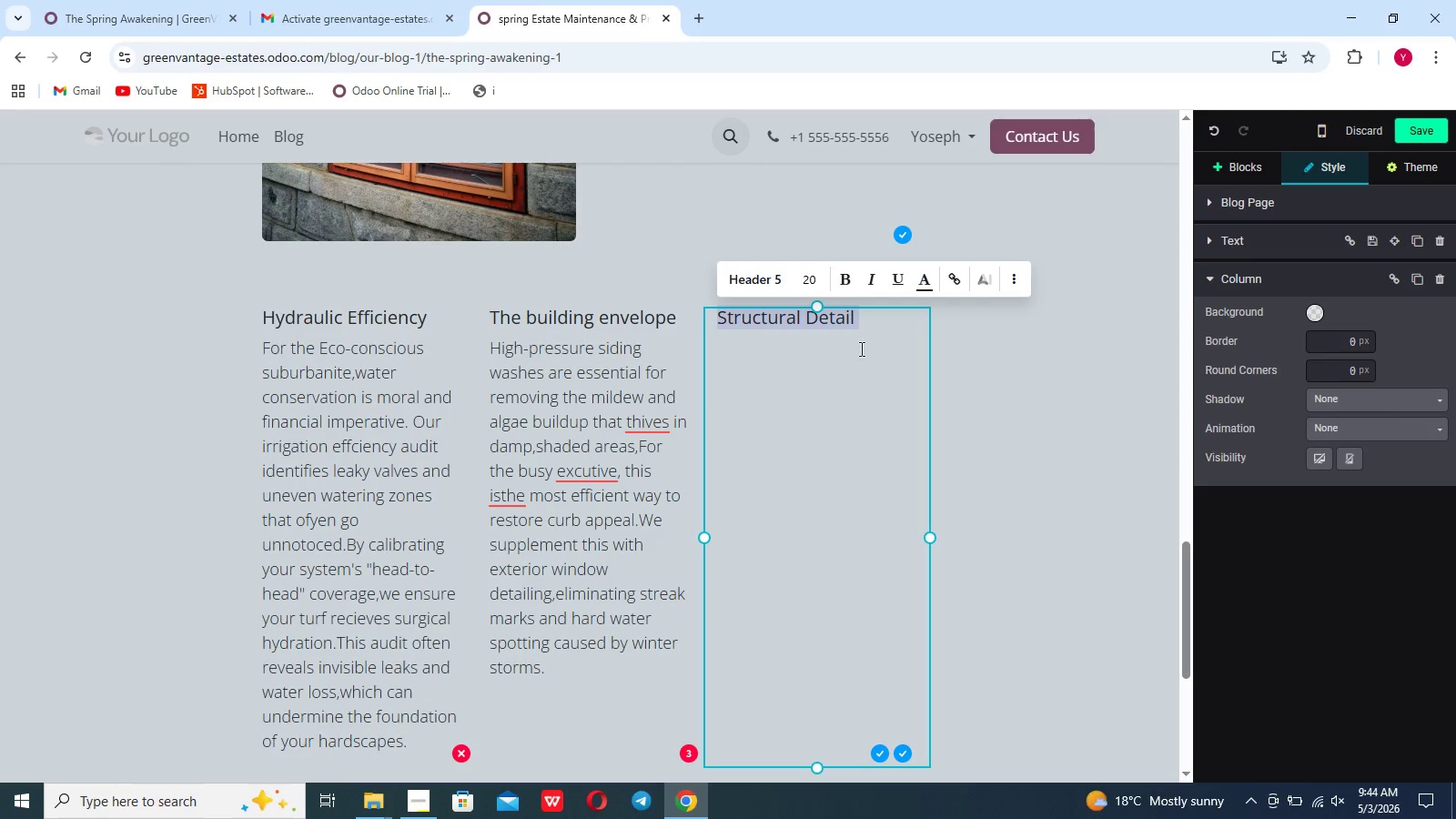 
left_click([869, 328])
 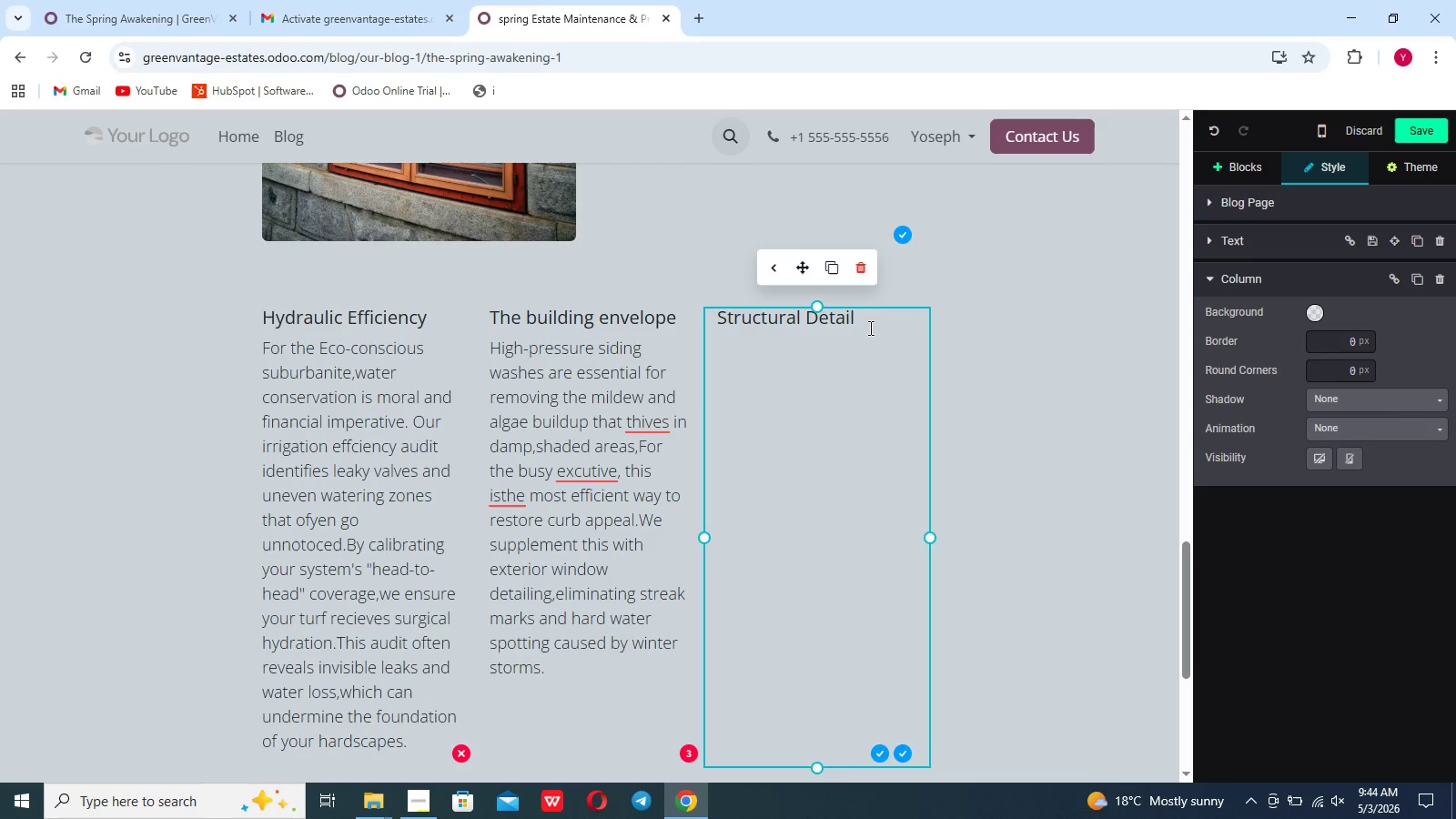 
key(Enter)
 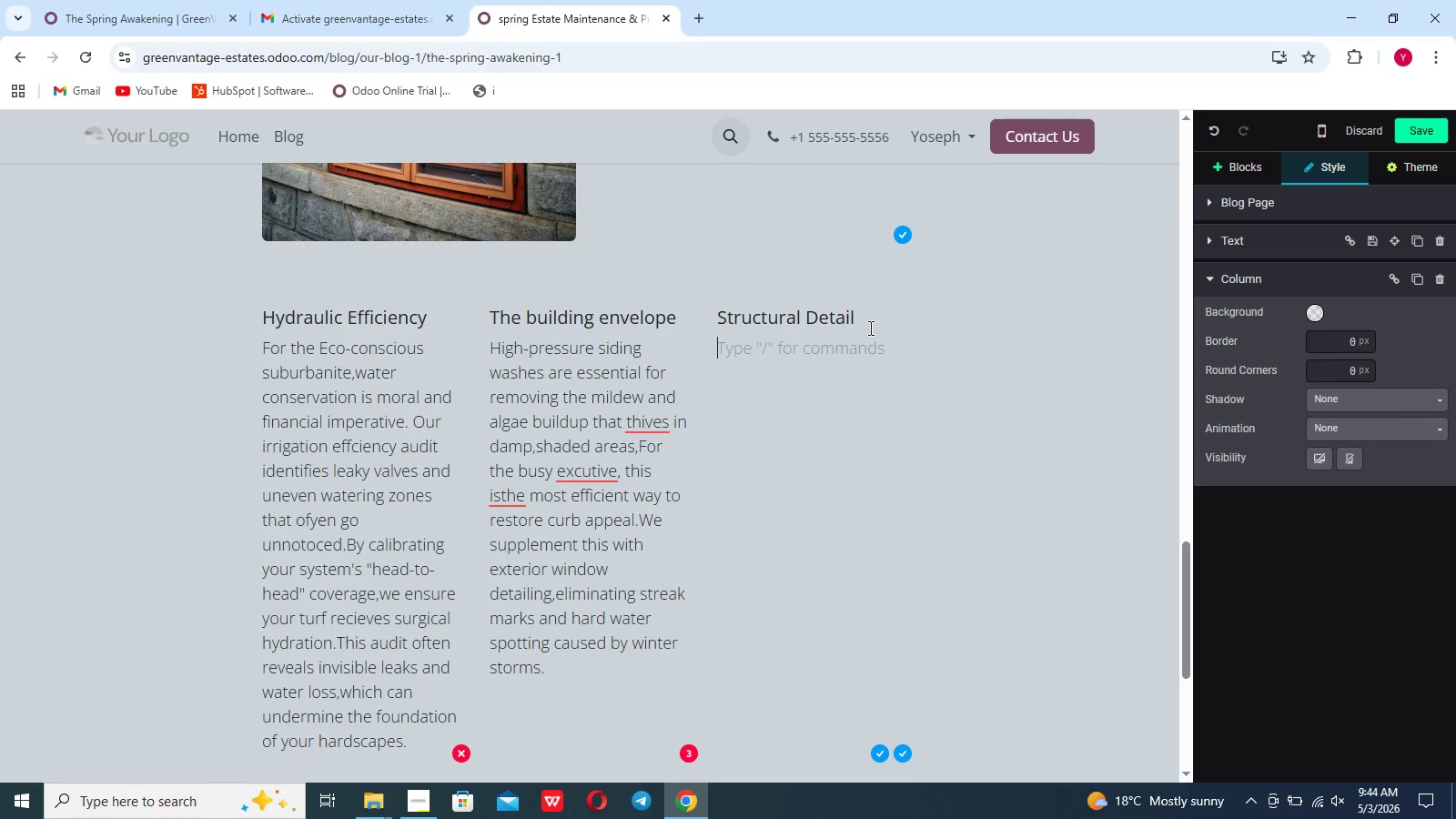 
type(Th )
key(Backspace)
type(e Hardscape joint sanding service is a favourite for the retire homeowner.It specifically)
 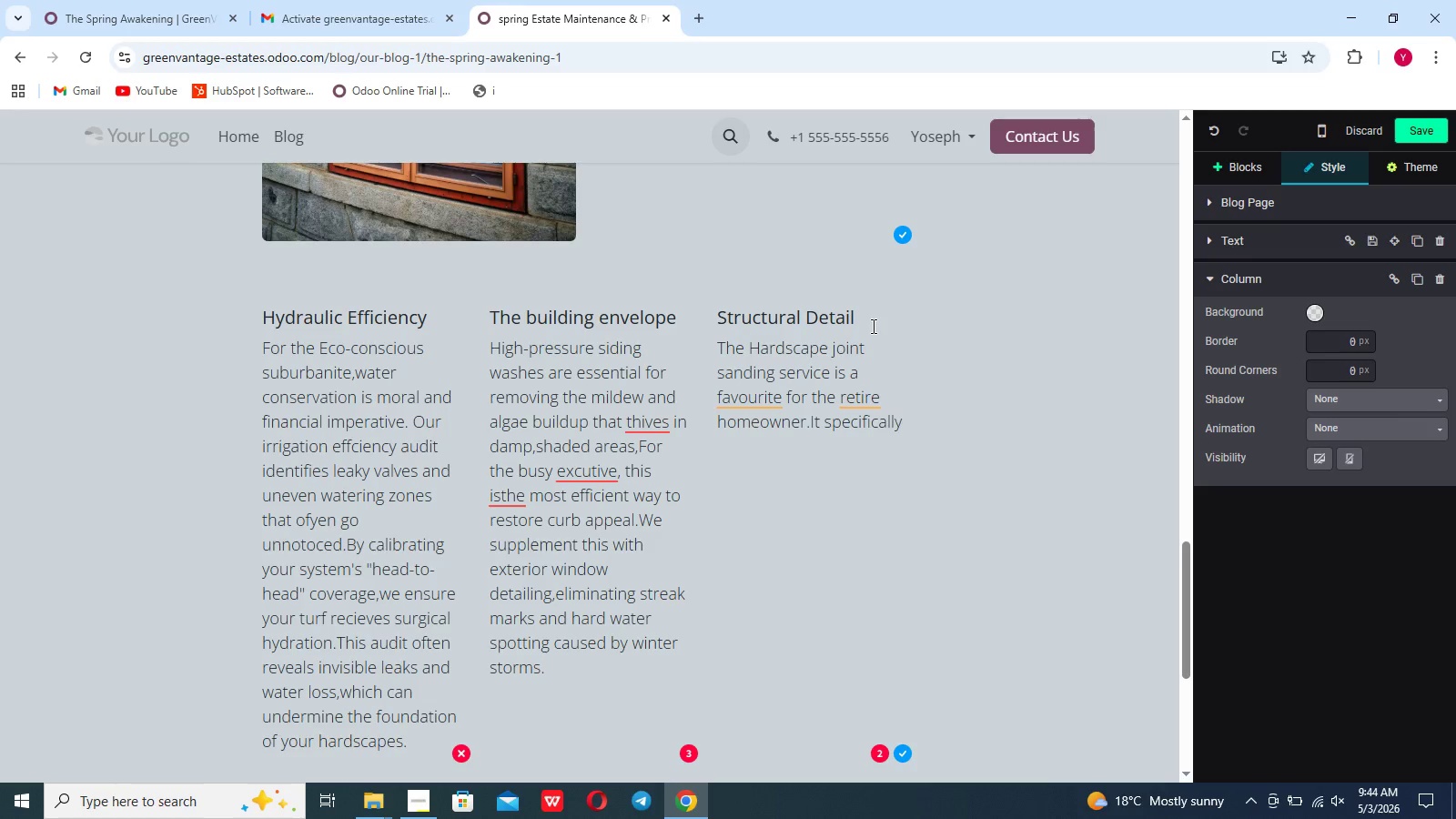 
left_click([872, 326])
 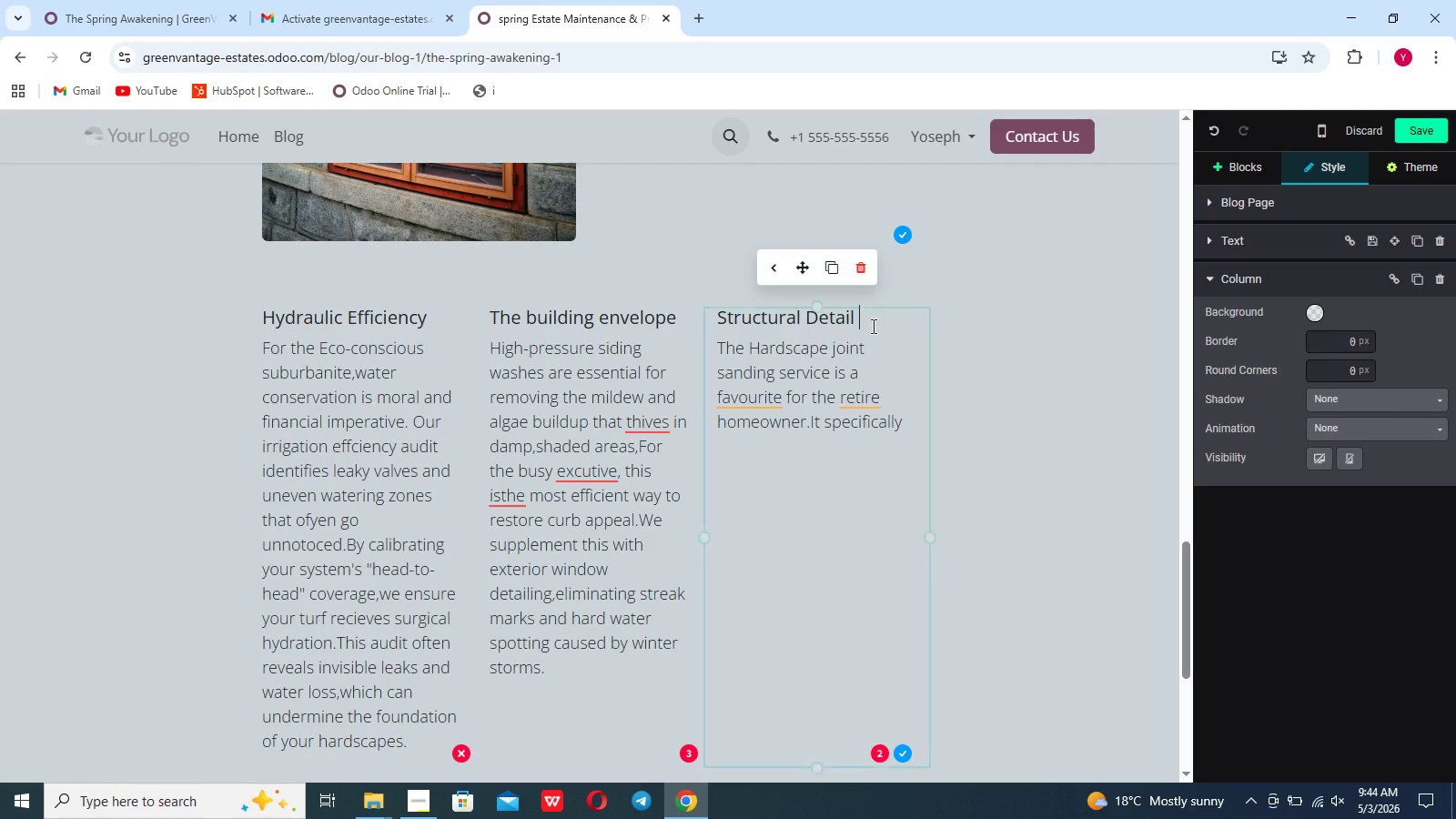 
type( targets Weed gro)
 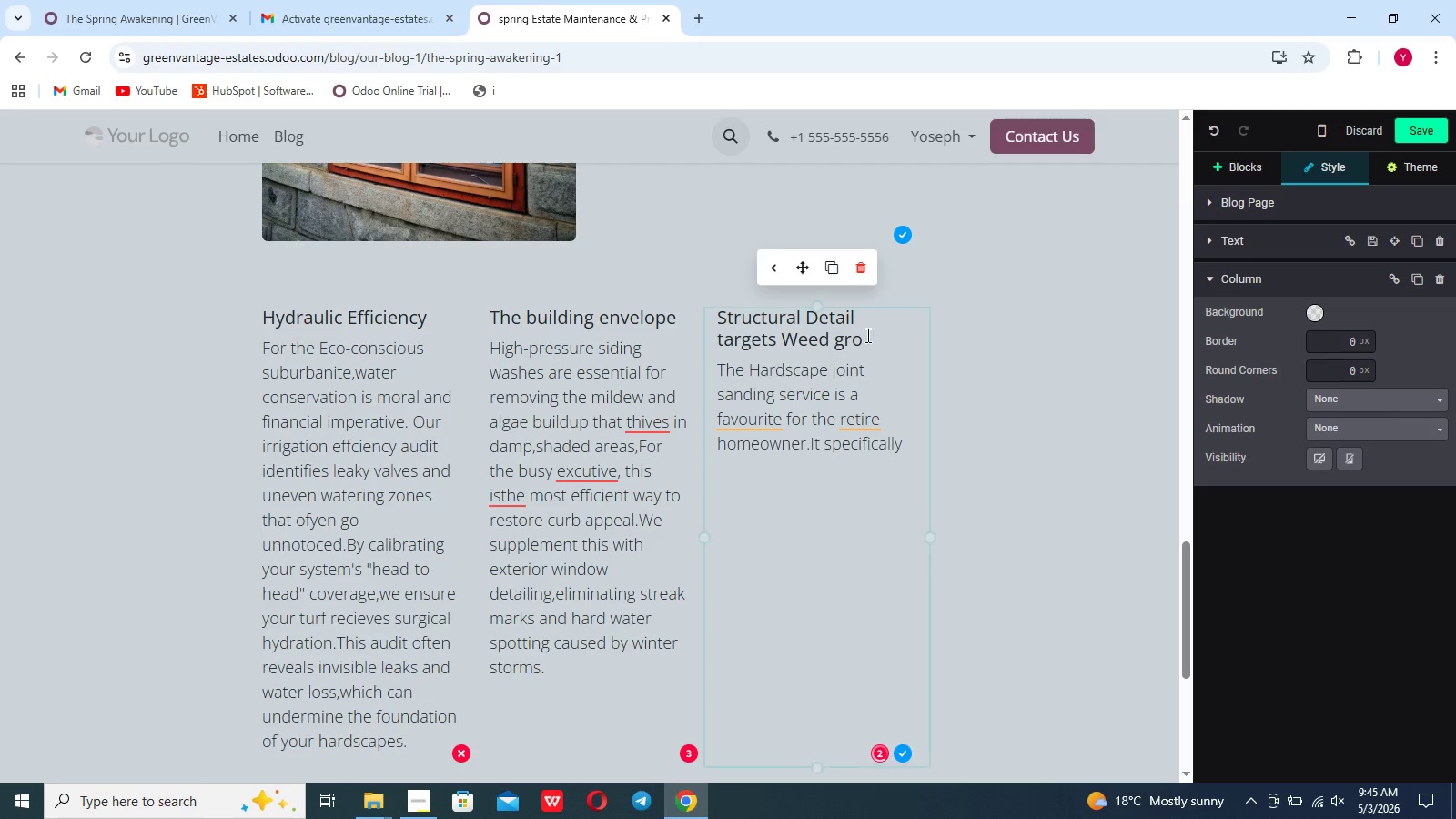 
left_click_drag(start_coordinate=[863, 336], to_coordinate=[717, 341])
 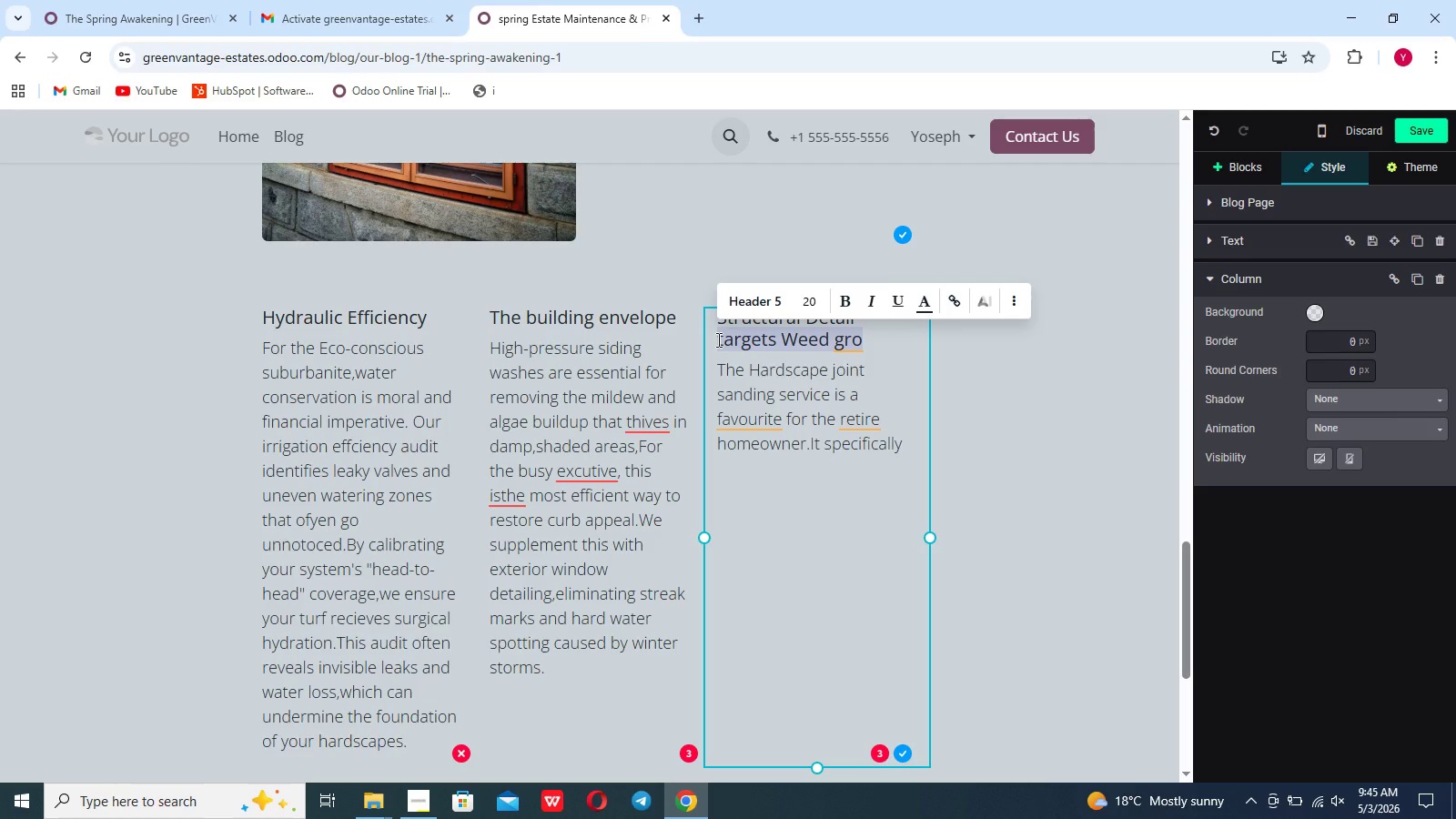 
key(Control+ControlLeft)
 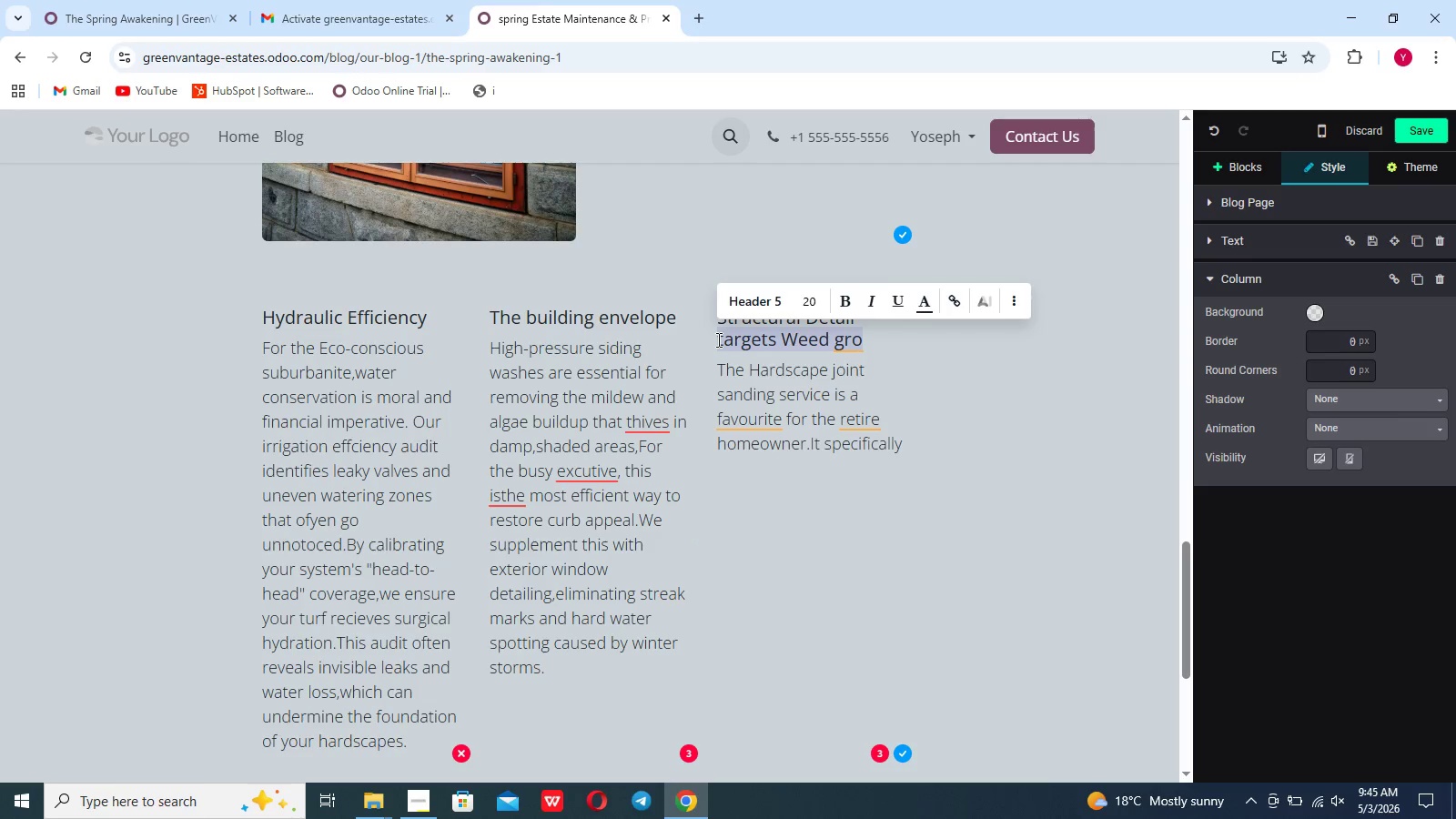 
key(Control+C)
 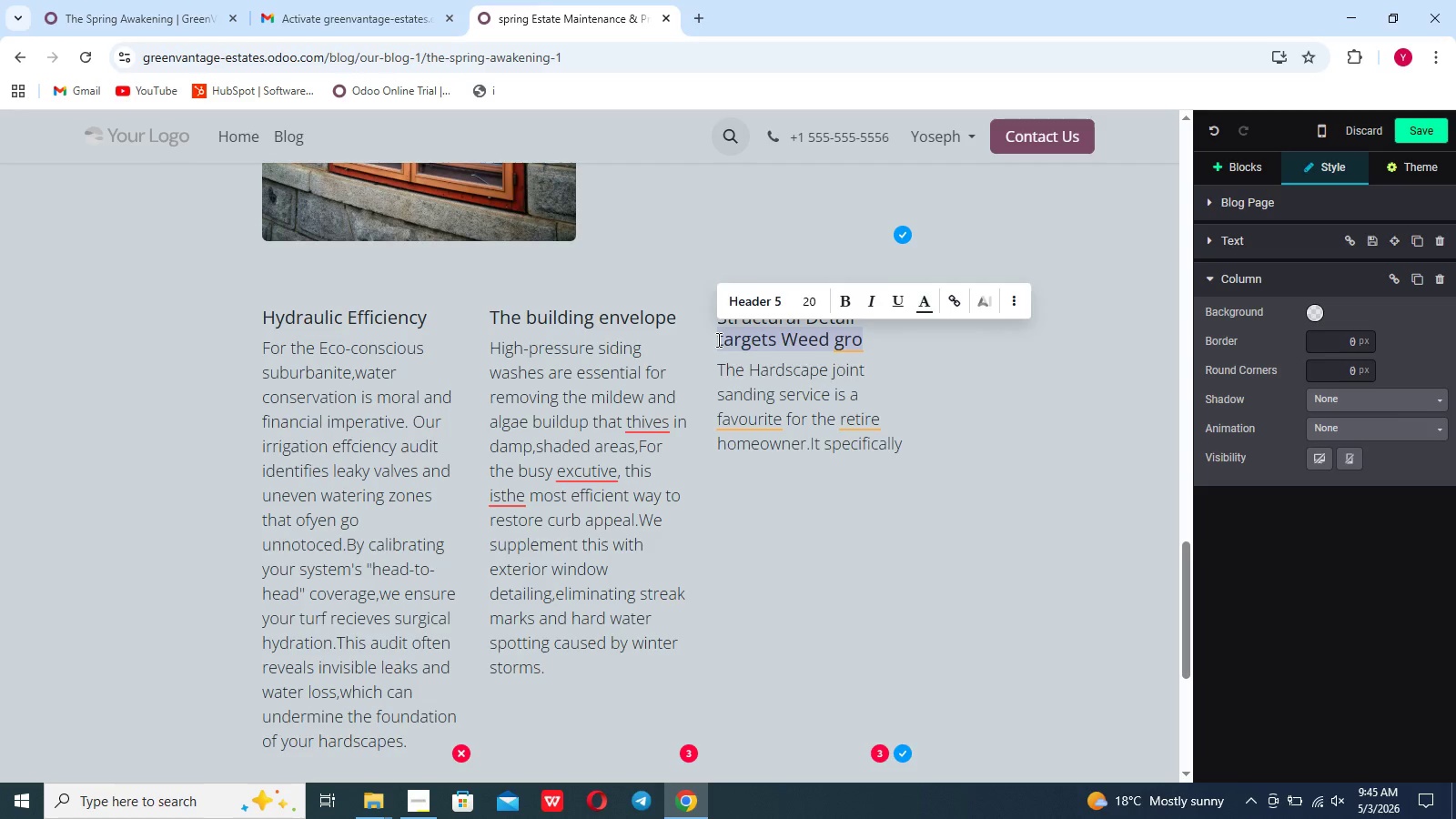 
key(Backspace)
 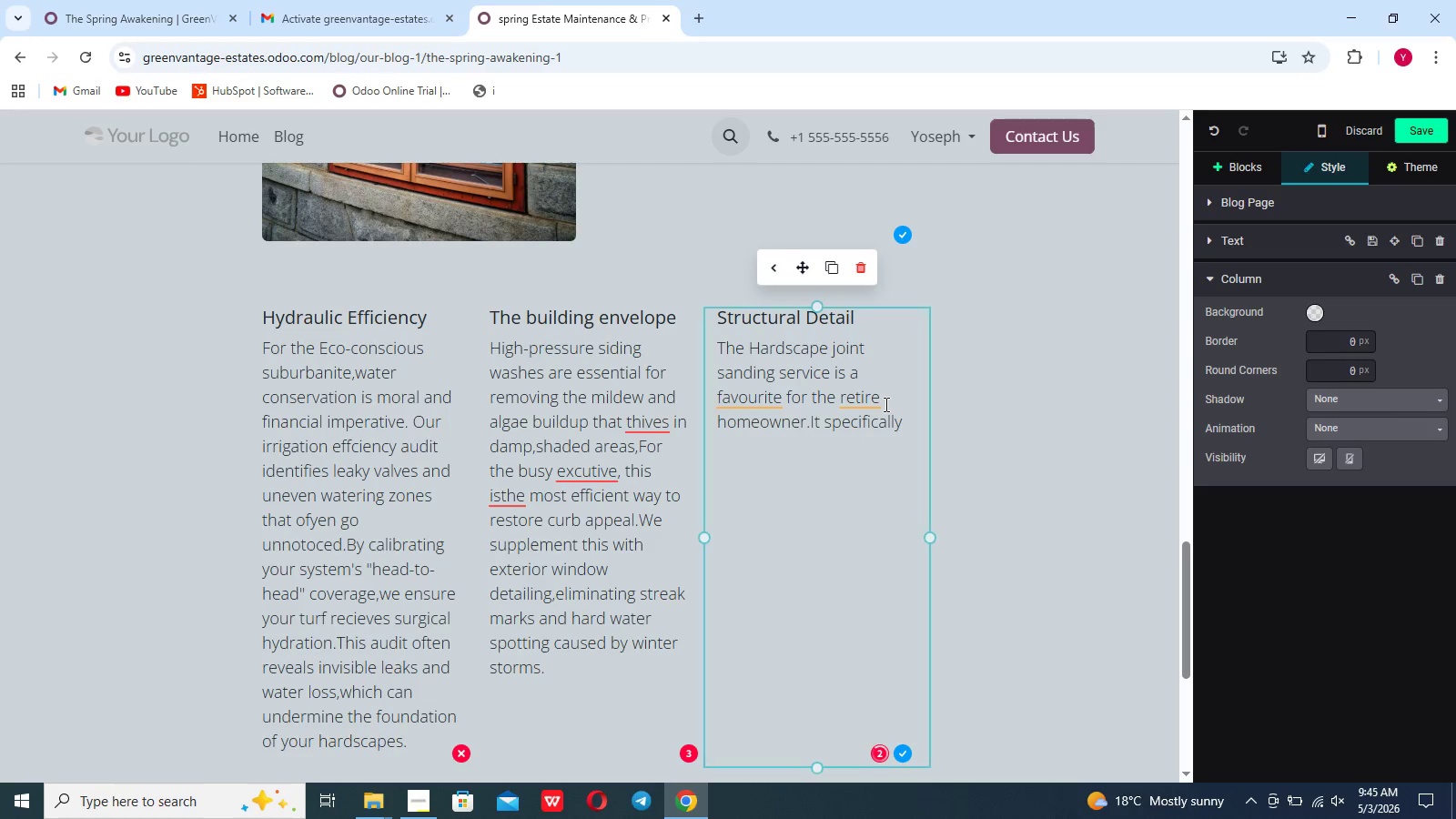 
left_click([906, 421])
 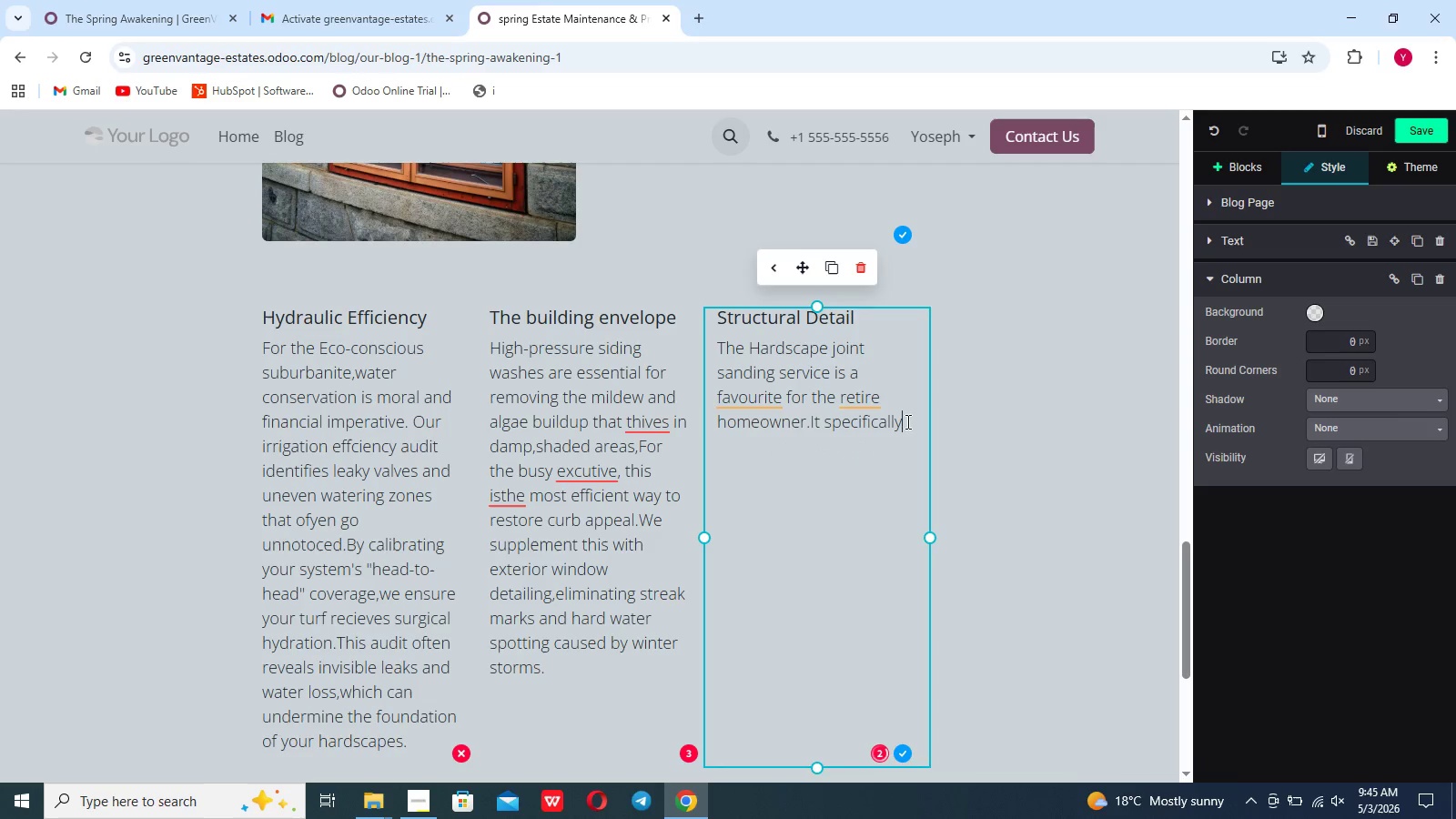 
key(Space)
 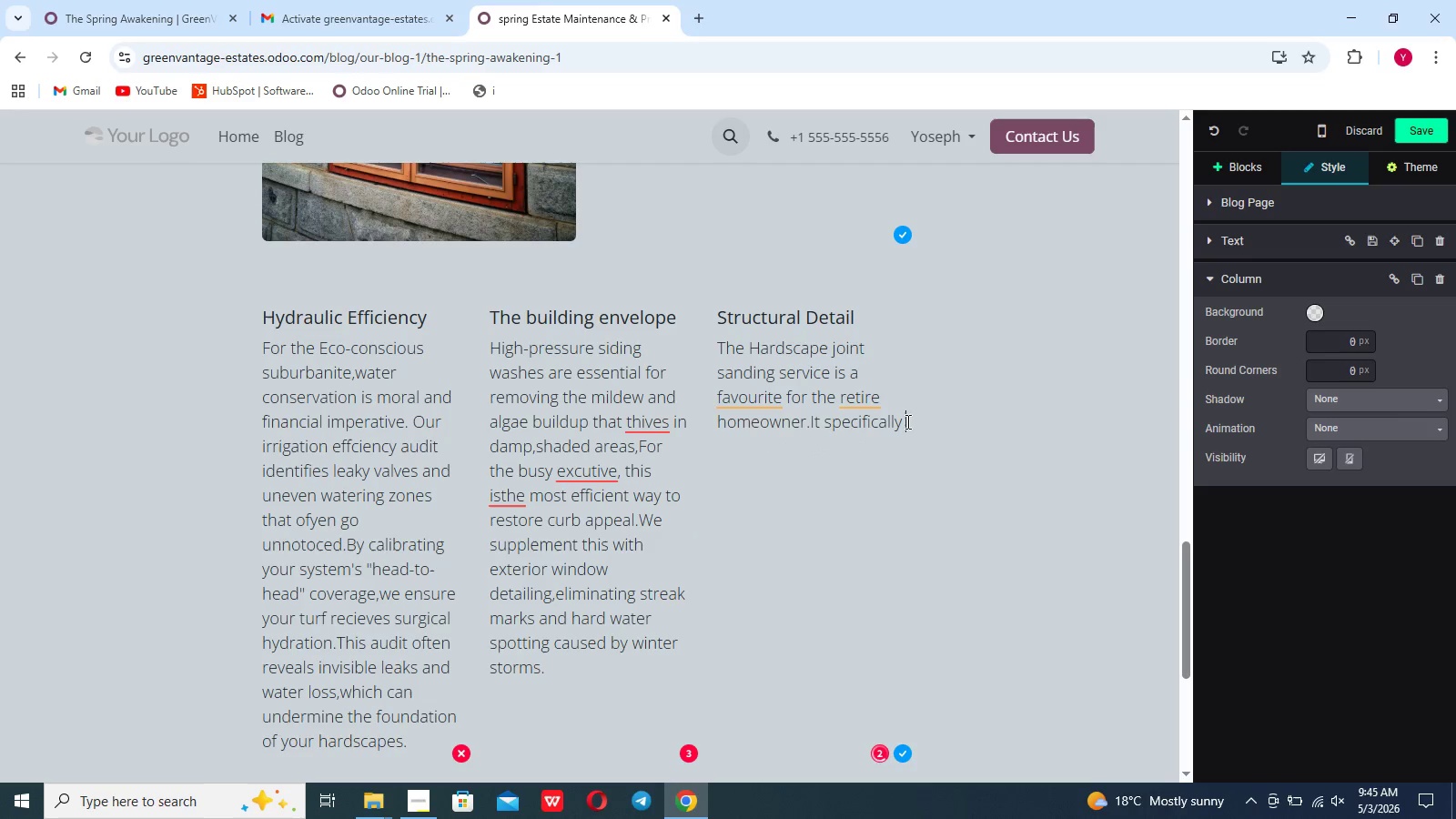 
key(Control+V)
 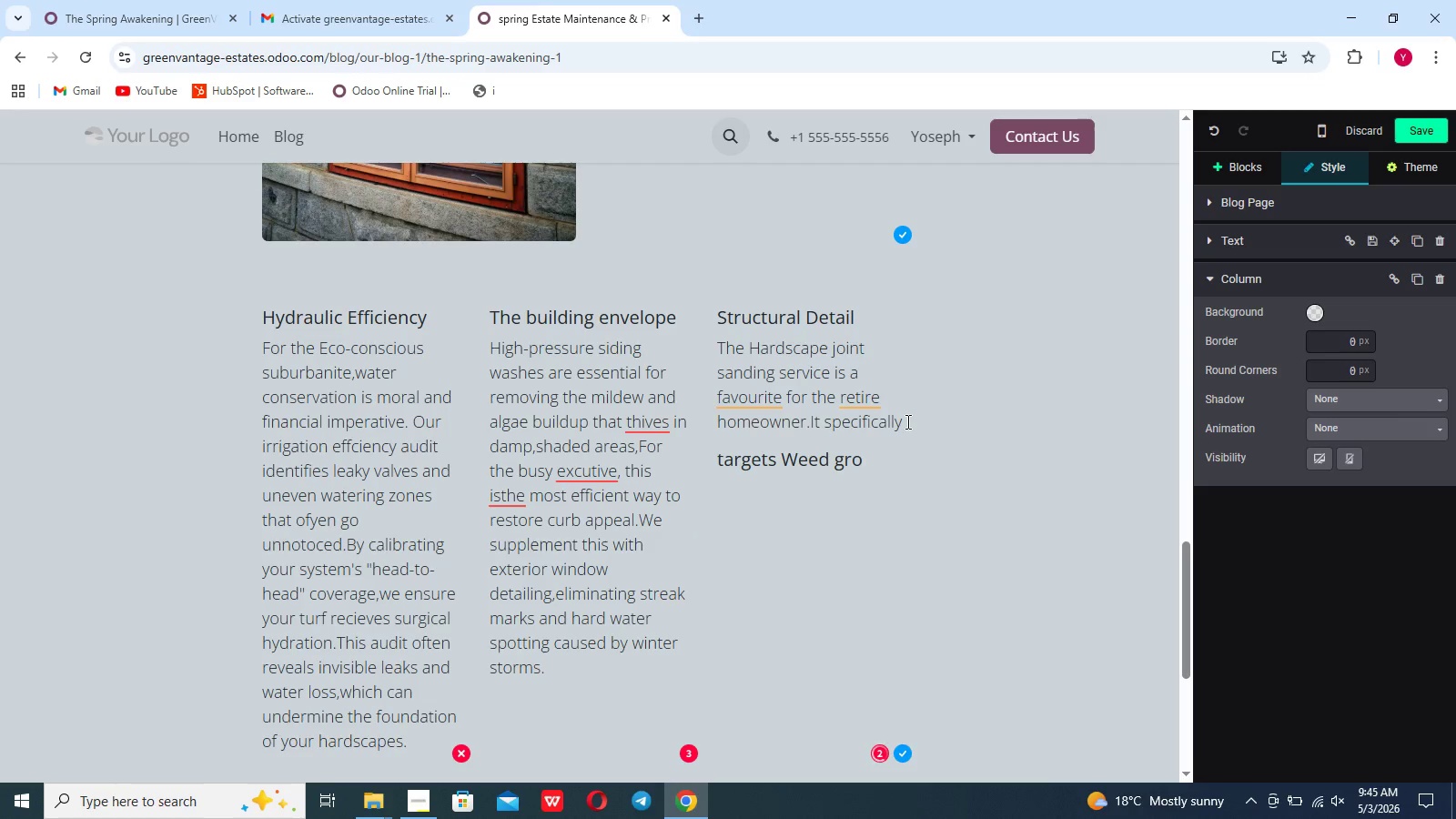 
key(Backspace)
key(Backspace)
key(Backspace)
key(Backspace)
key(Backspace)
type( )
key(Backspace)
type(targets weed growth between patio pavers.We utilize high-tech polymeric)
 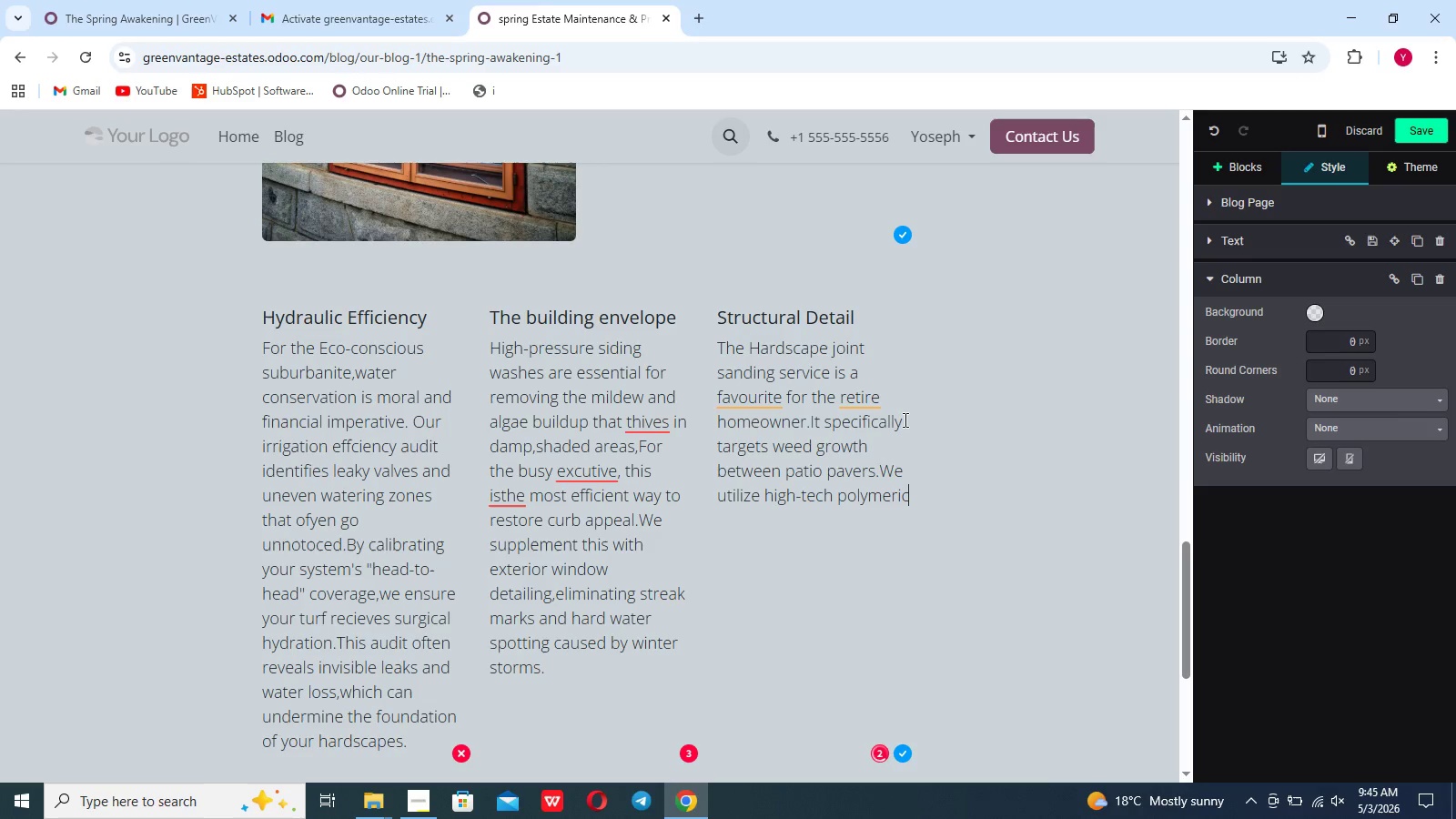 
wait(5.38)
 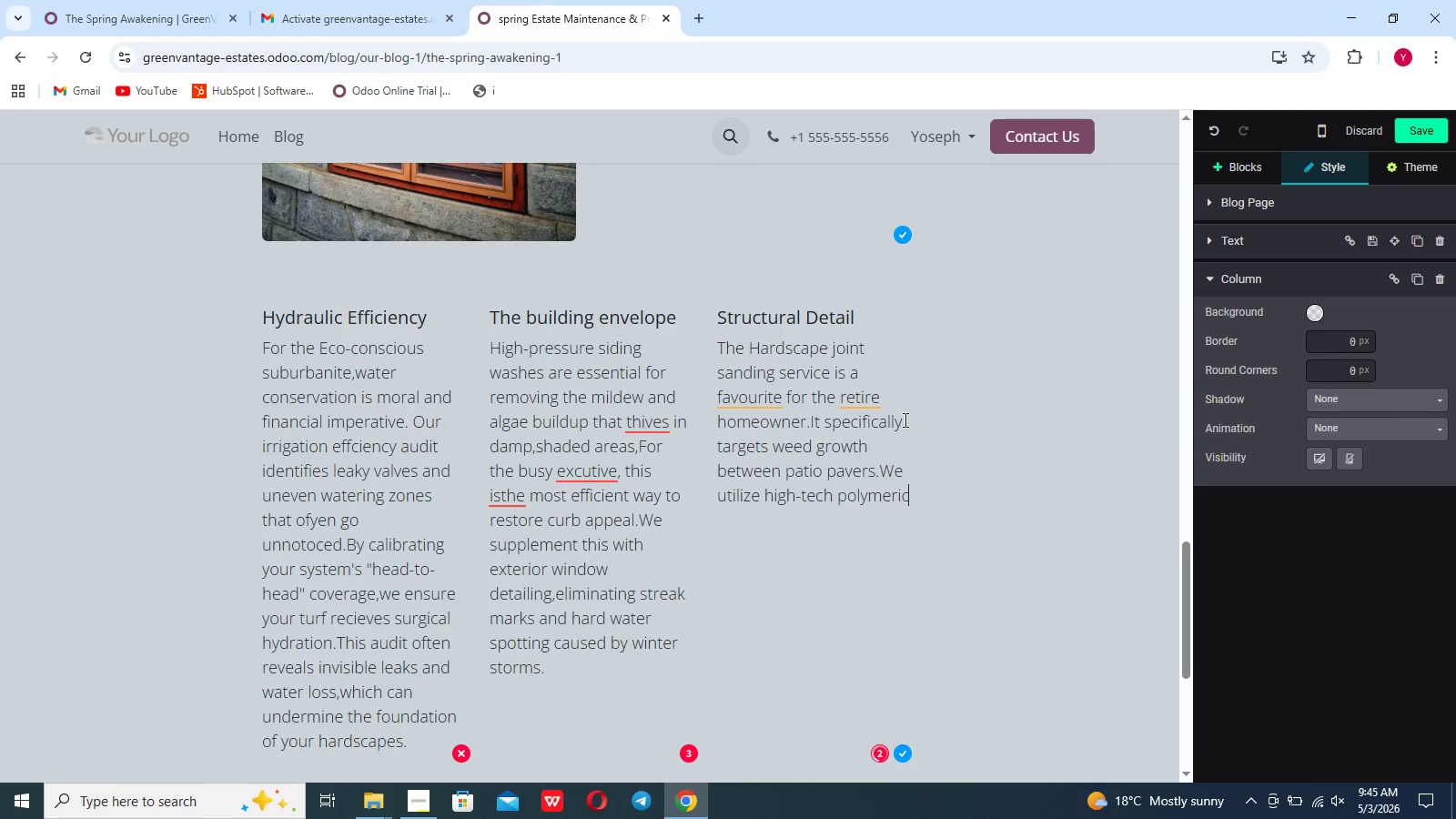 
type( sand that hardens upon contact wi)
 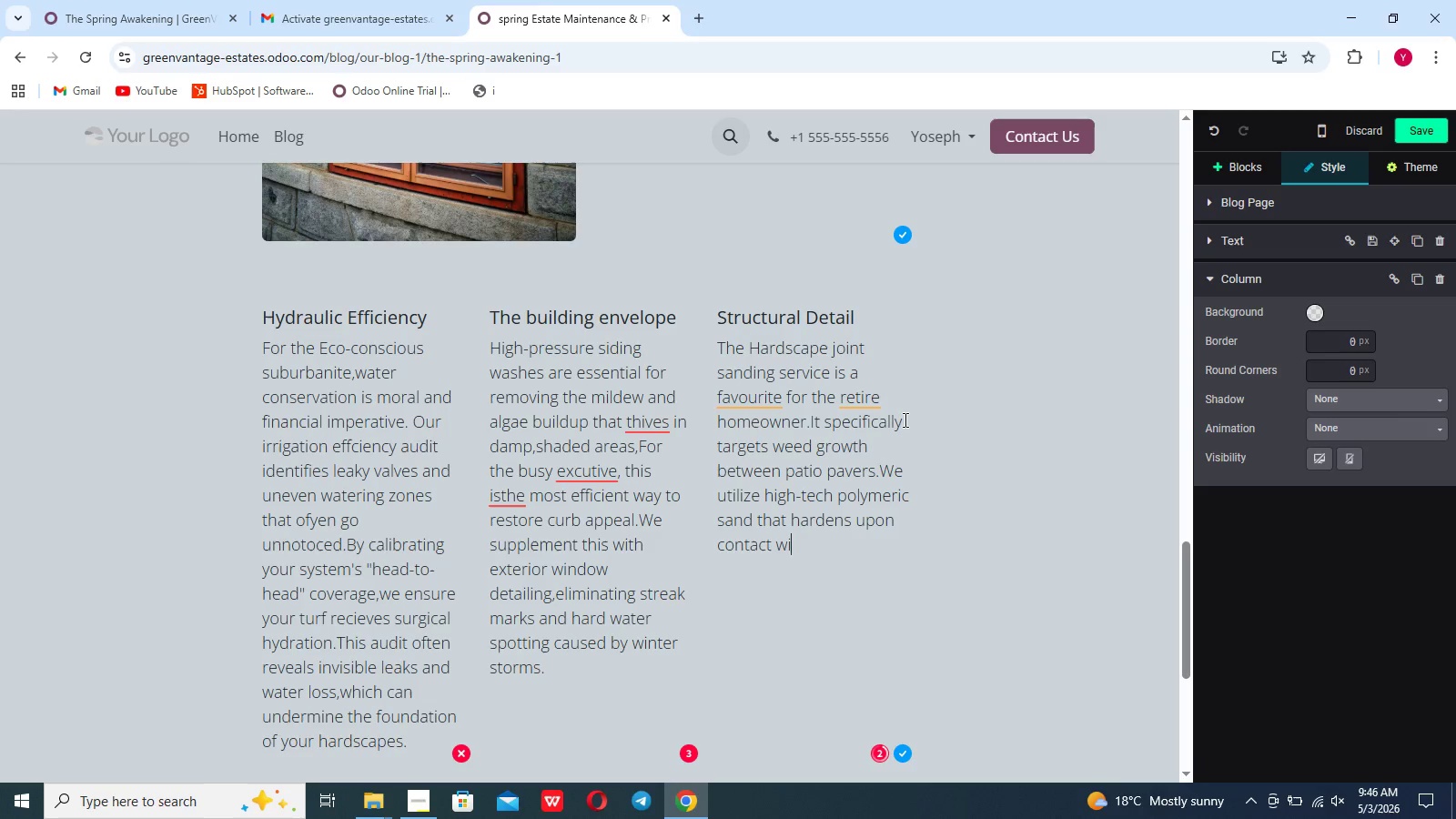 
type(th)
 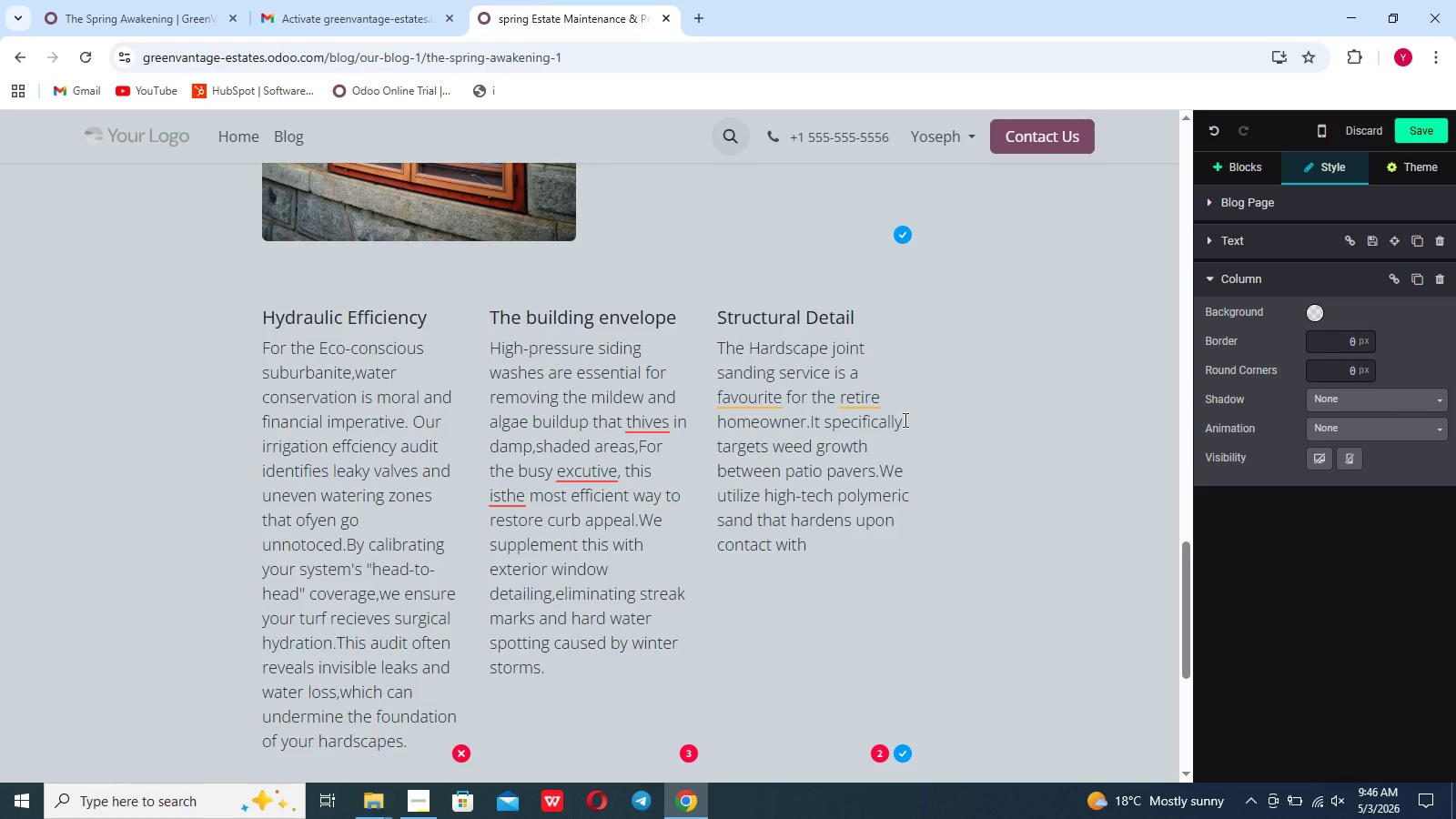 
wait(14.23)
 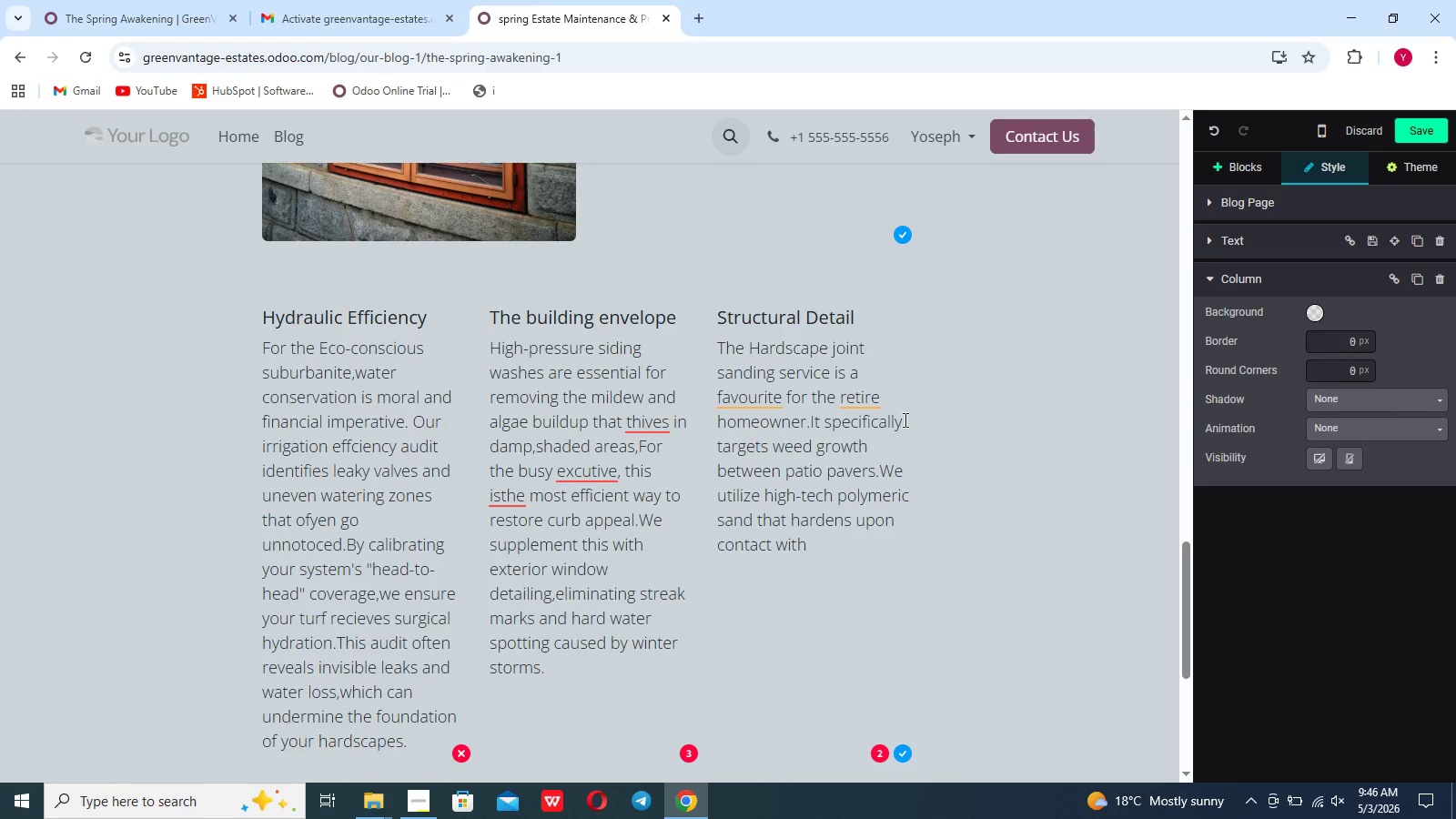 
key(Space)
 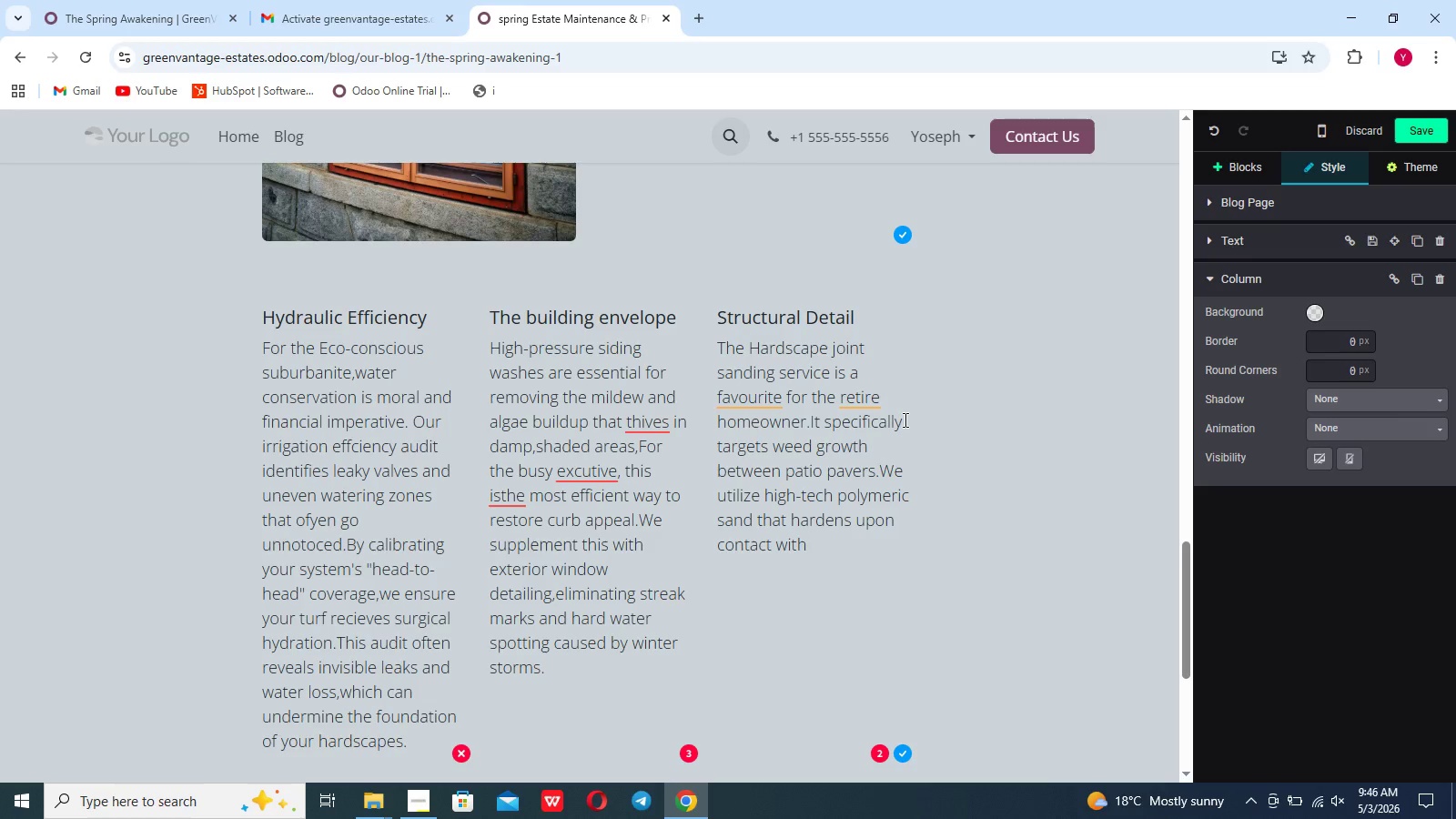 
type(moisturem)
key(Backspace)
type(, effectively "locking" your stones in place and preventing tripping haxards.)
 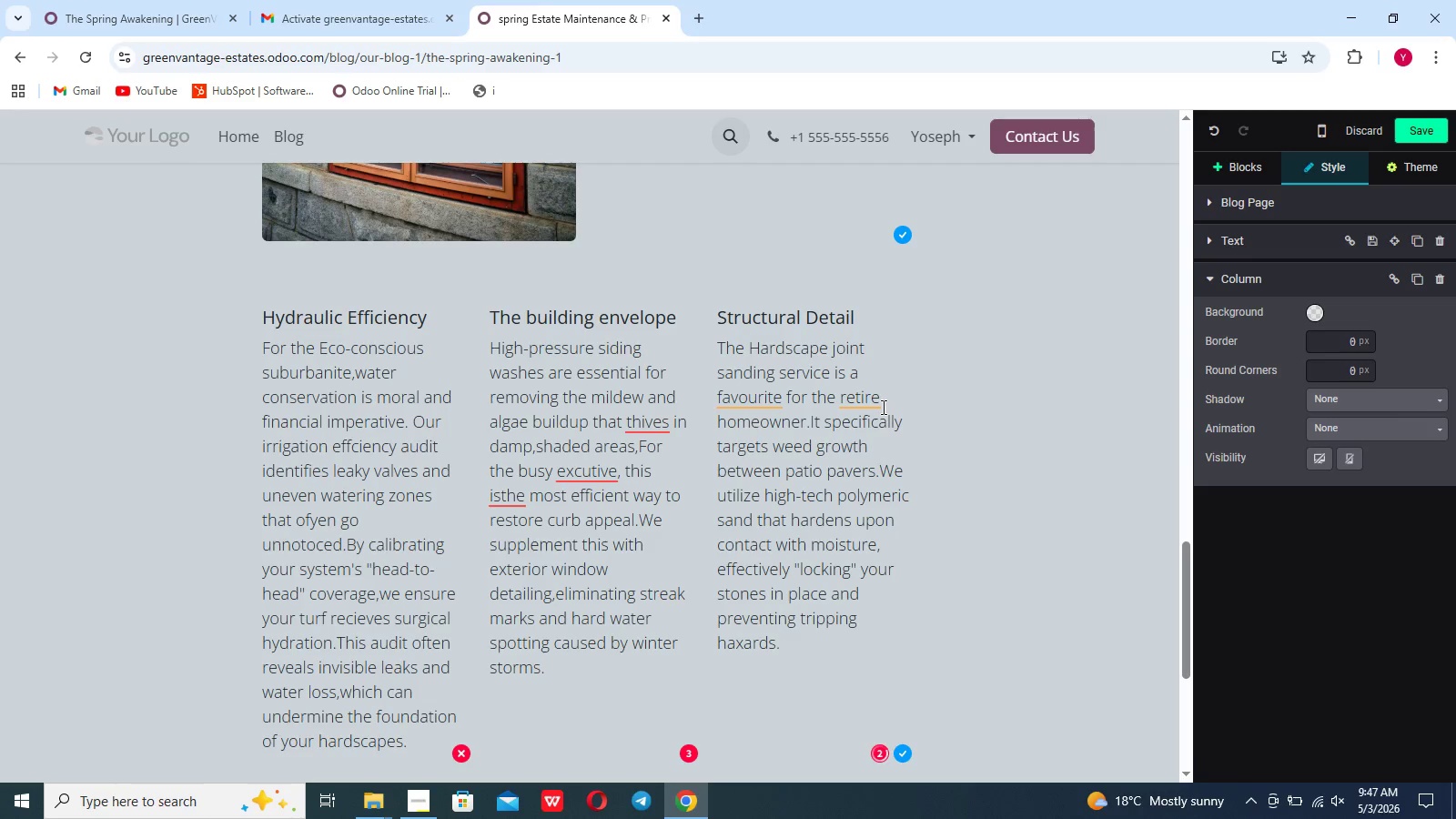 
wait(5.61)
 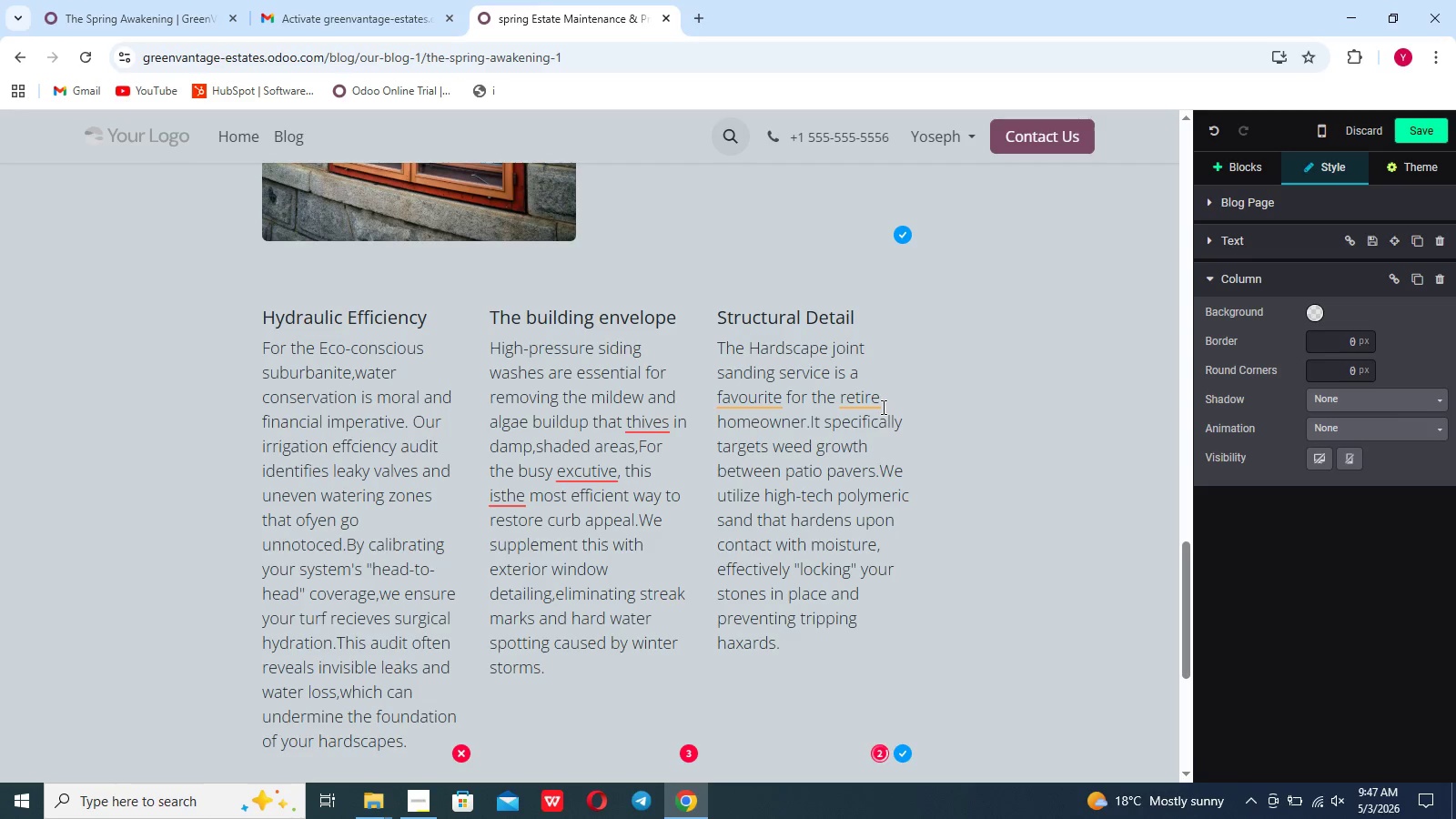 
left_click([880, 756])
 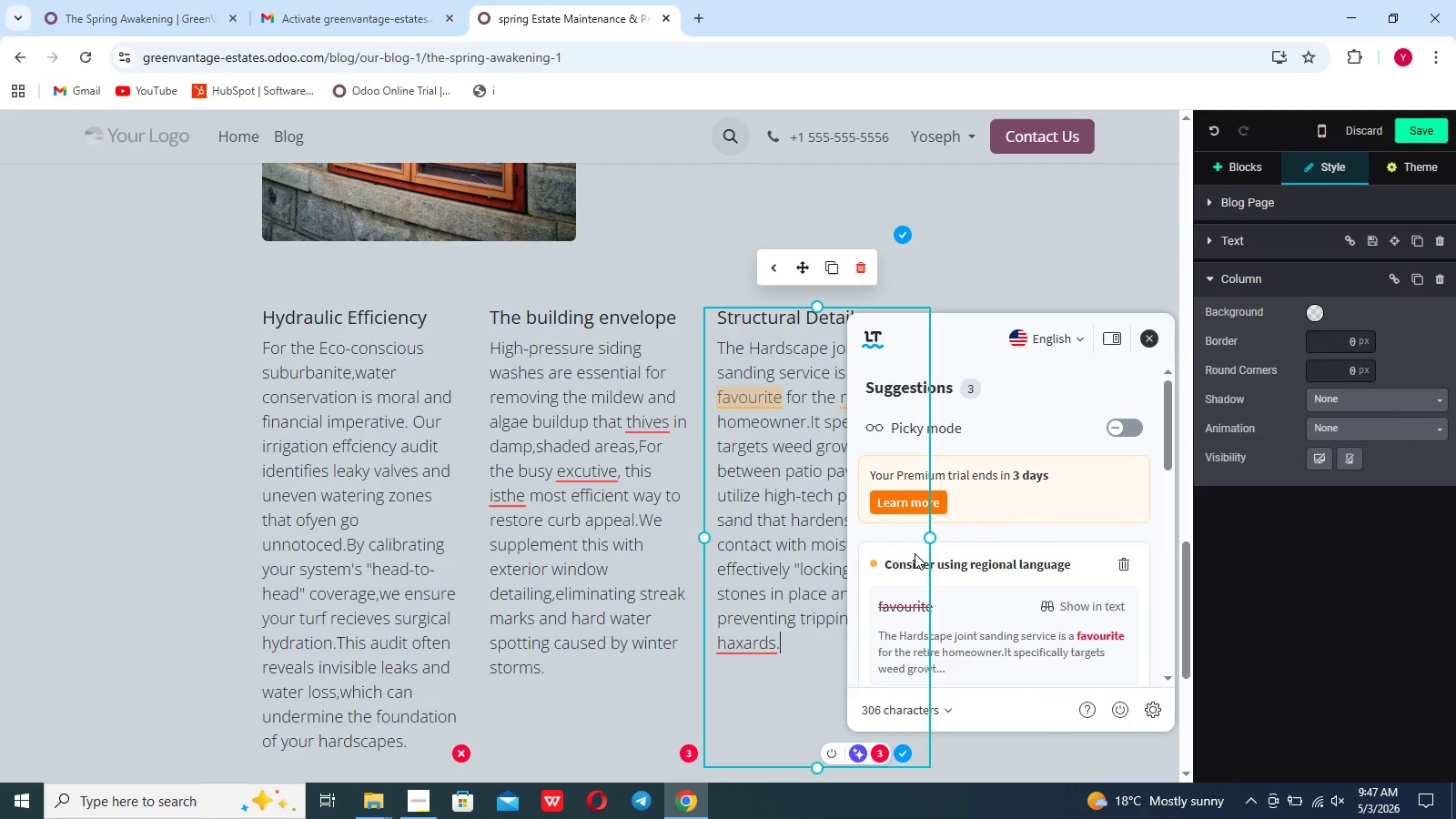 
scroll: coordinate [915, 553], scroll_direction: down, amount: 3.0
 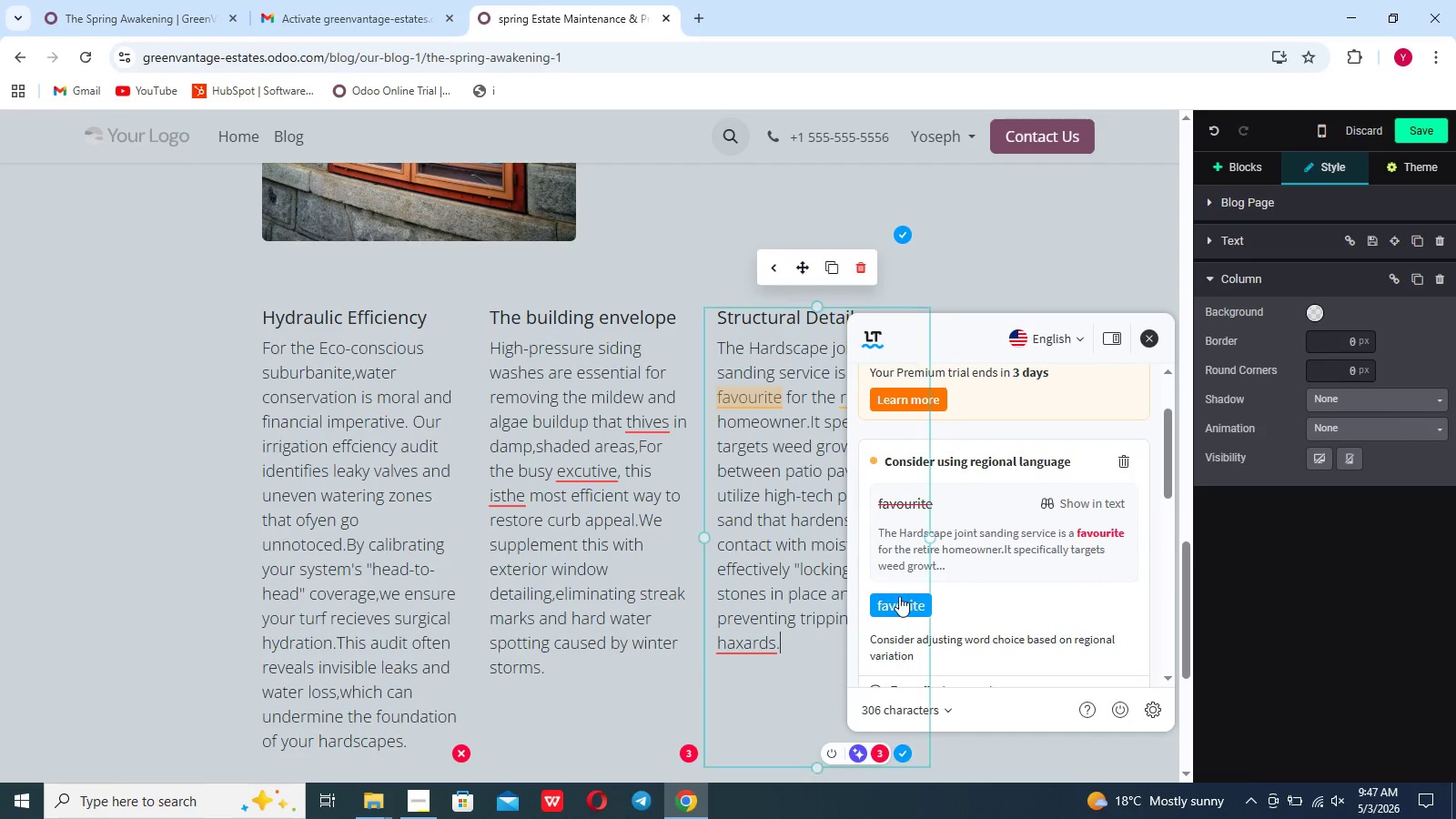 
left_click([898, 599])
 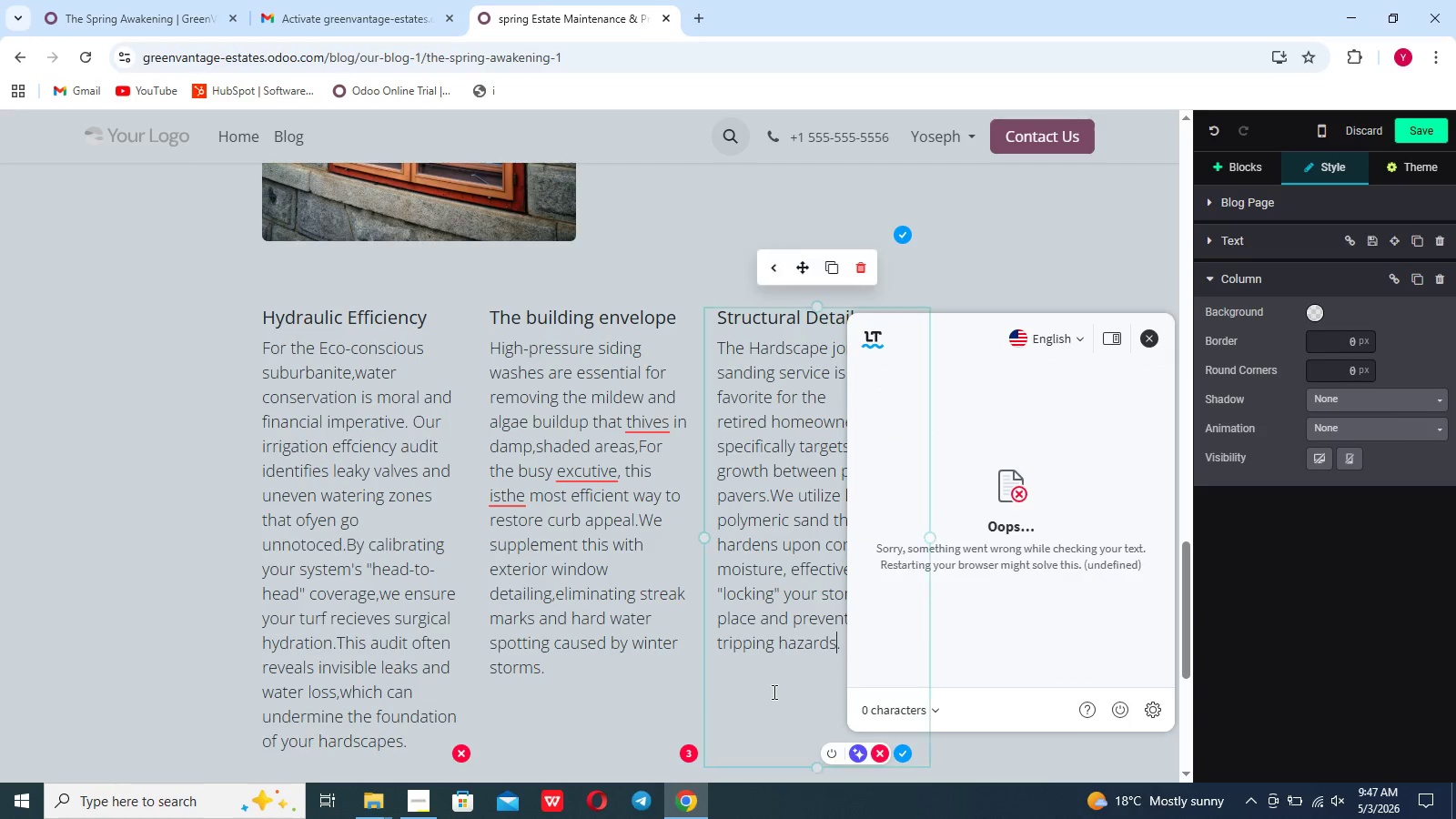 
left_click_drag(start_coordinate=[614, 518], to_coordinate=[612, 523])
 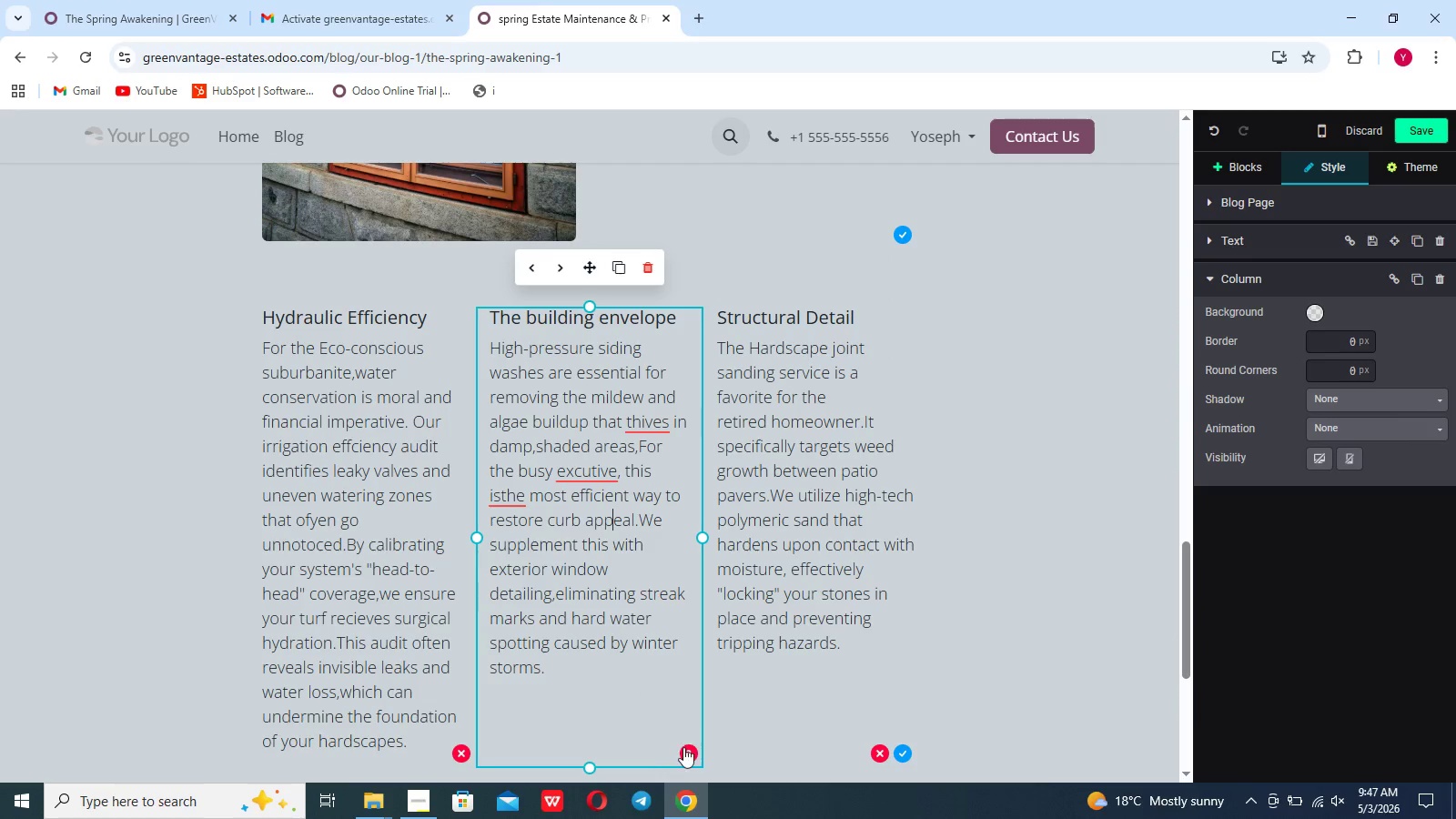 
left_click([685, 751])
 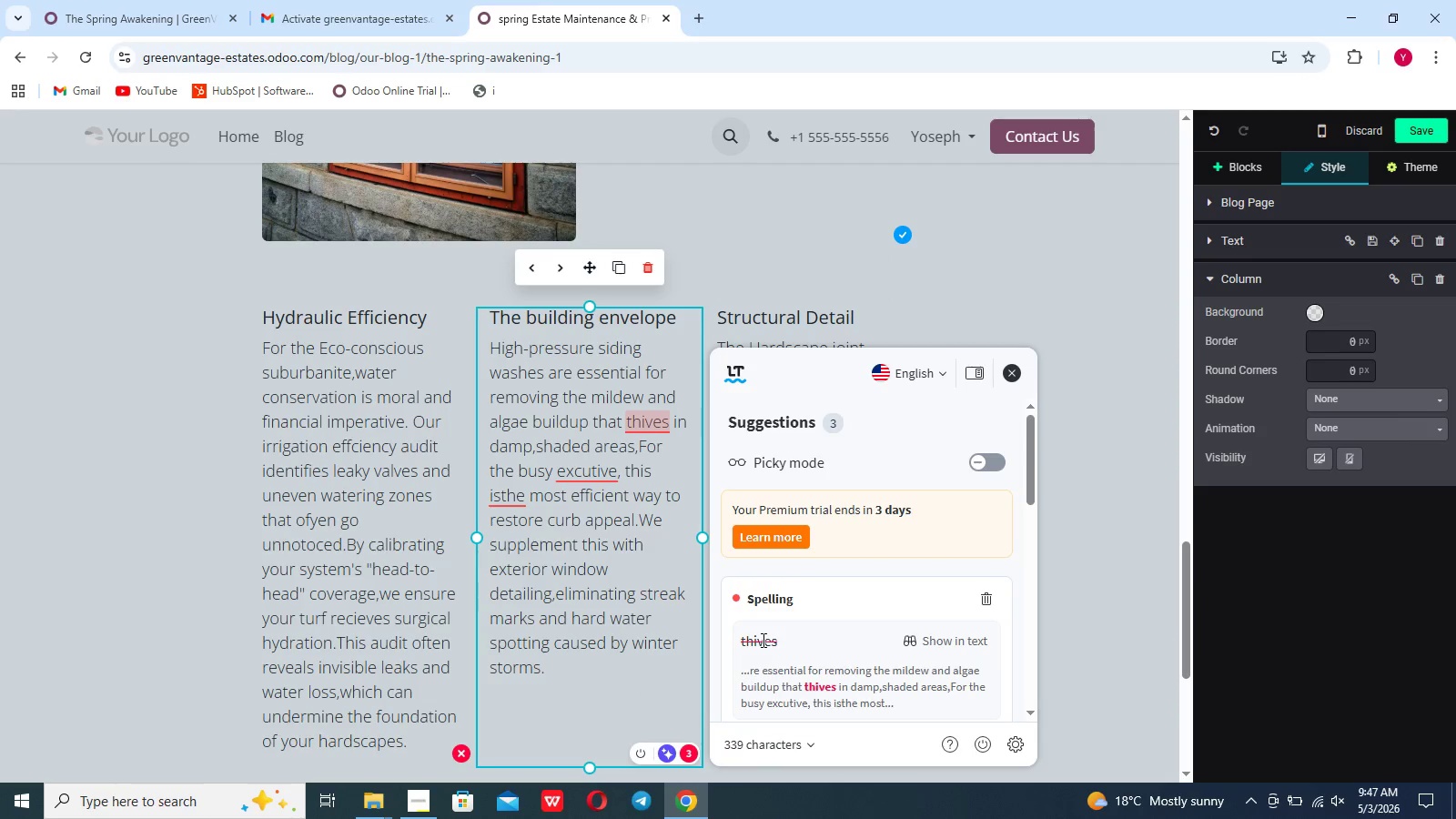 
scroll: coordinate [762, 640], scroll_direction: down, amount: 1.0
 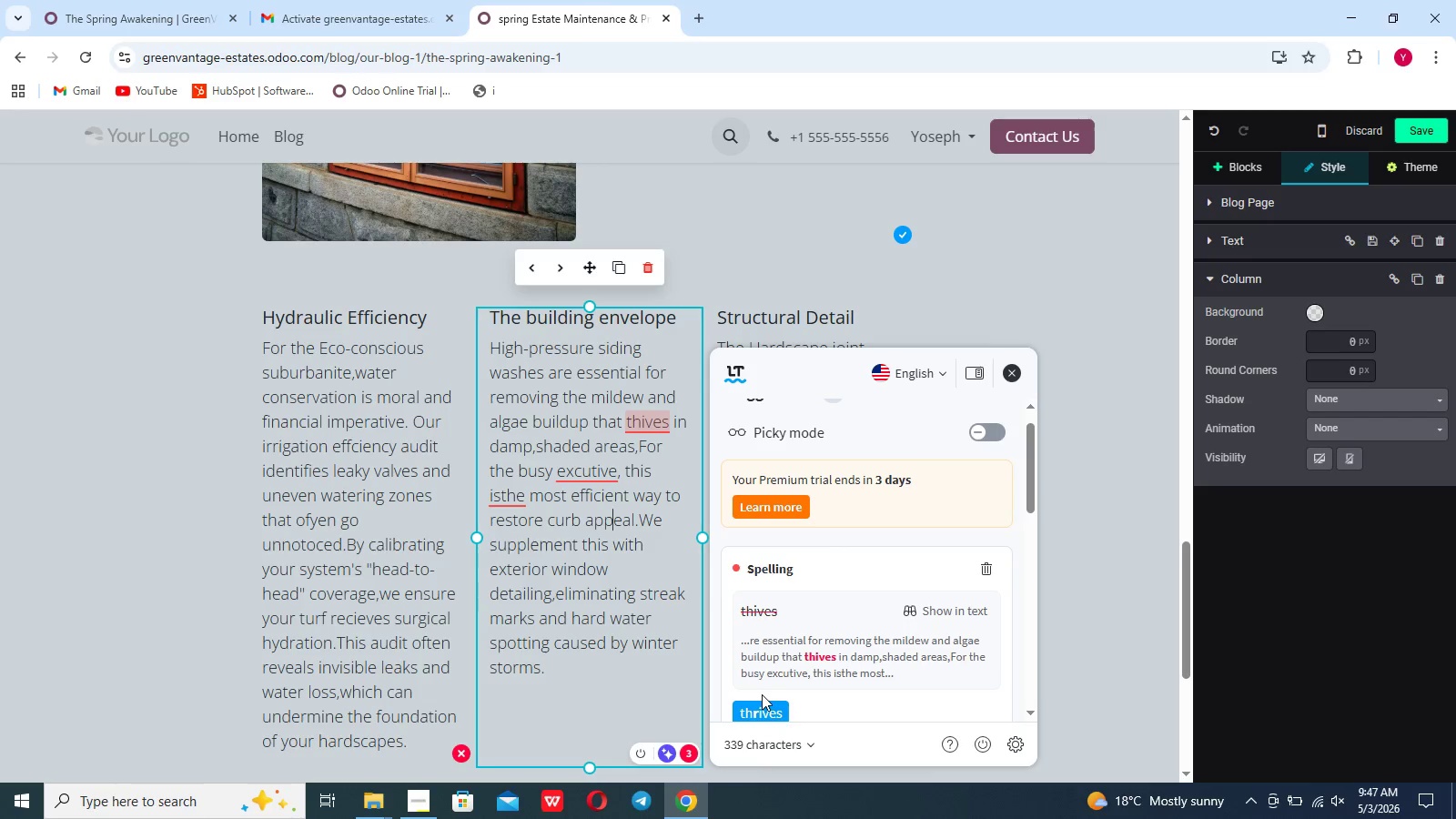 
left_click([760, 711])
 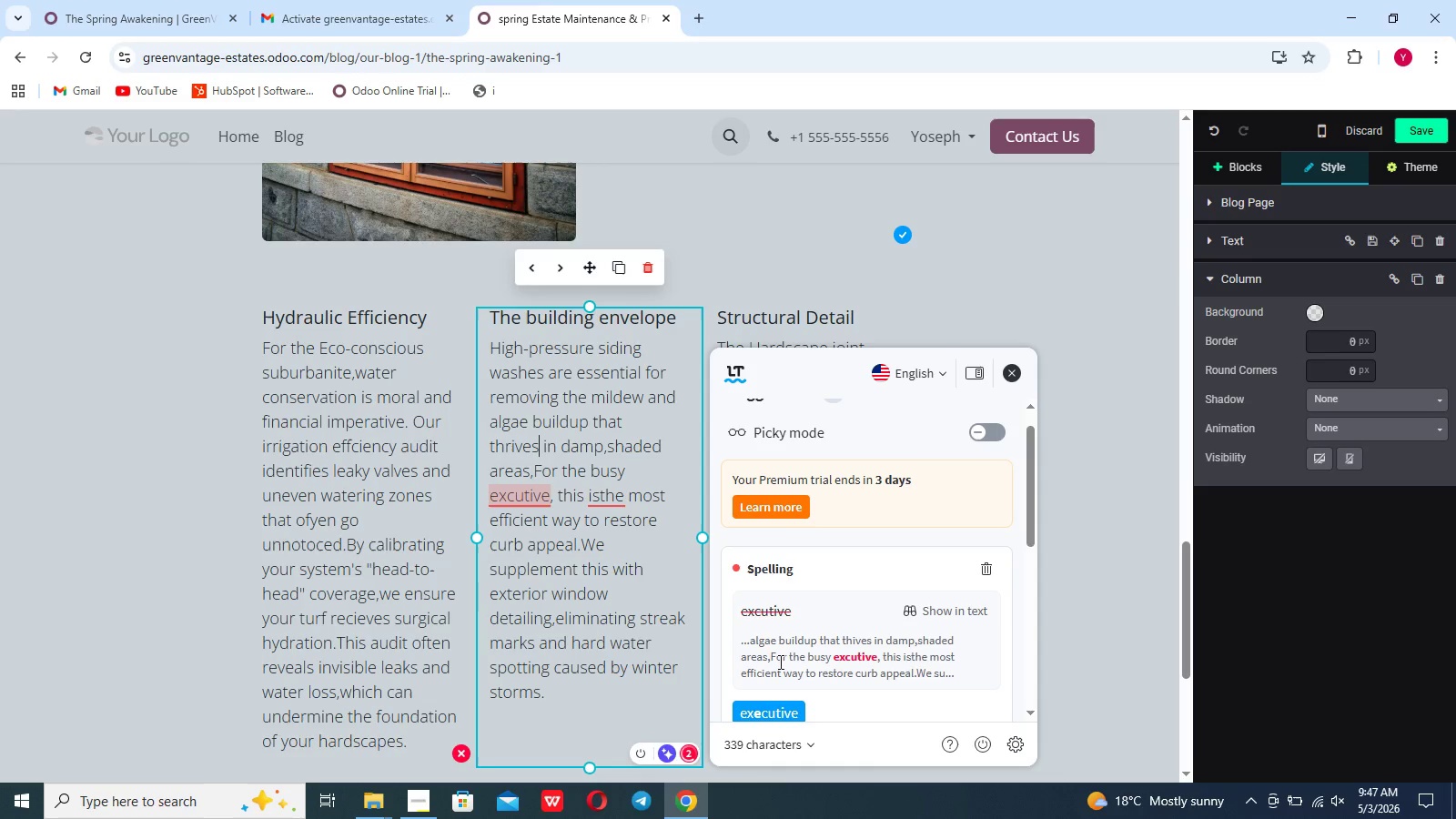 
scroll: coordinate [779, 662], scroll_direction: down, amount: 4.0
 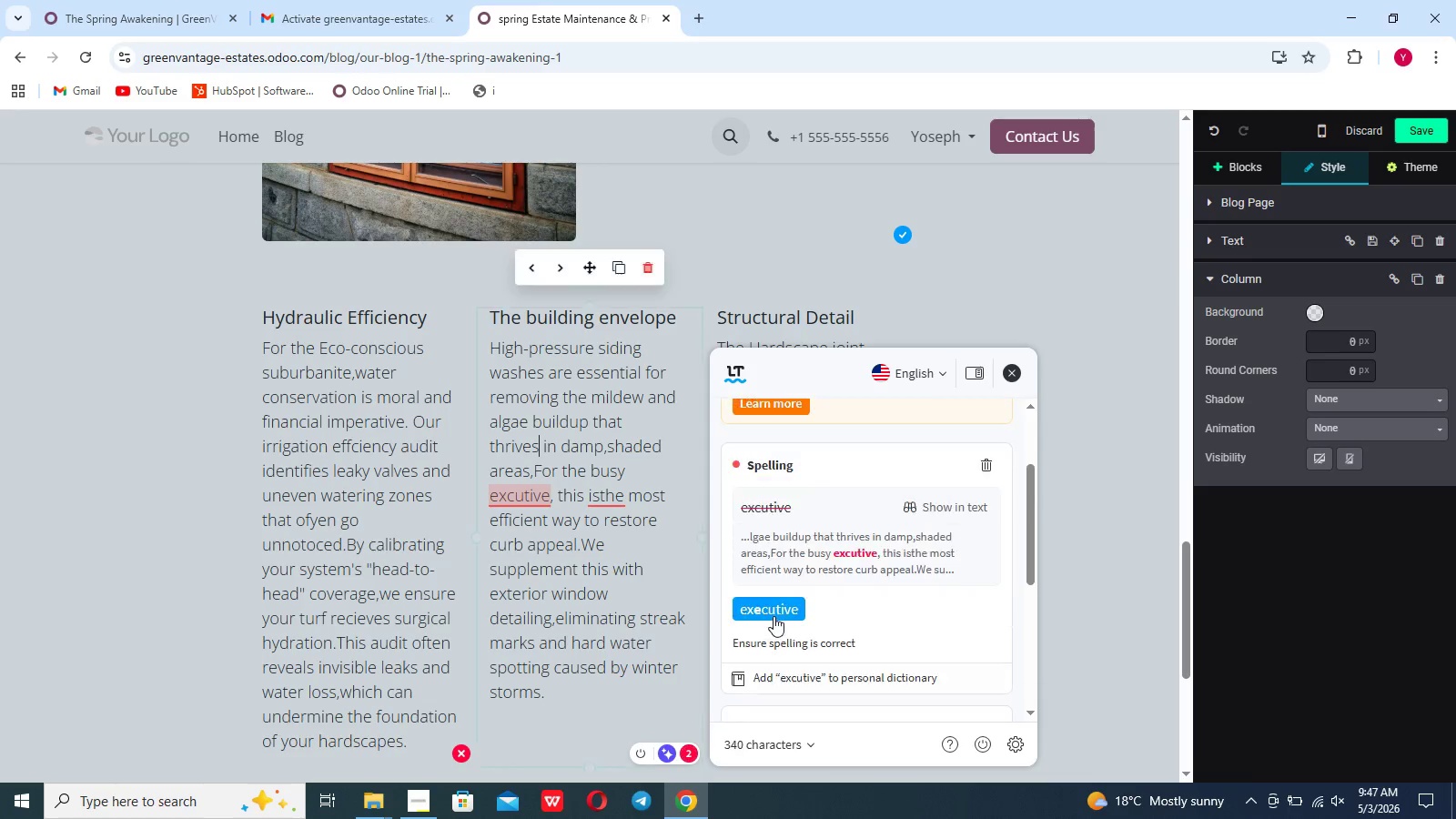 
left_click([774, 616])
 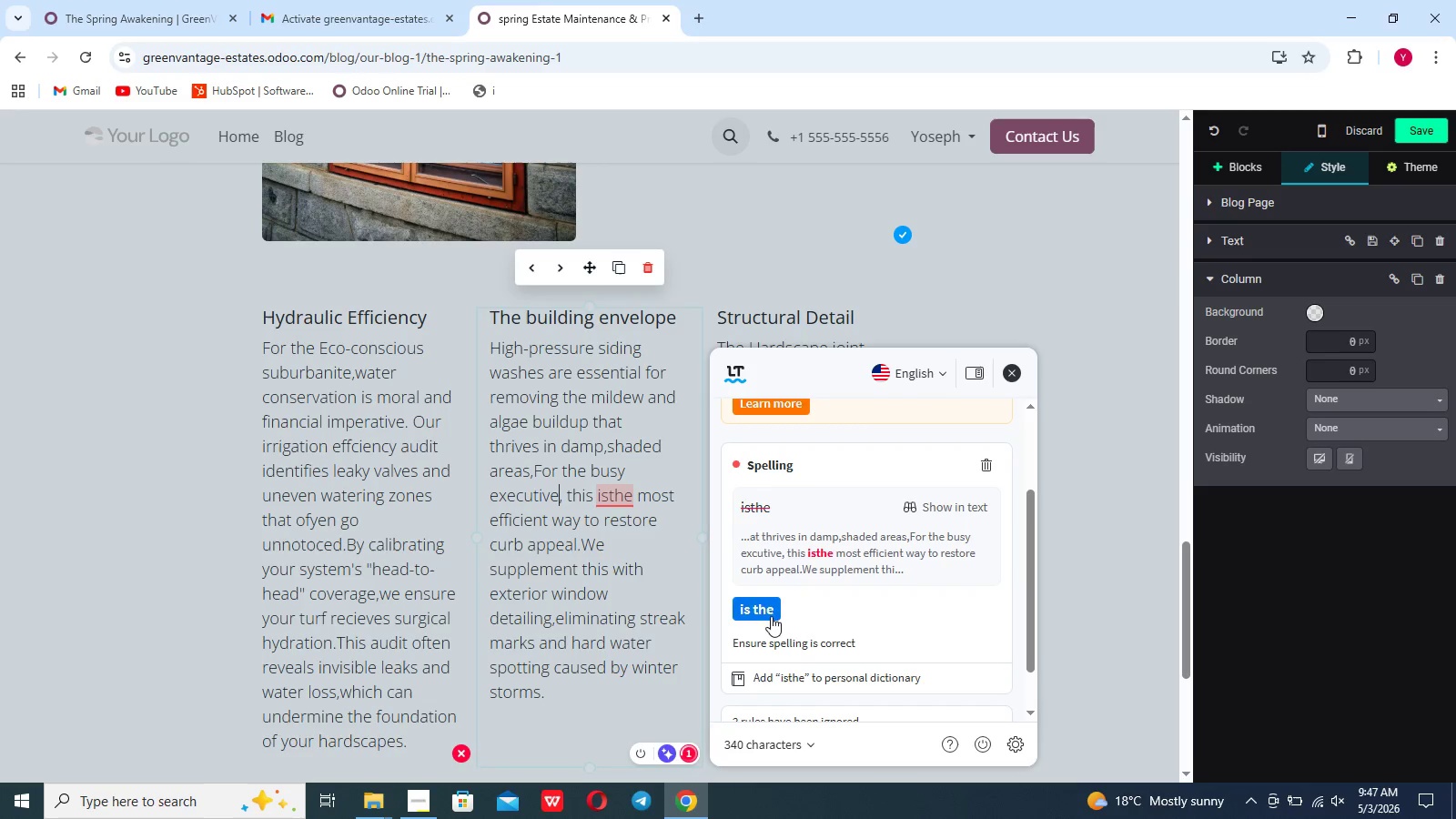 
left_click([763, 613])
 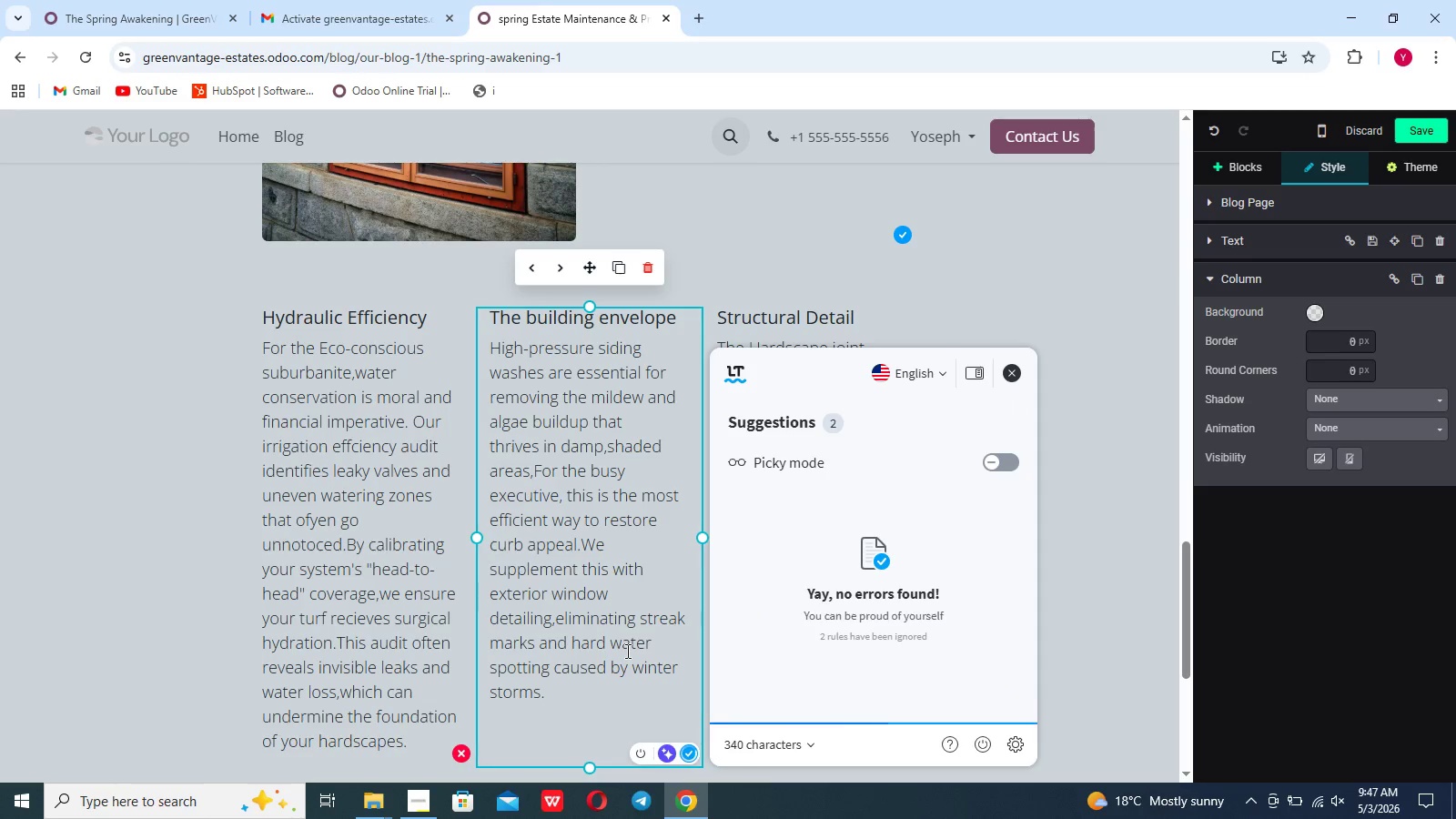 
left_click([626, 651])
 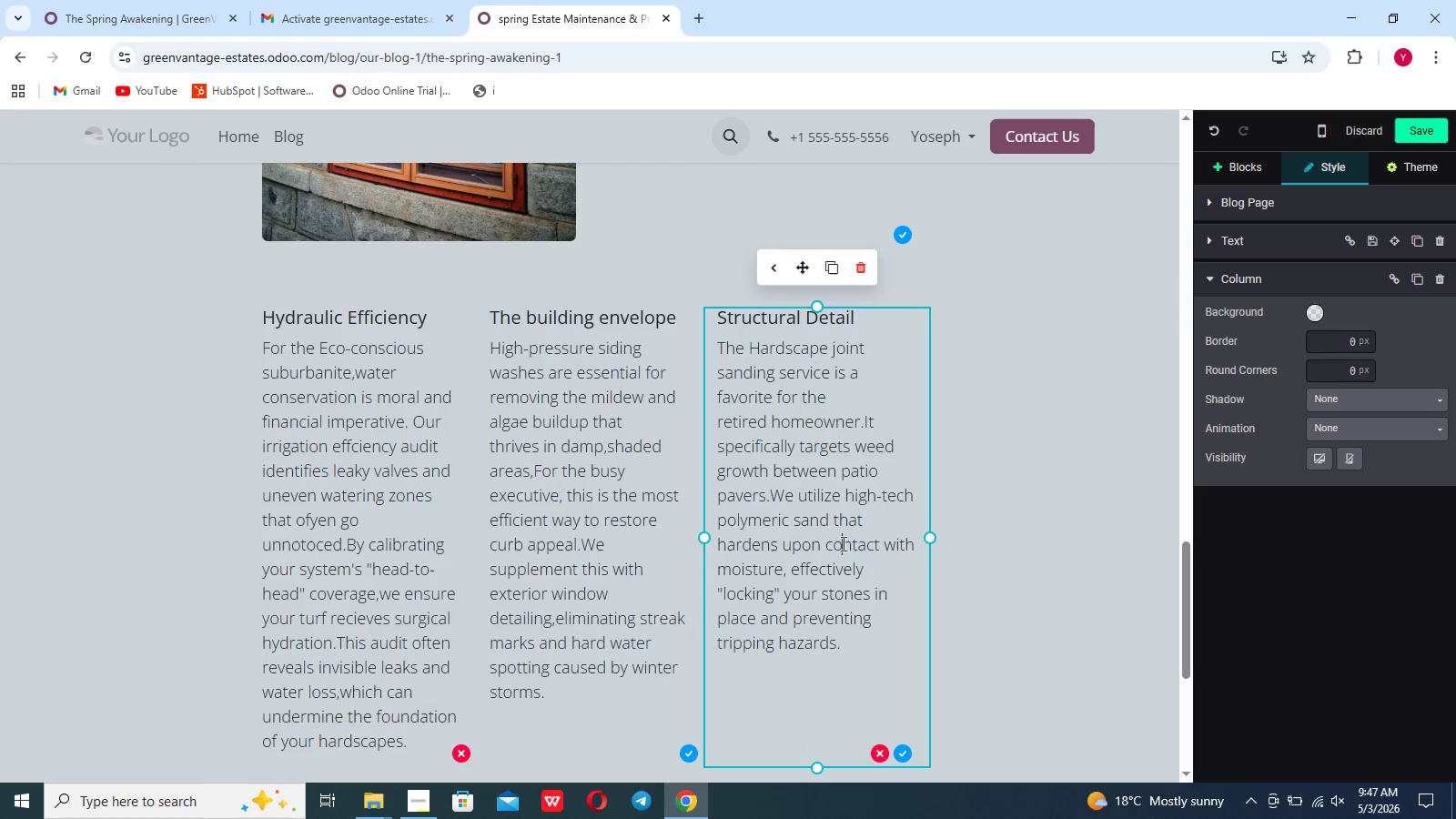 
key(Enter)
 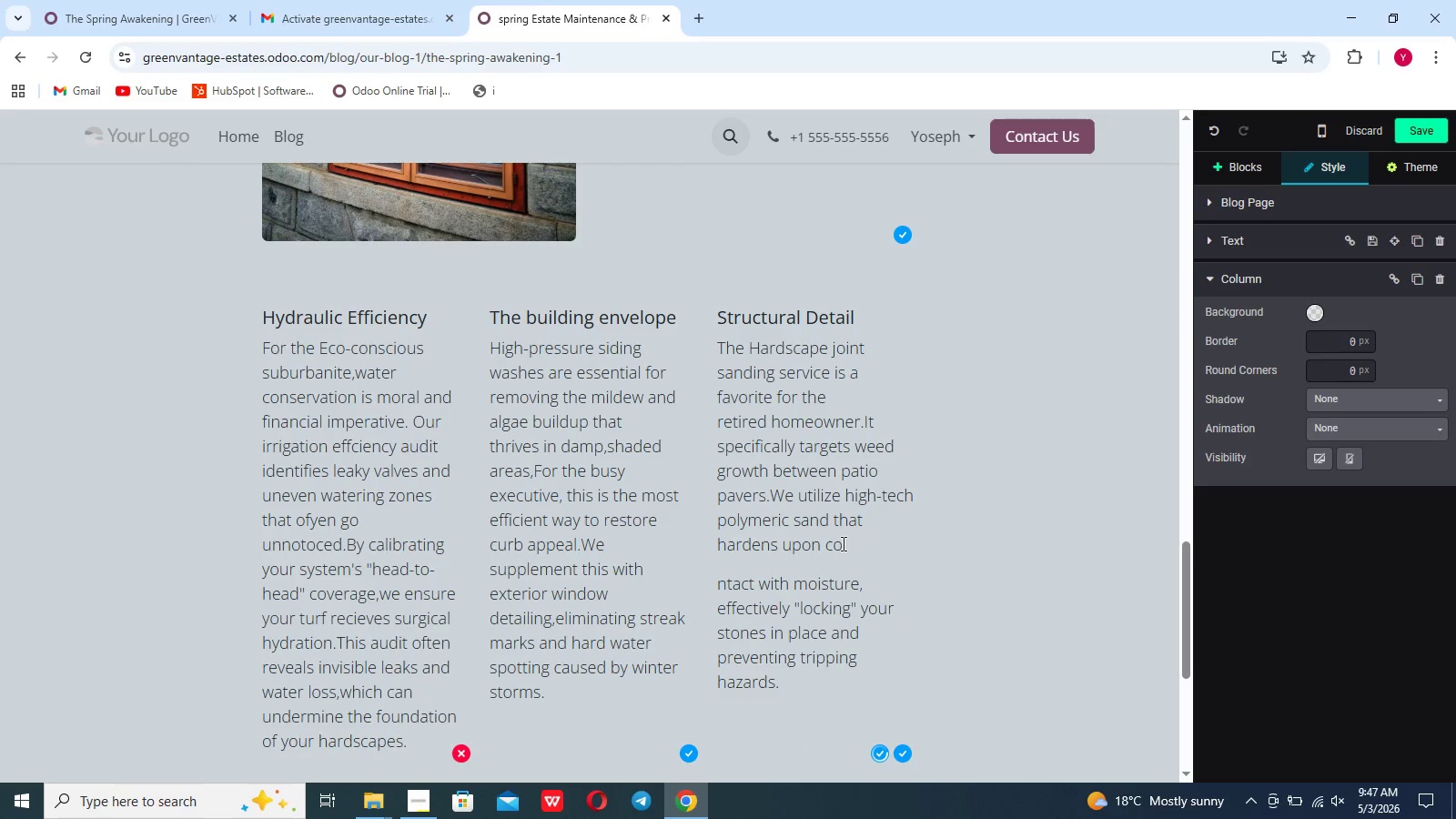 
key(Backspace)
 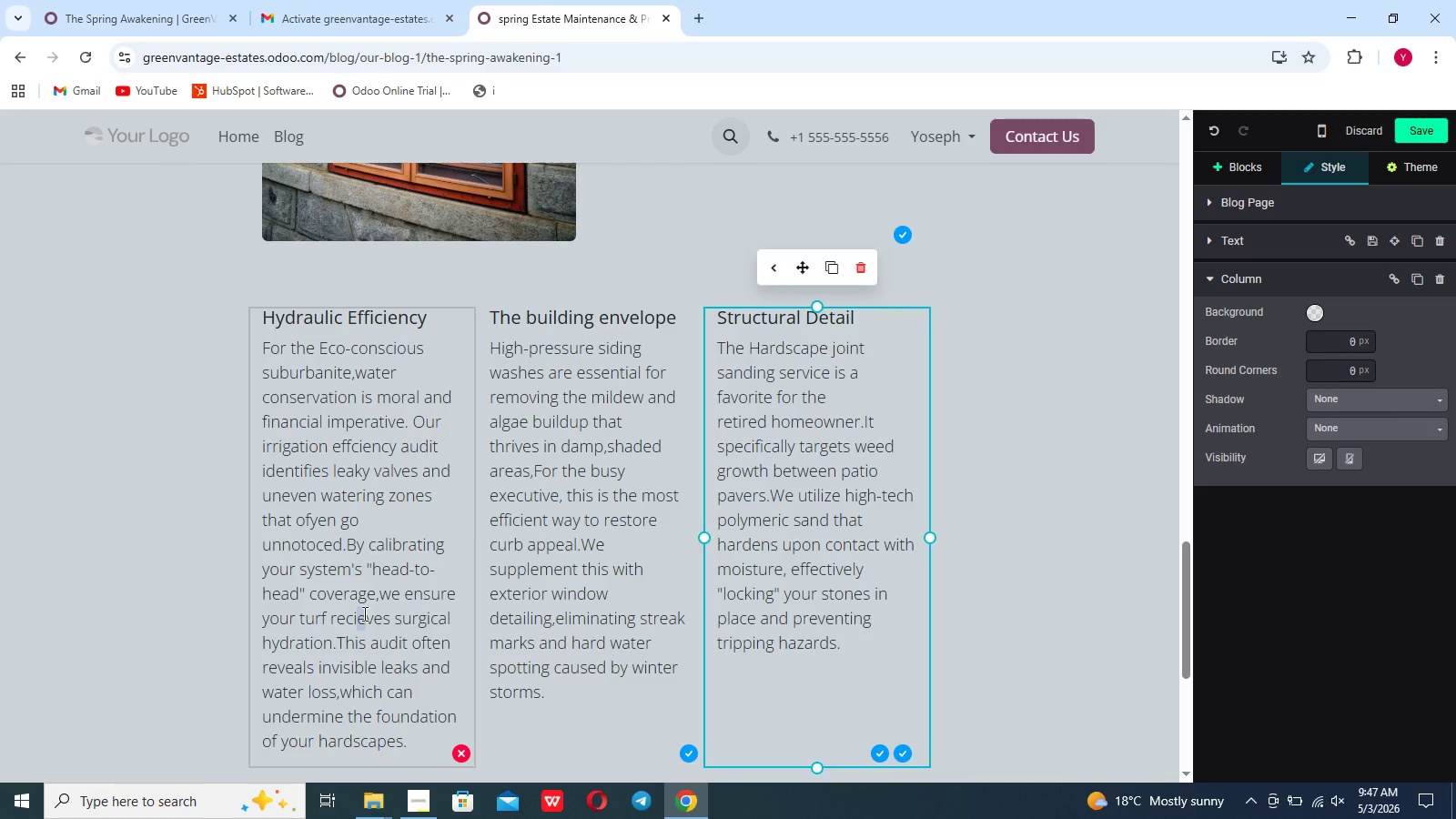 
key(Backspace)
 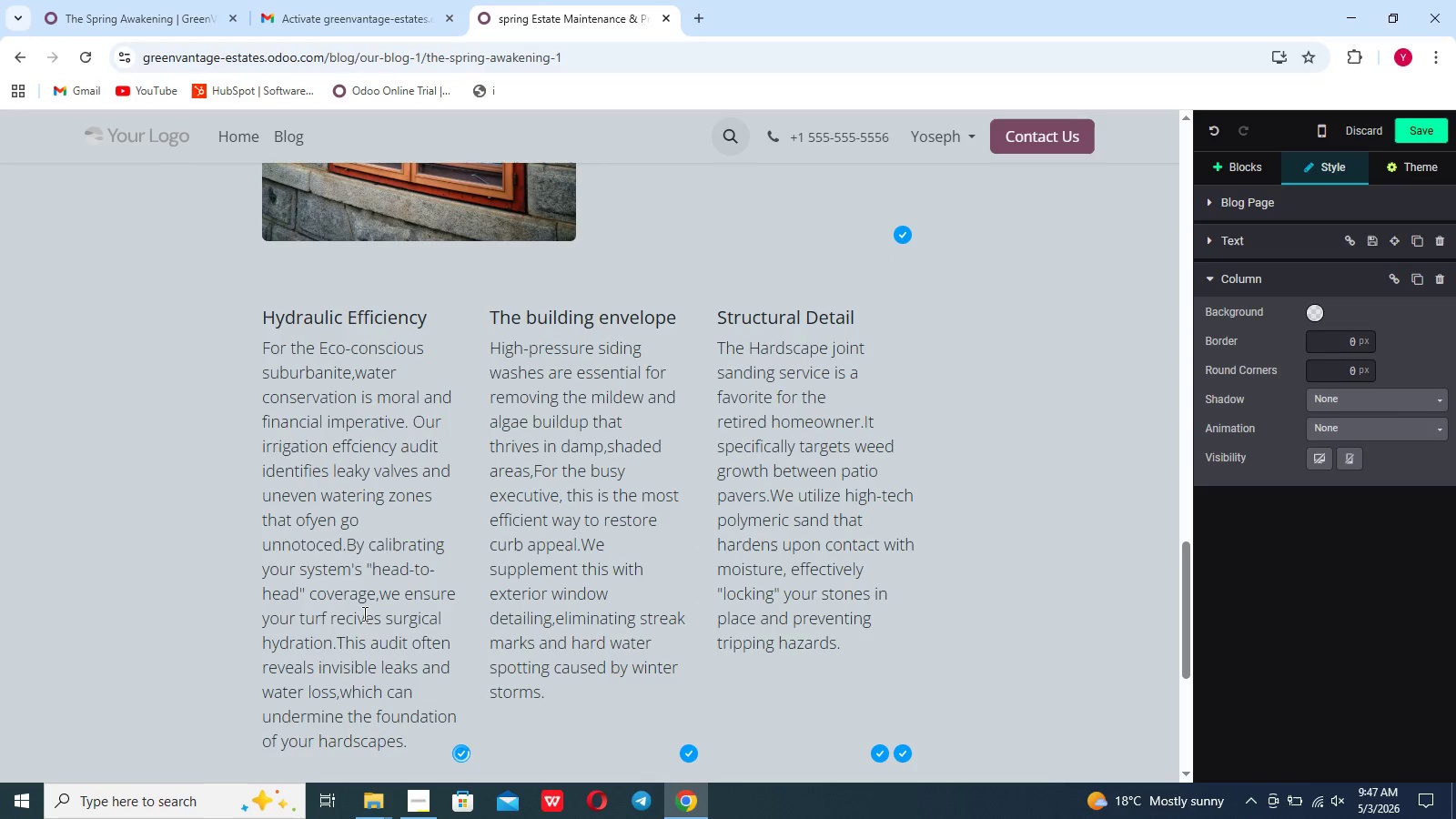 
key(E)
 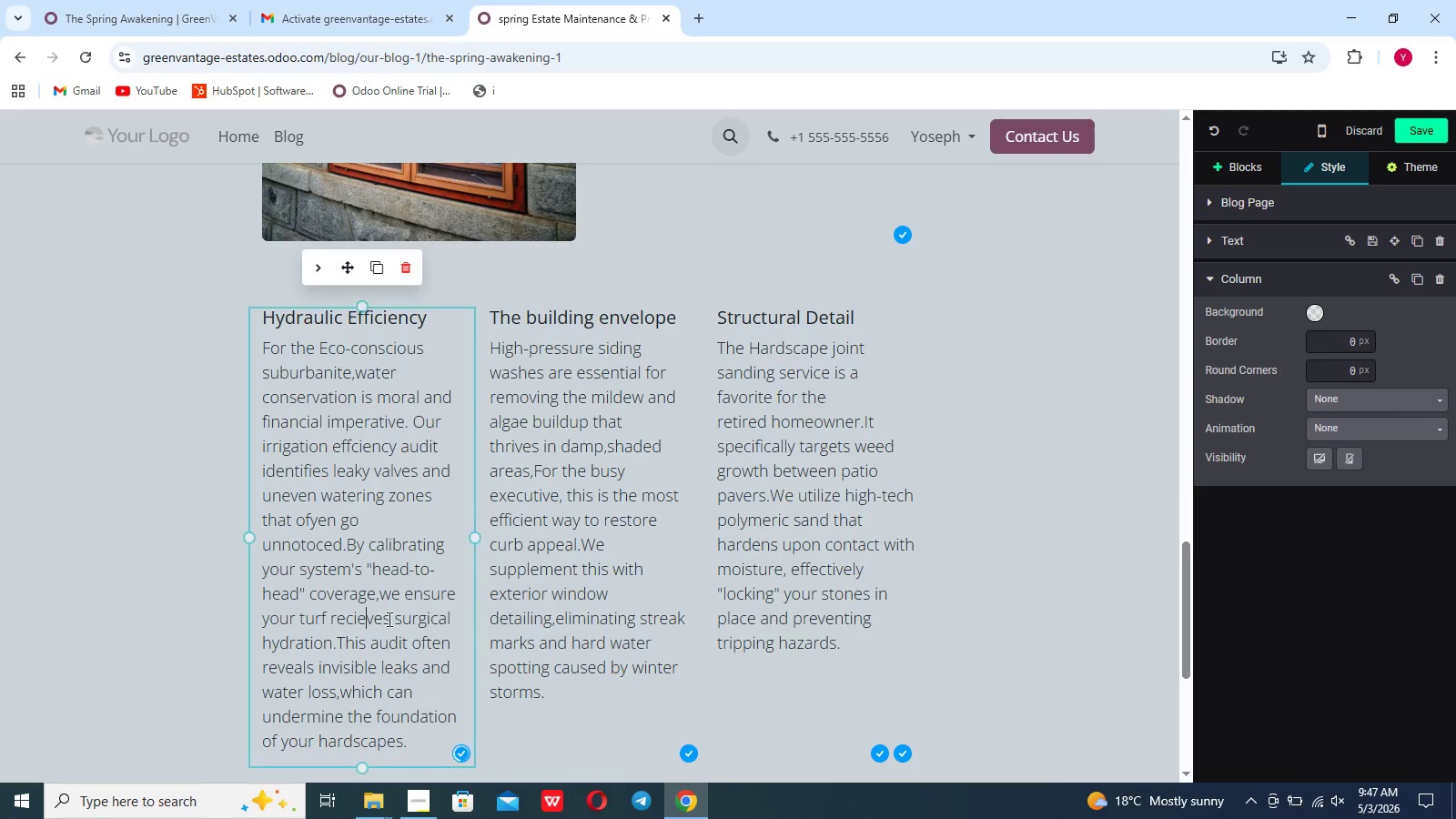 
scroll: coordinate [388, 619], scroll_direction: down, amount: 2.0
 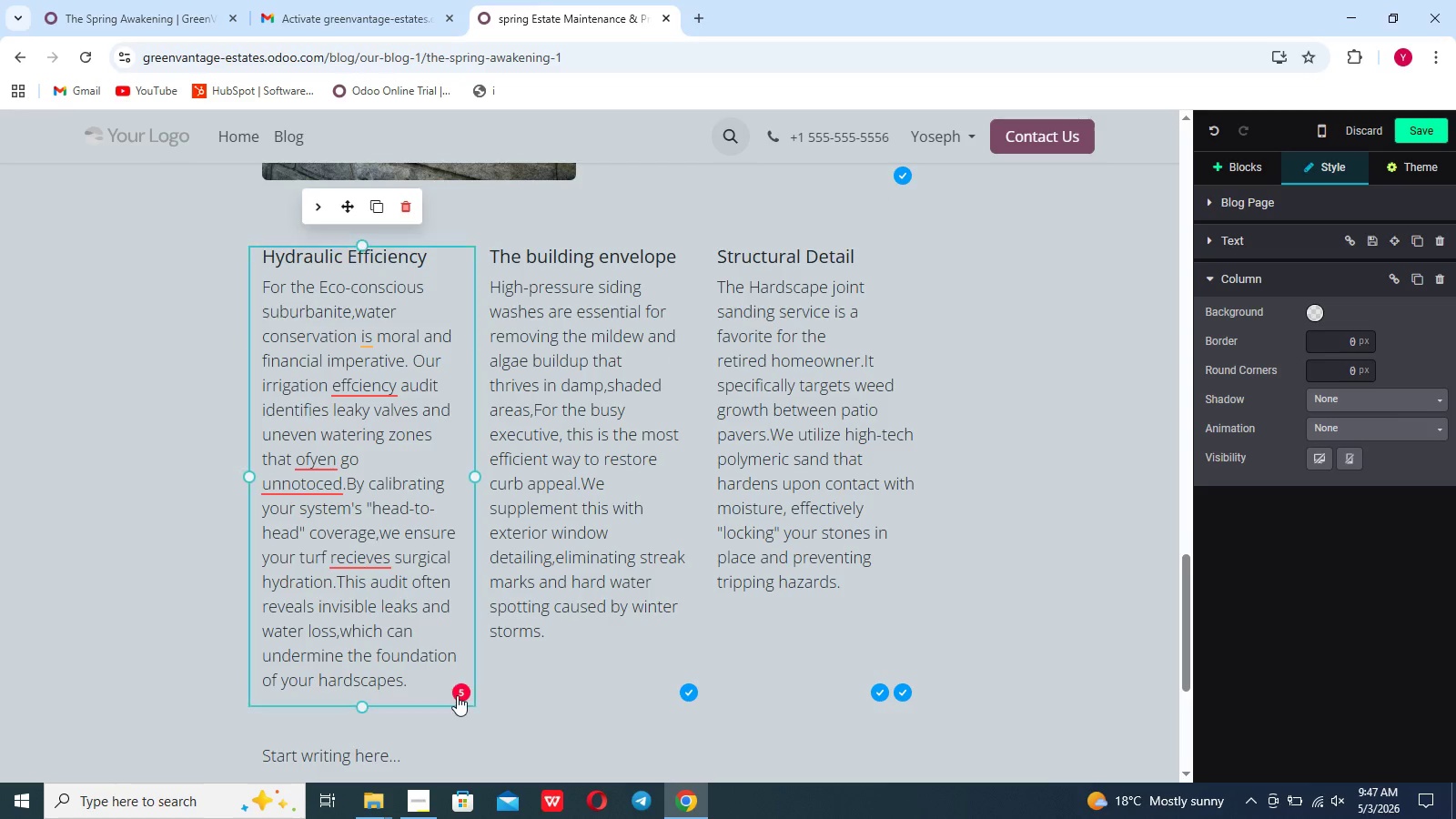 
left_click([459, 695])
 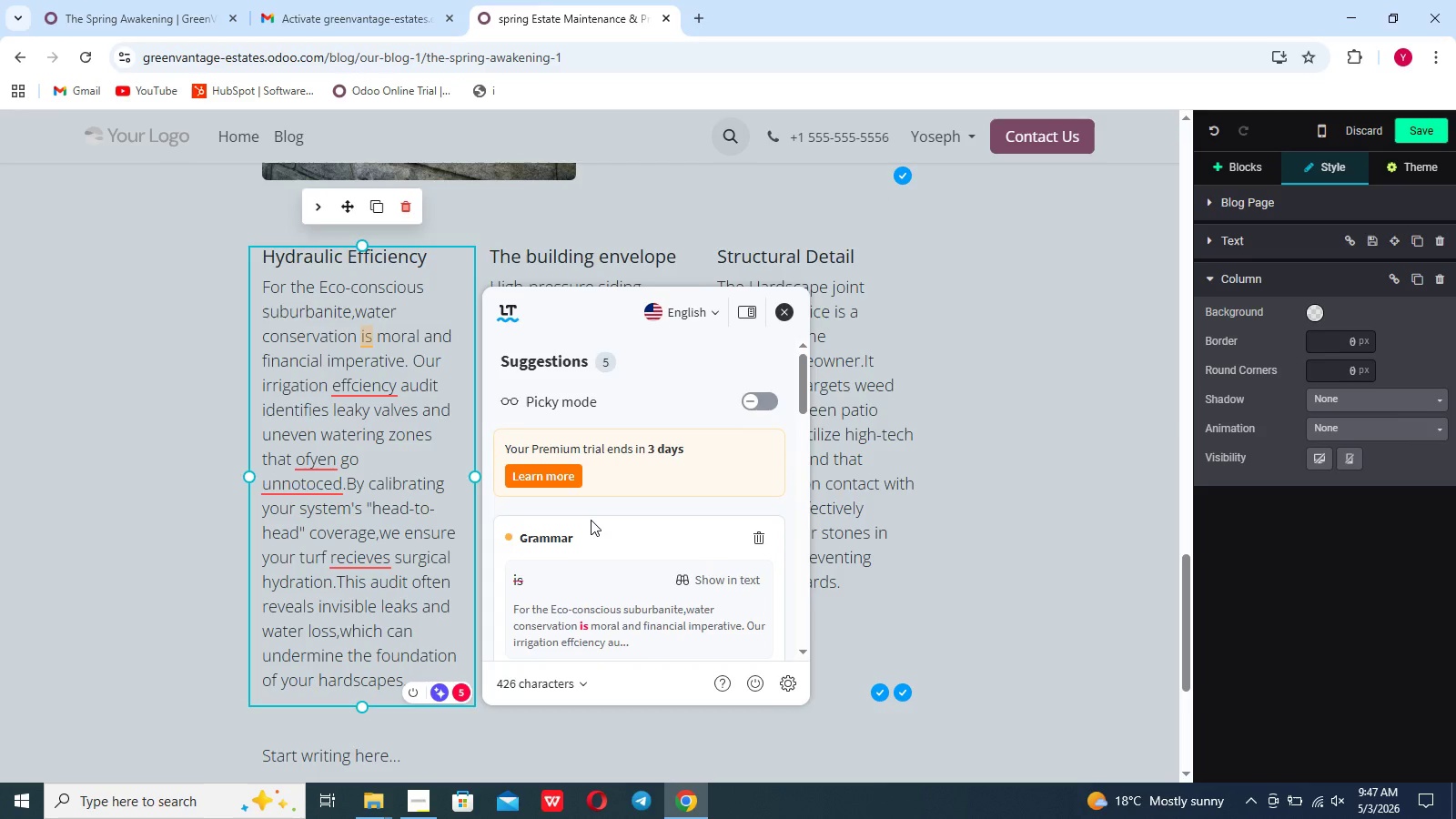 
scroll: coordinate [591, 520], scroll_direction: down, amount: 3.0
 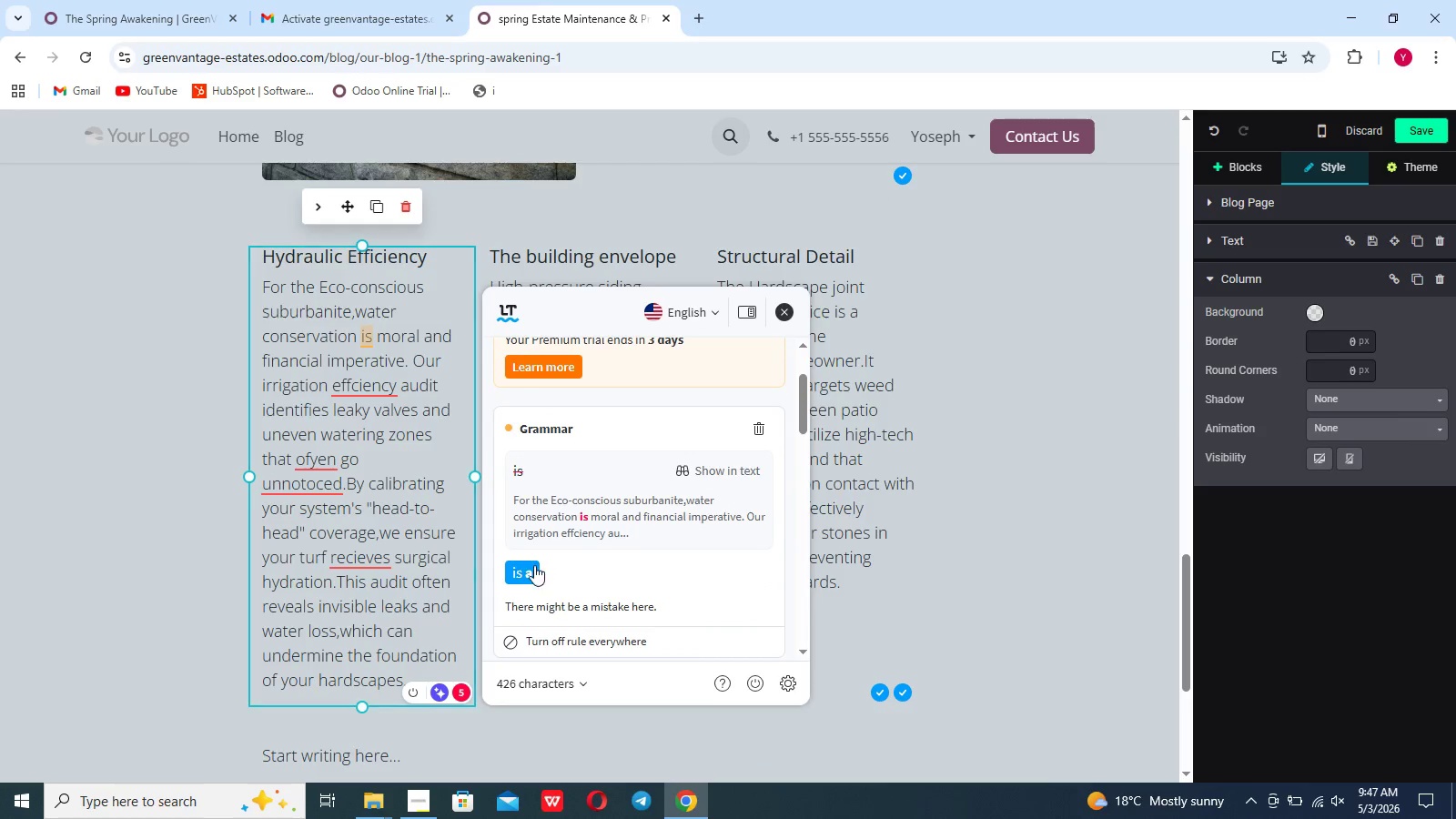 
left_click([530, 569])
 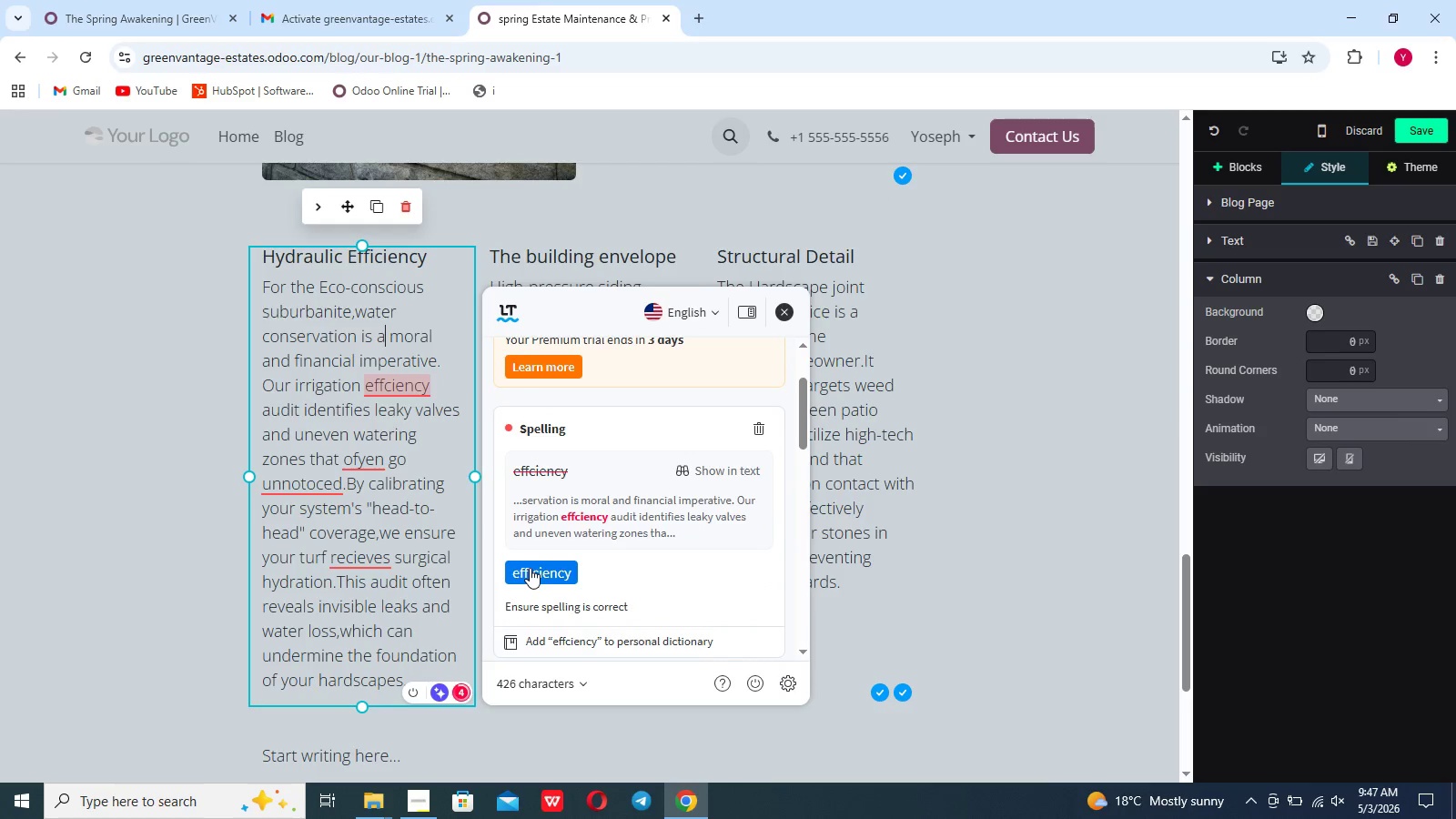 
left_click([530, 566])
 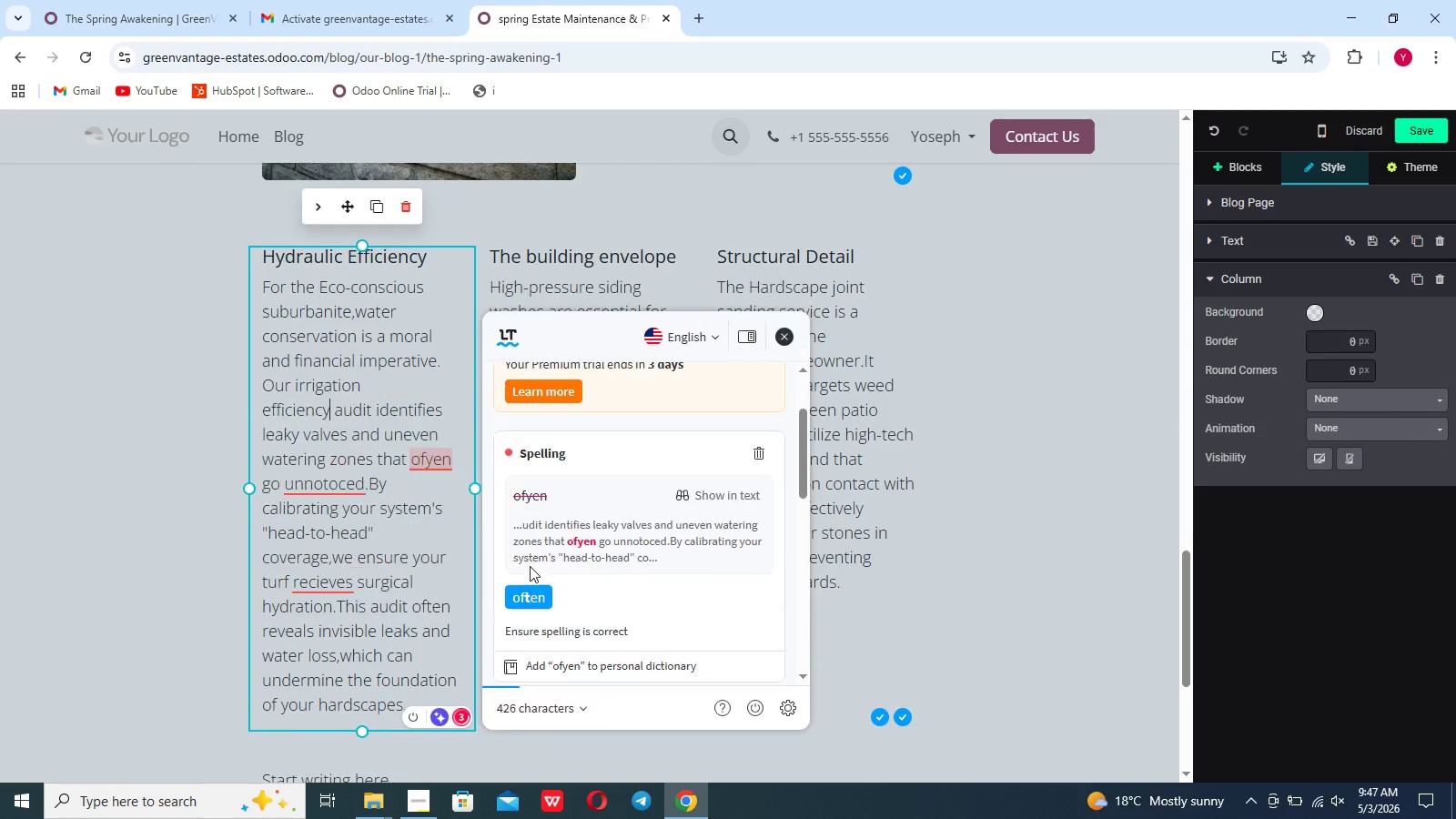 
left_click([530, 566])
 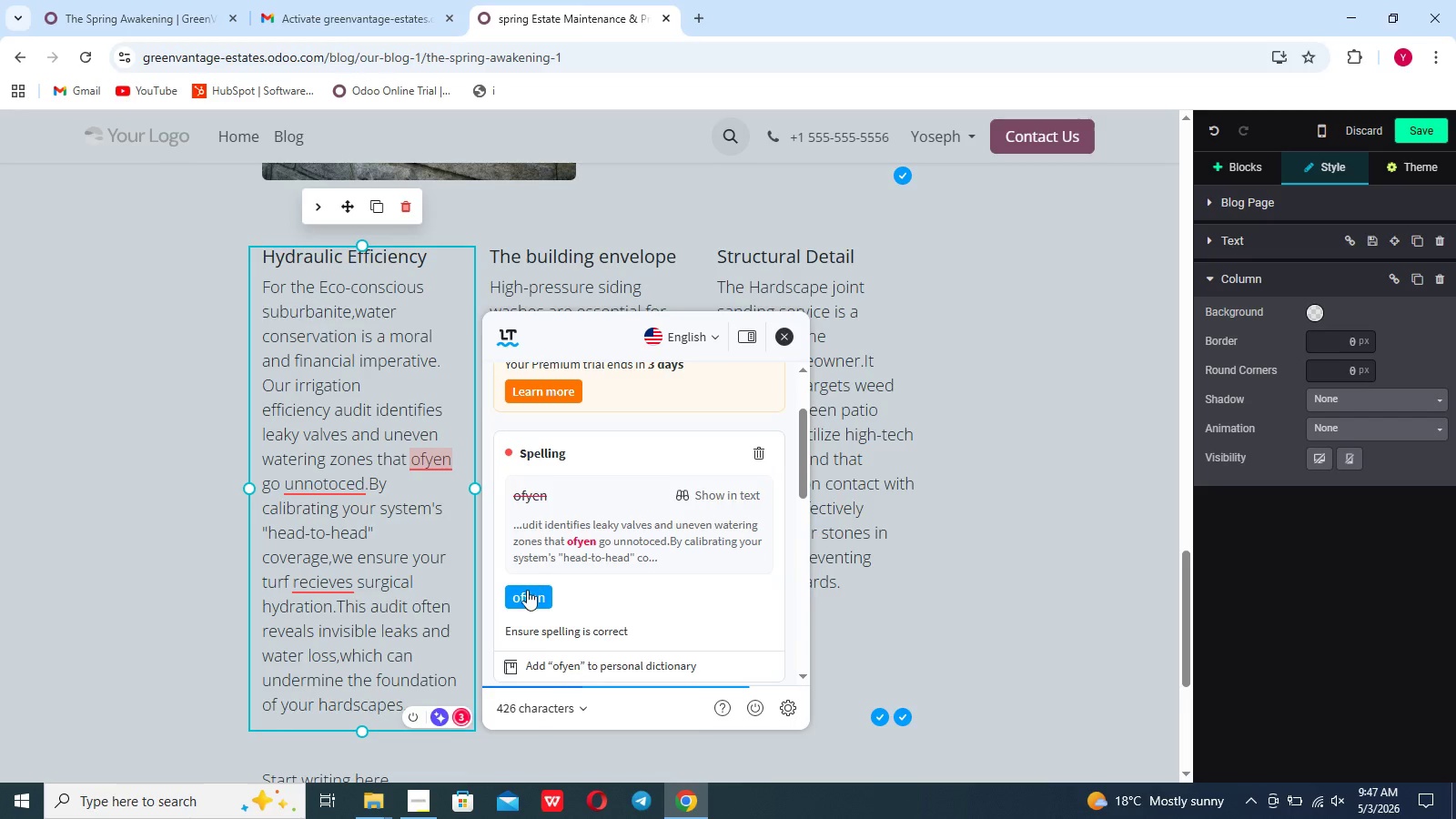 
left_click([527, 595])
 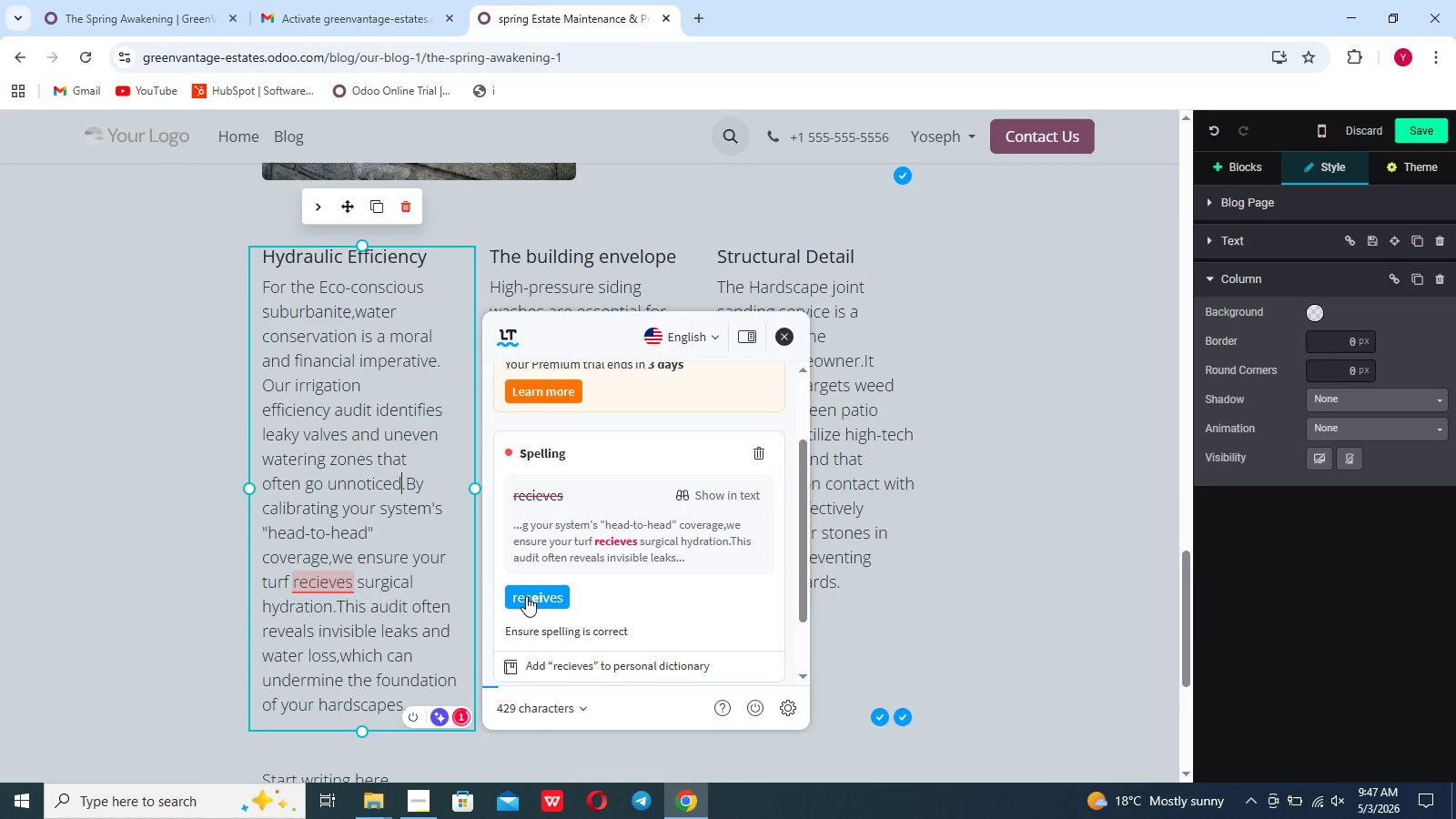 
left_click([526, 596])
 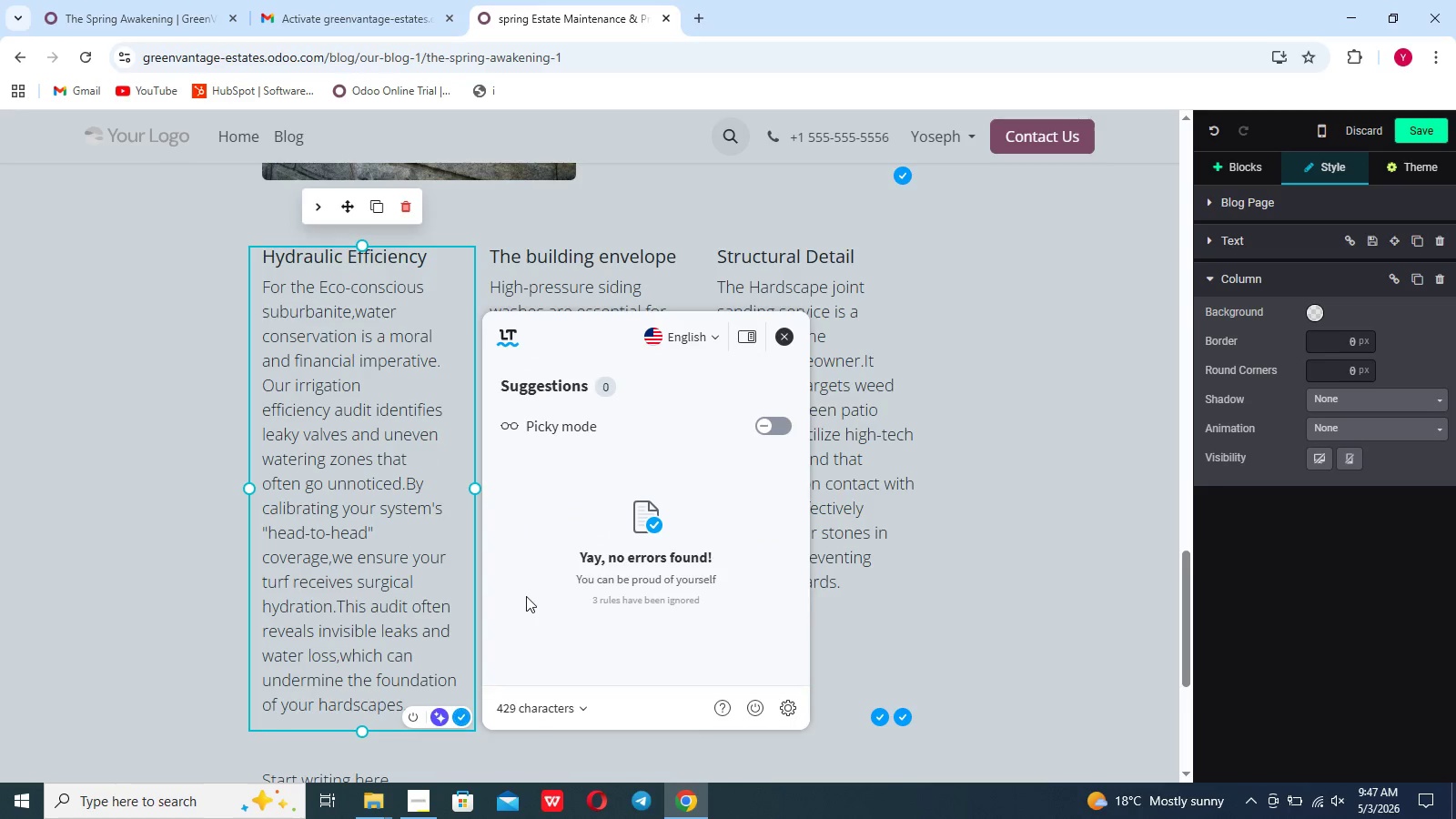 
left_click([436, 612])
 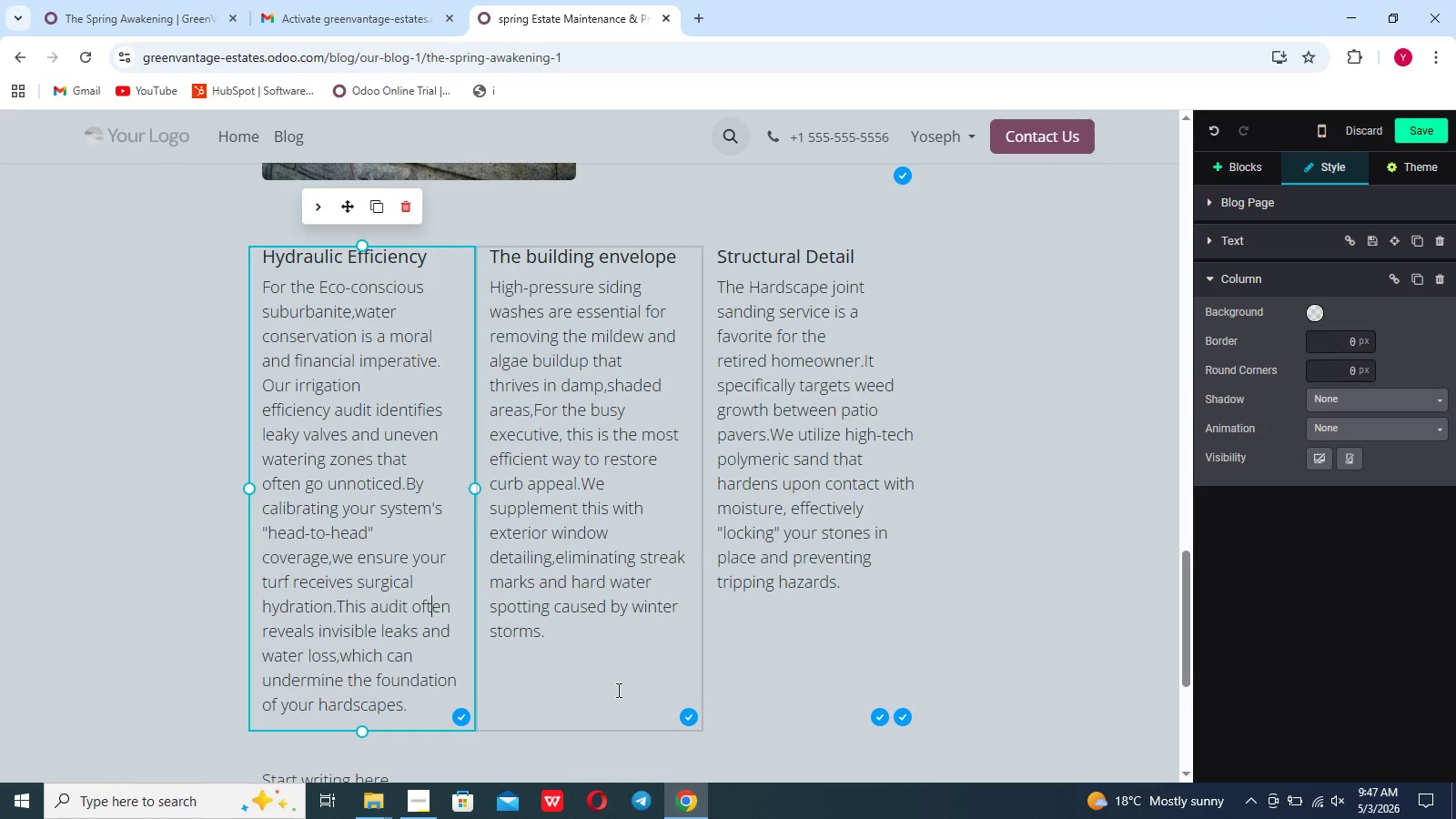 
scroll: coordinate [617, 690], scroll_direction: down, amount: 9.0
 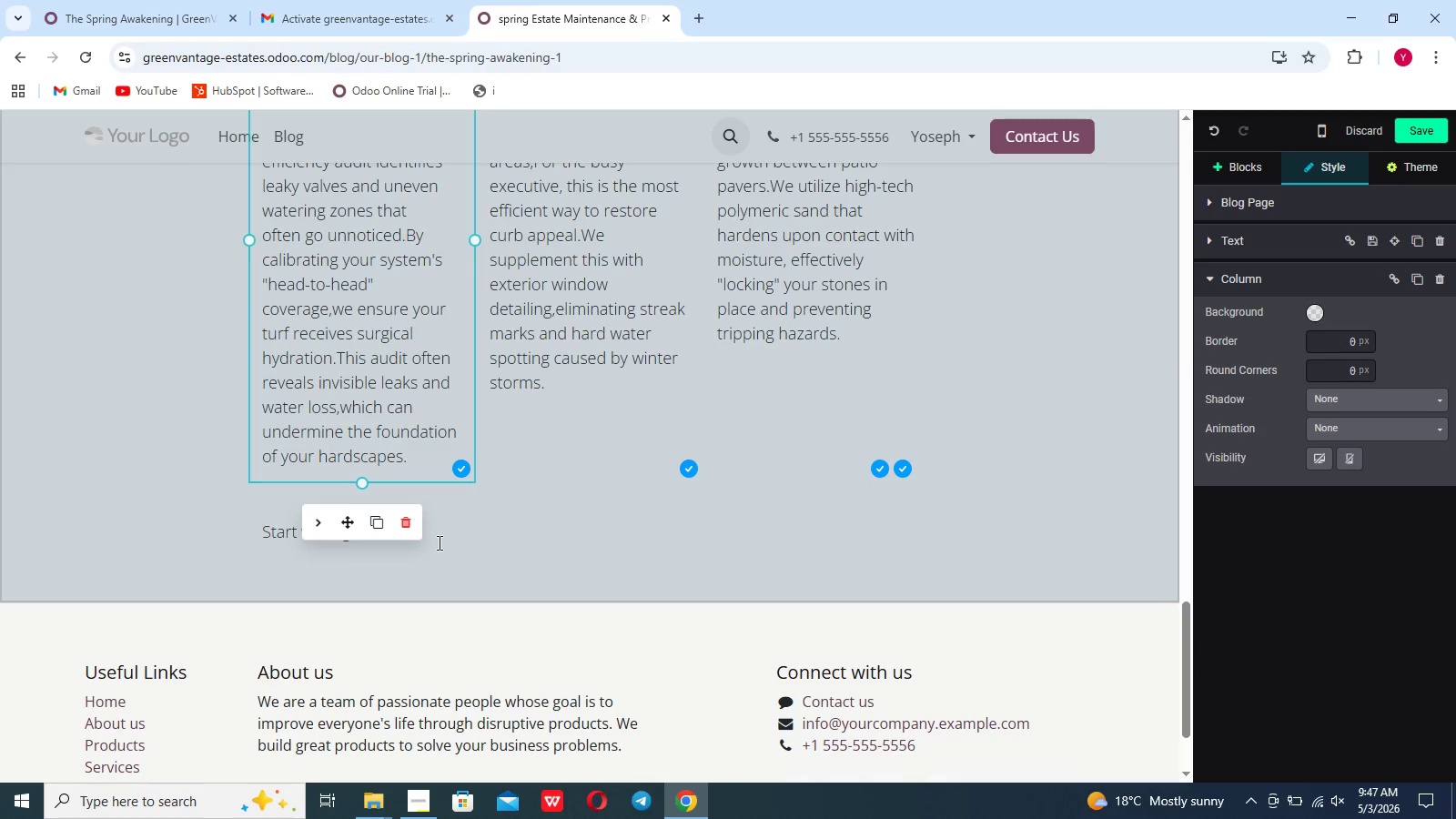 
left_click([447, 540])
 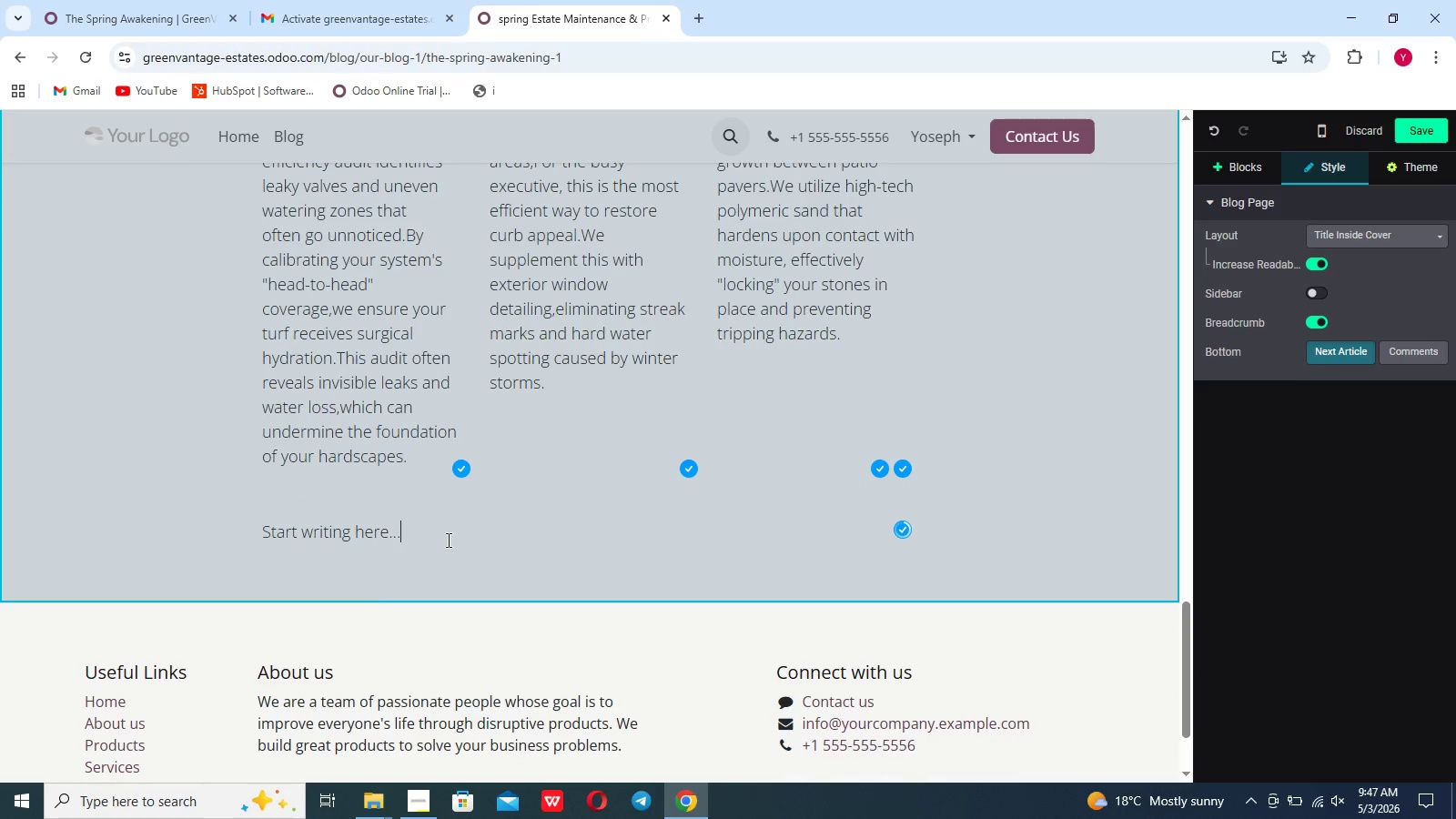 
left_click_drag(start_coordinate=[440, 540], to_coordinate=[239, 514])
 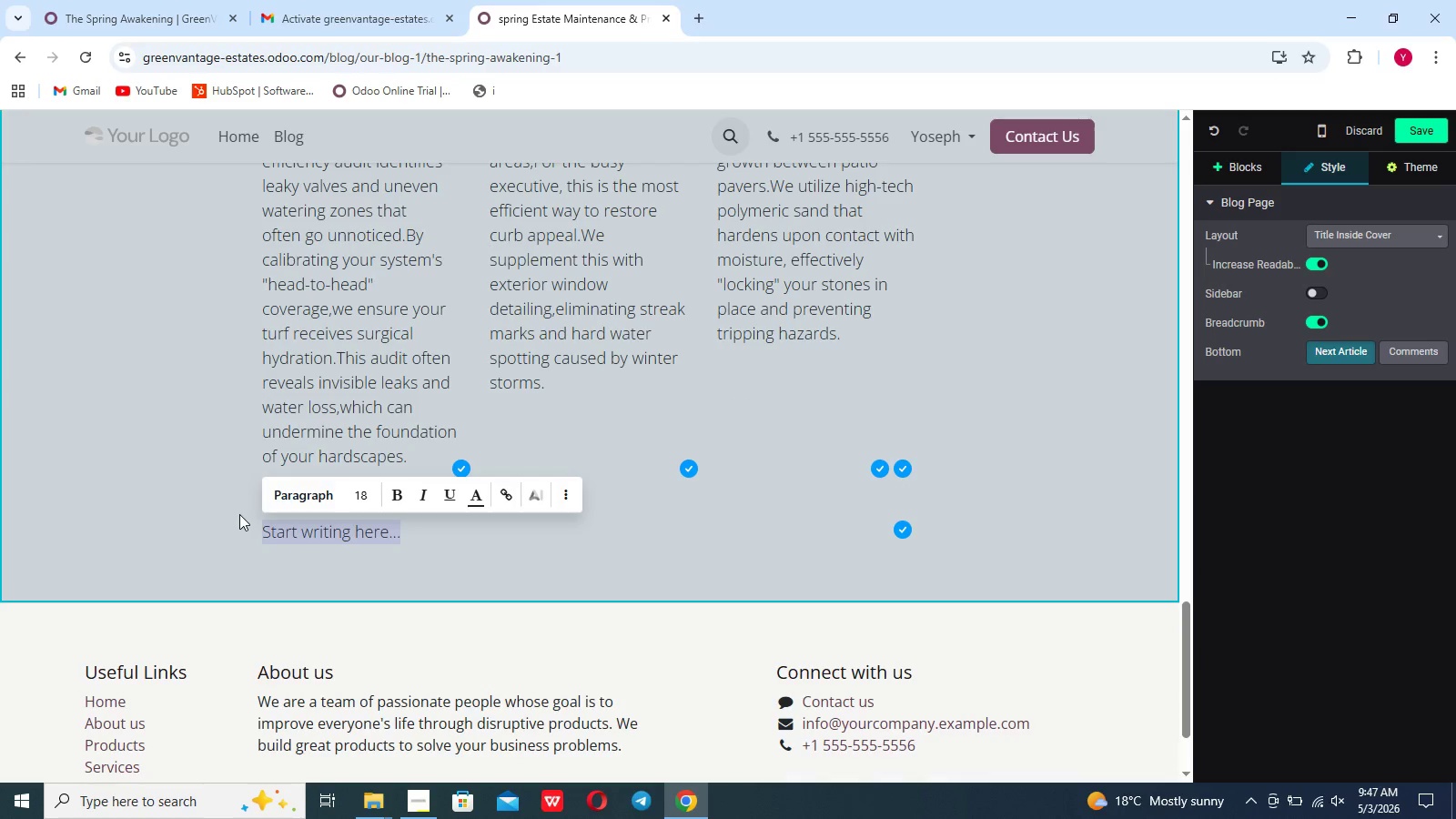 
key(Backspace)
 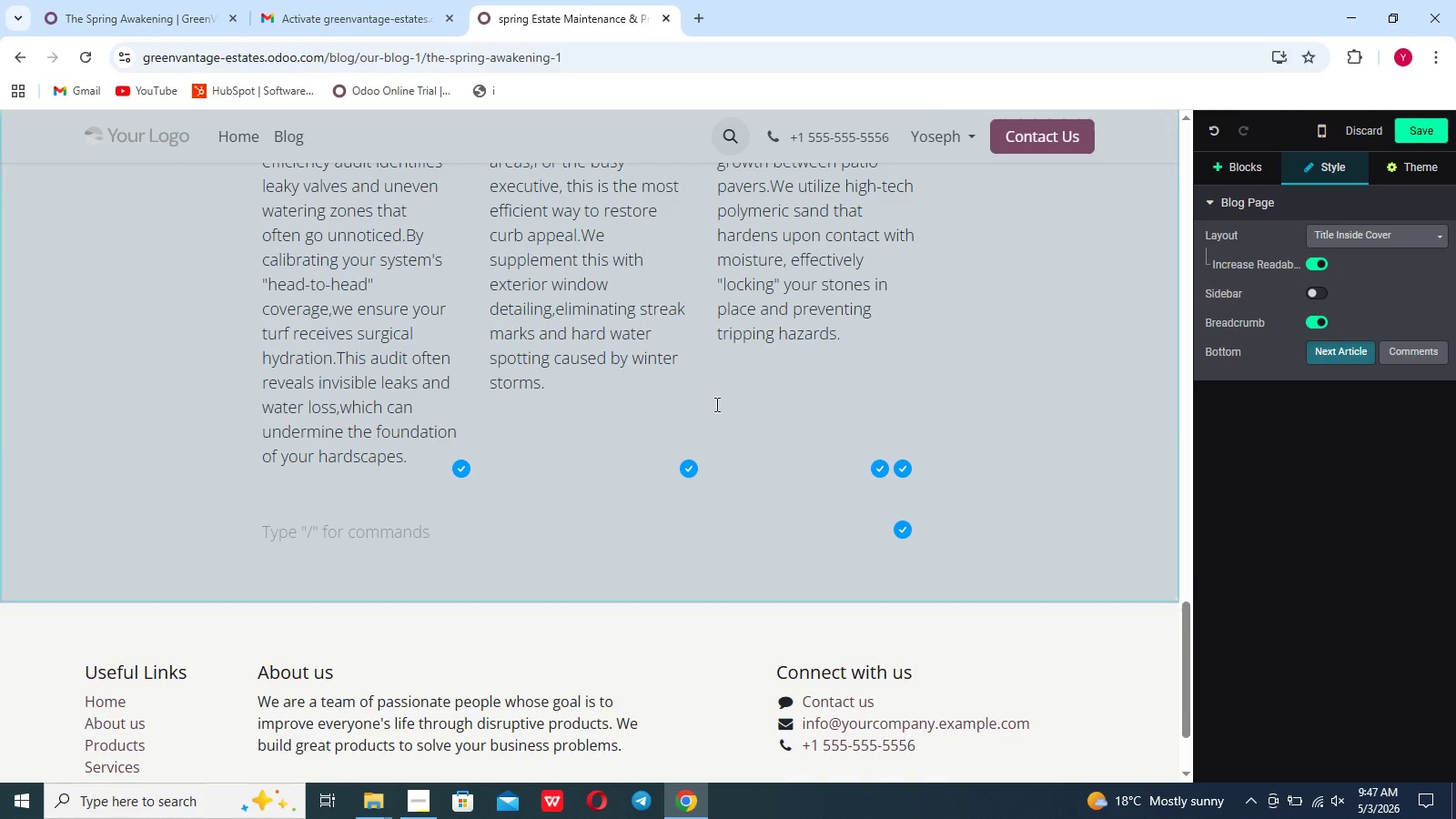 
left_click([1239, 171])
 